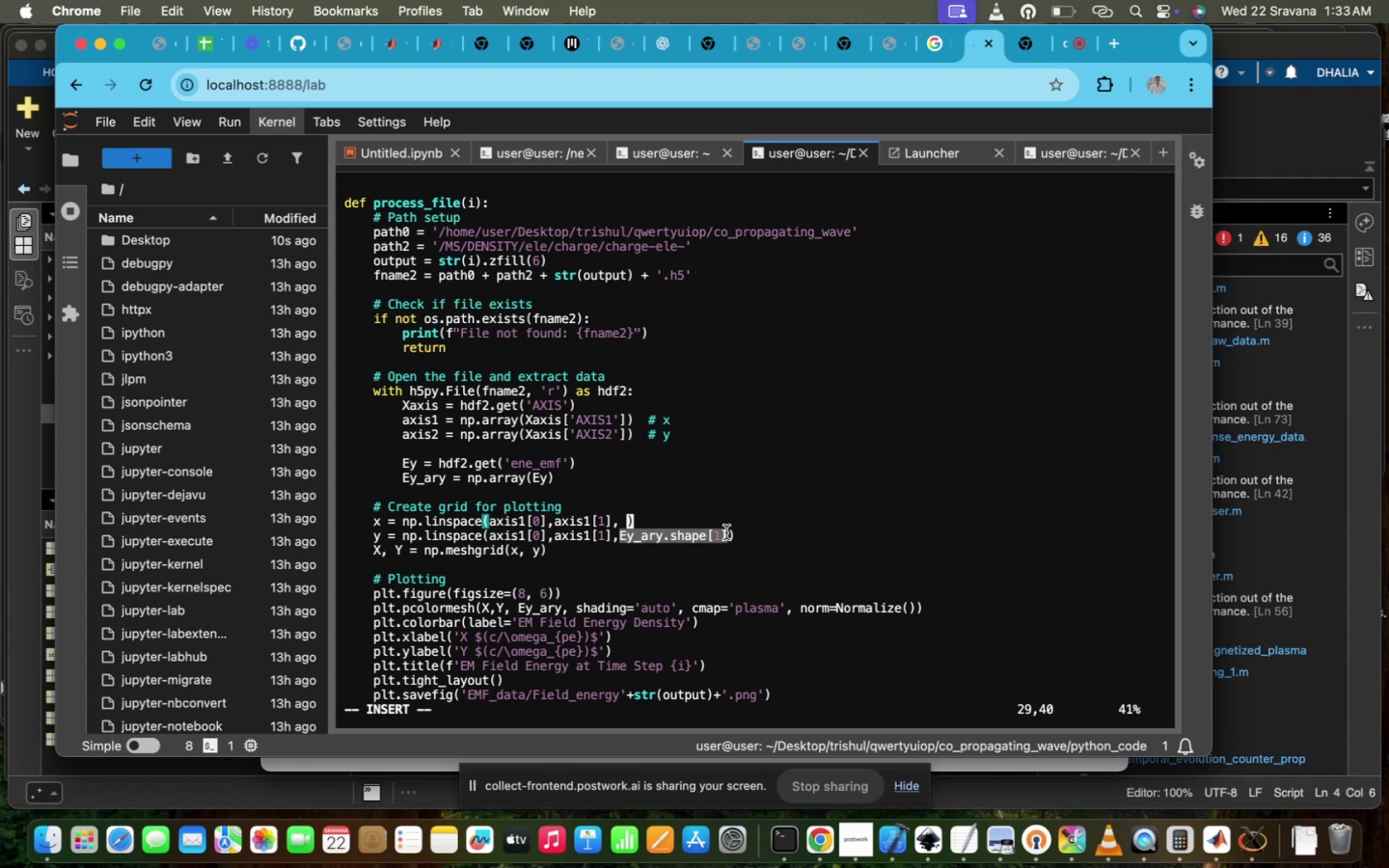 
key(Meta+C)
 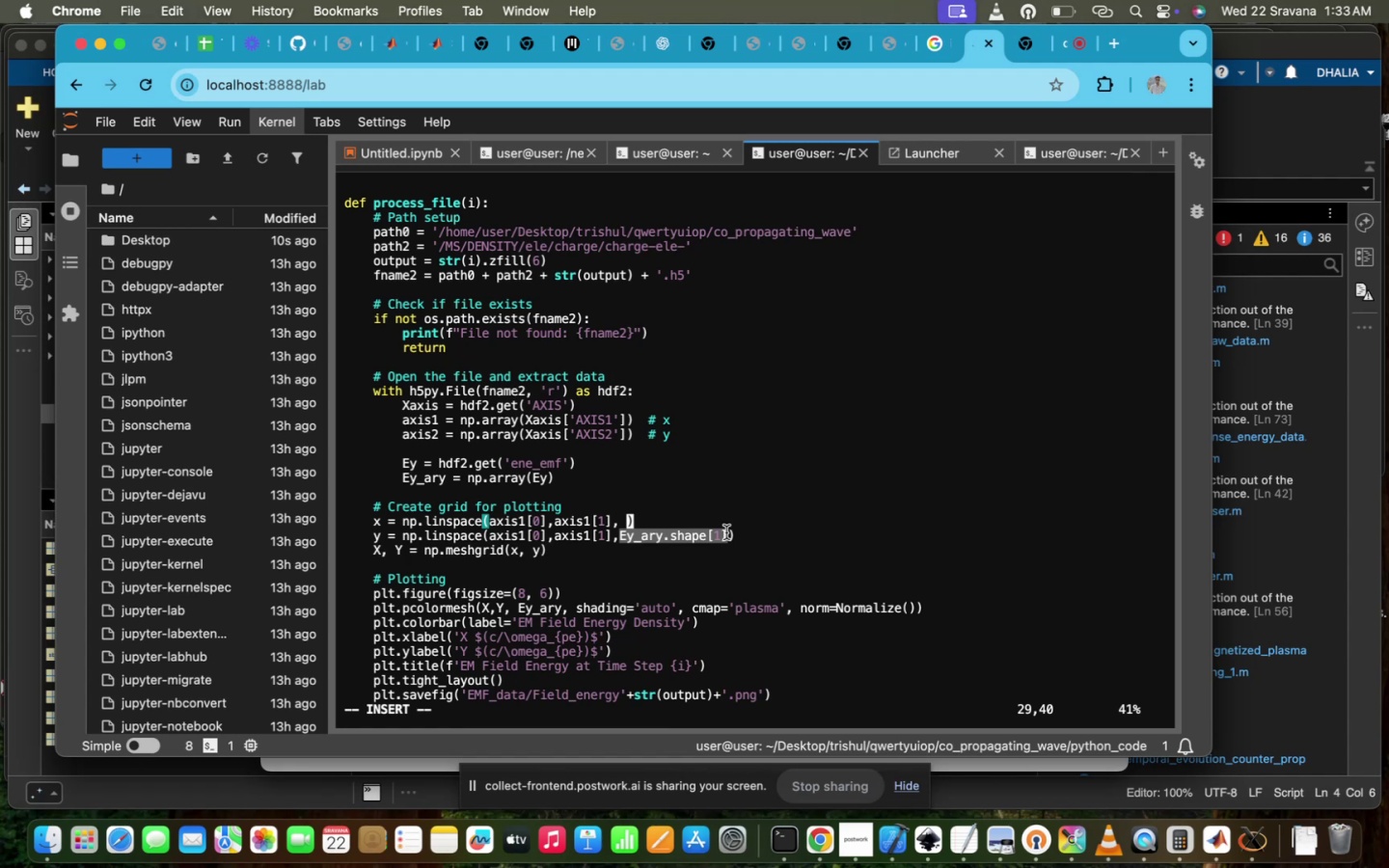 
key(ArrowLeft)
 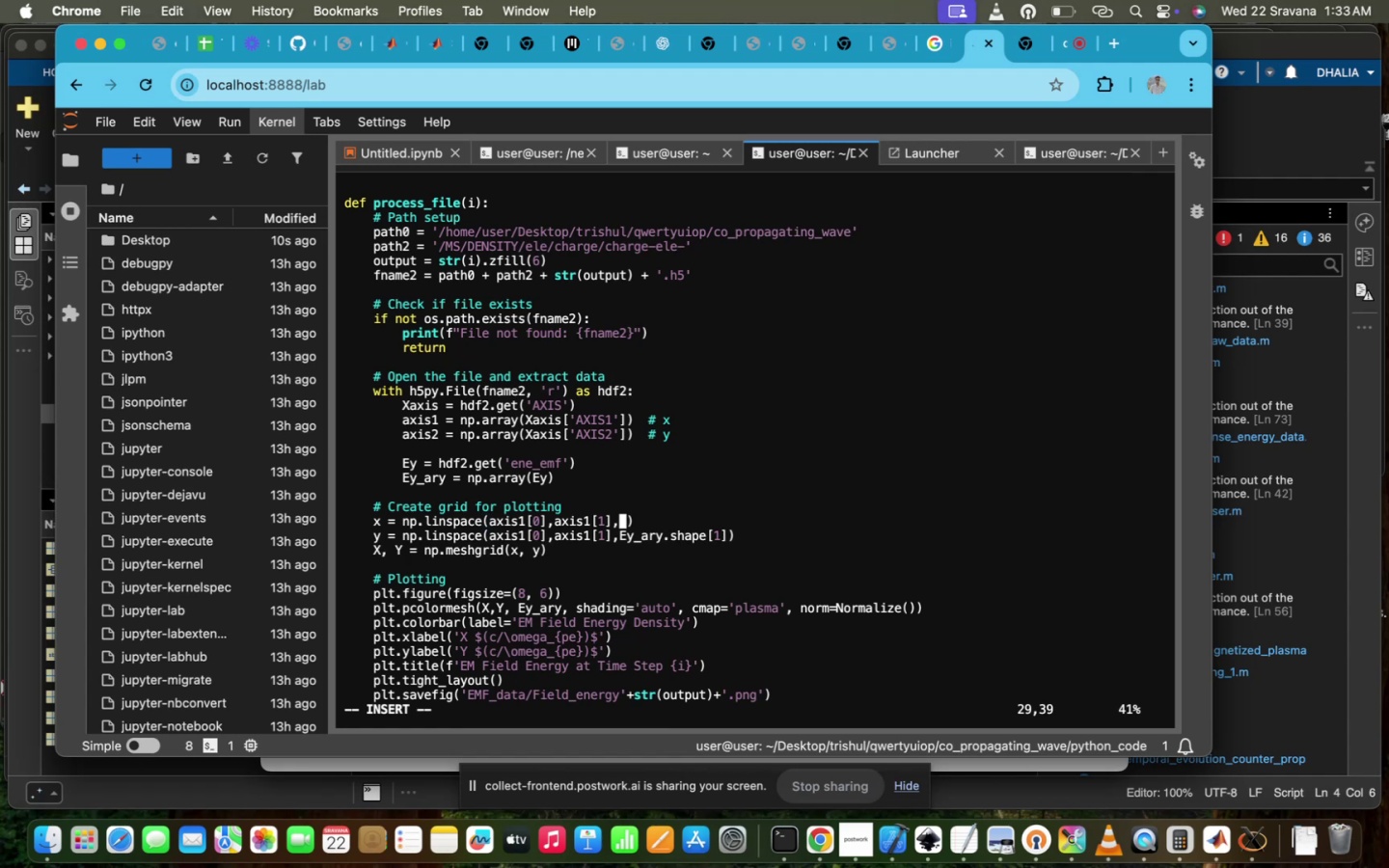 
key(Meta+V)
 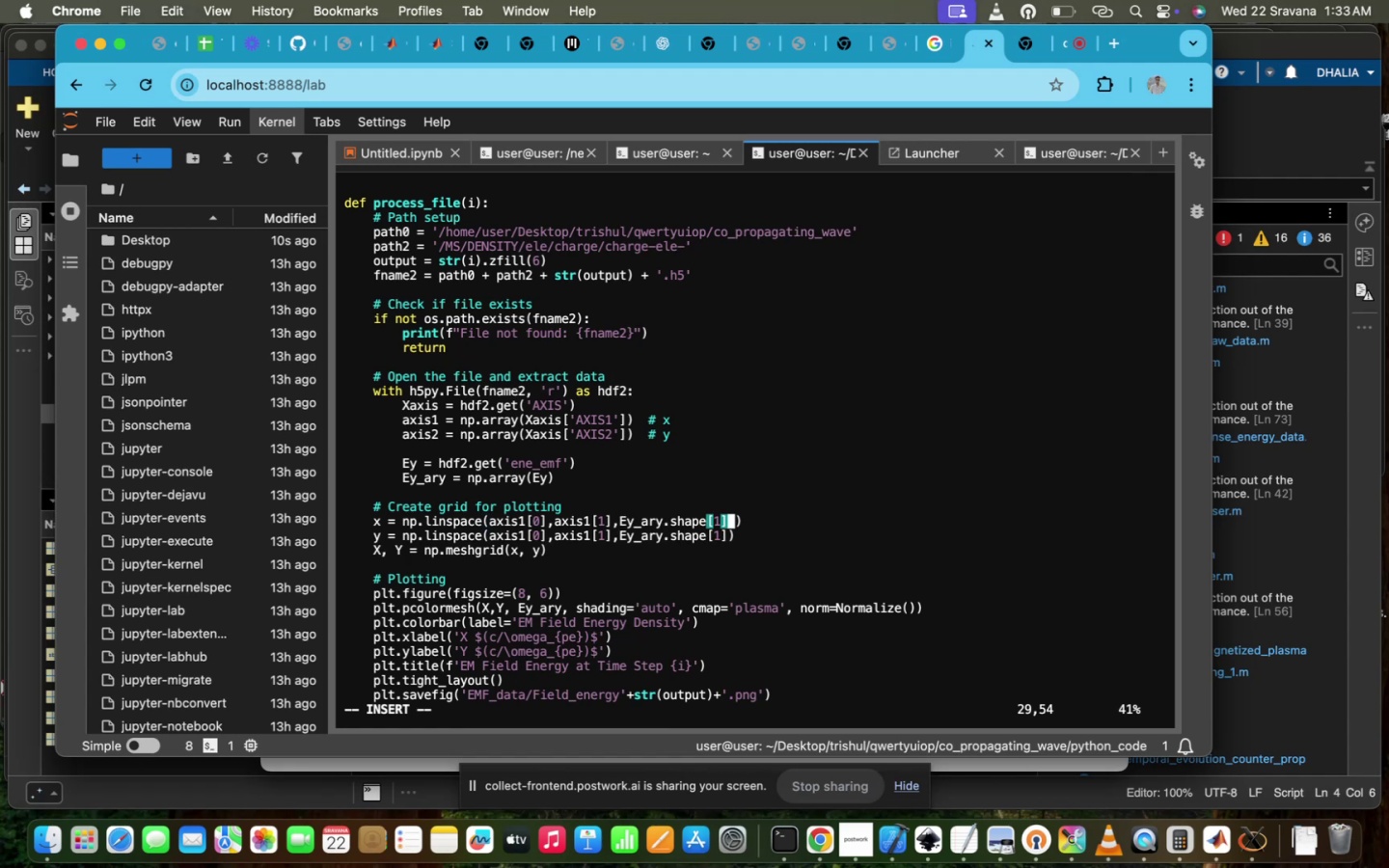 
key(ArrowLeft)
 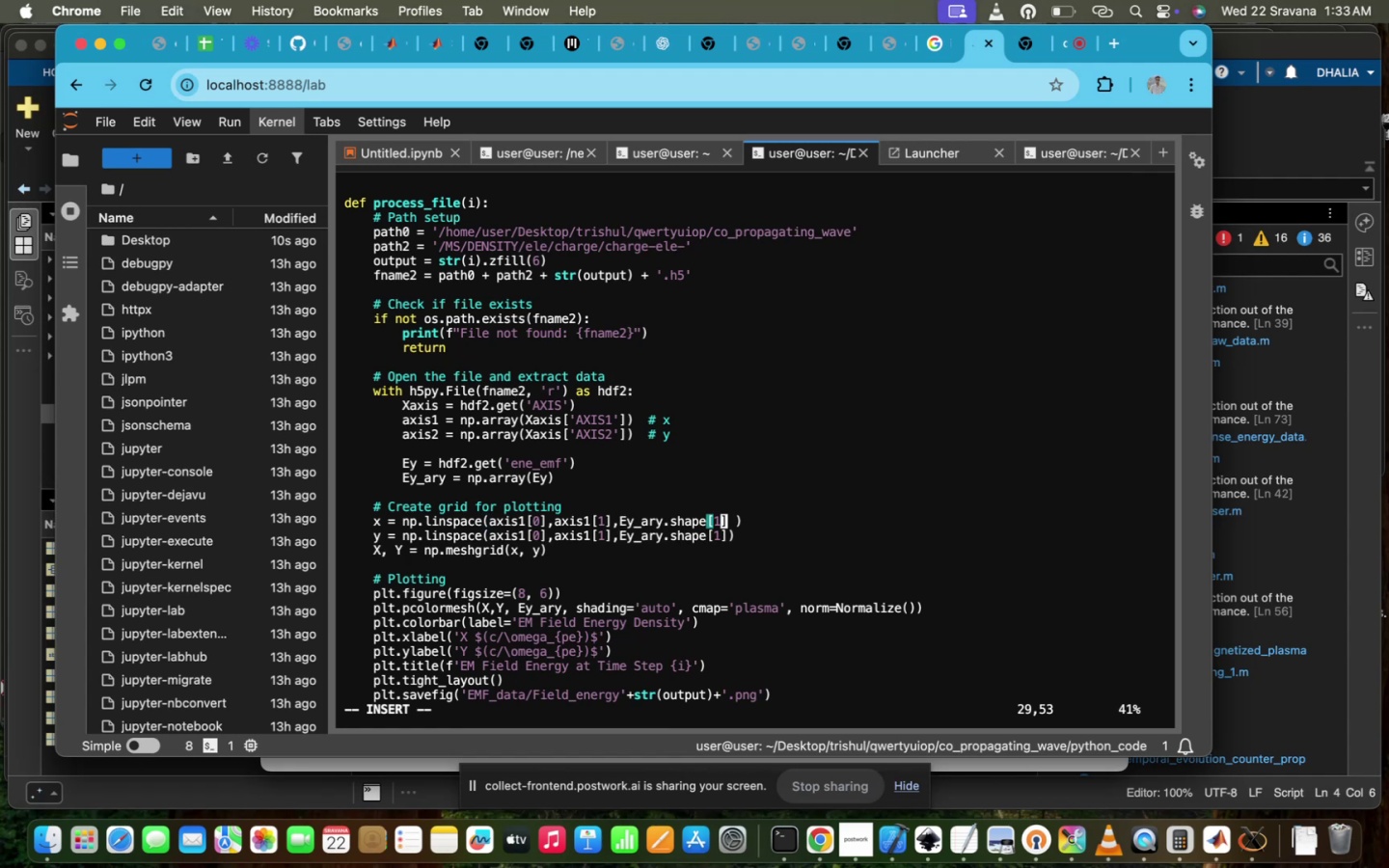 
key(Backspace)
 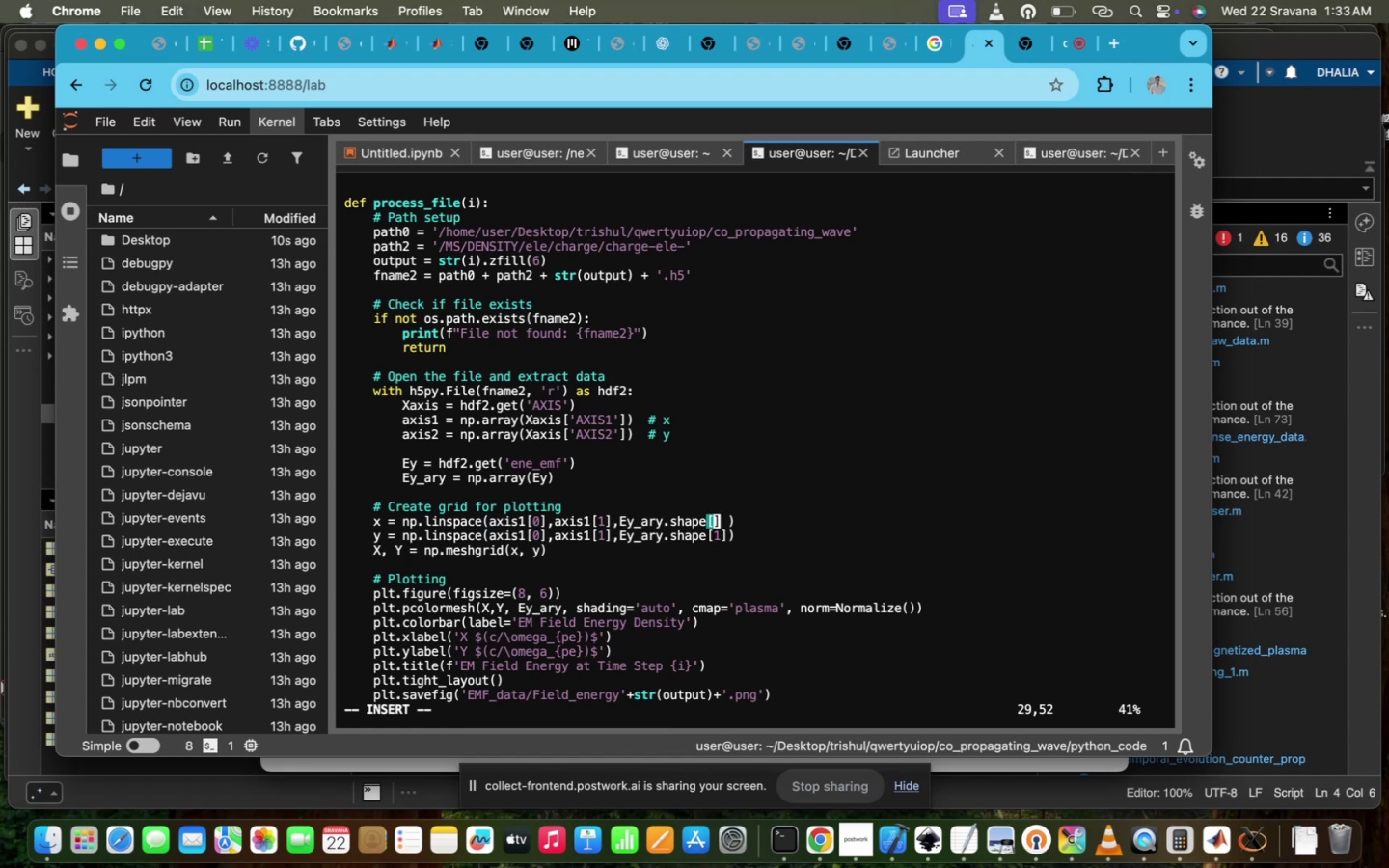 
key(0)
 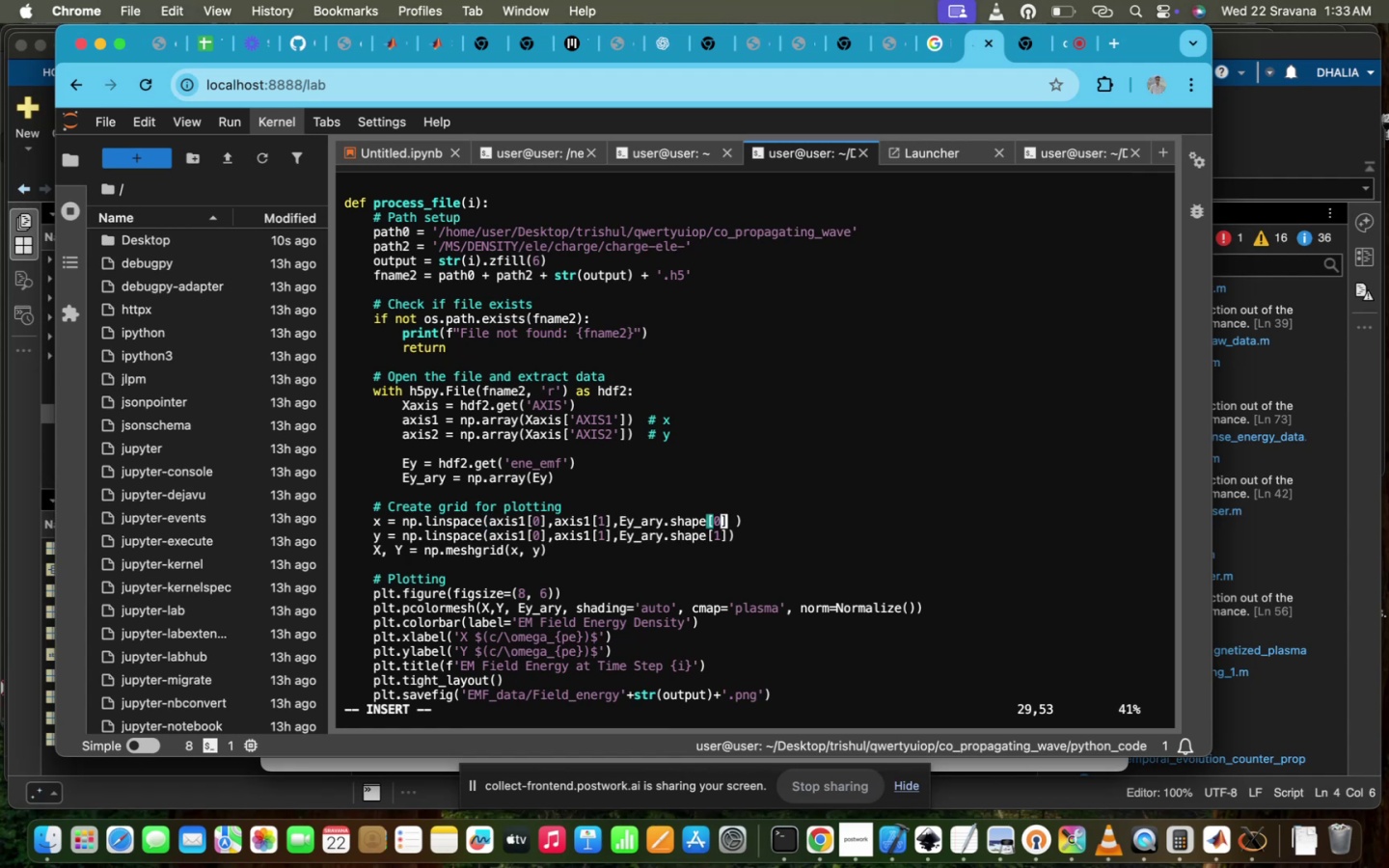 
hold_key(key=ArrowRight, duration=0.39)
 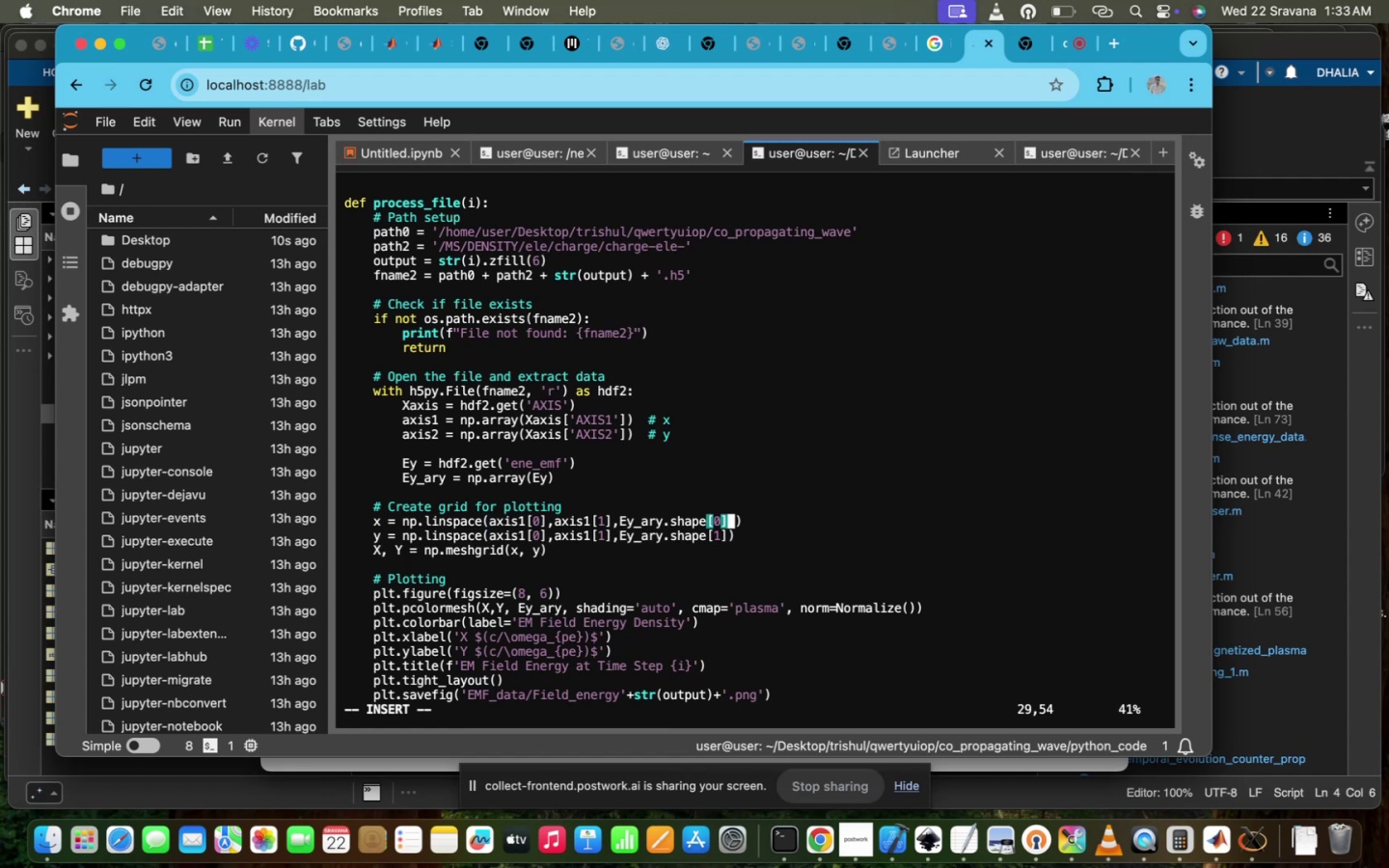 
key(ArrowRight)
 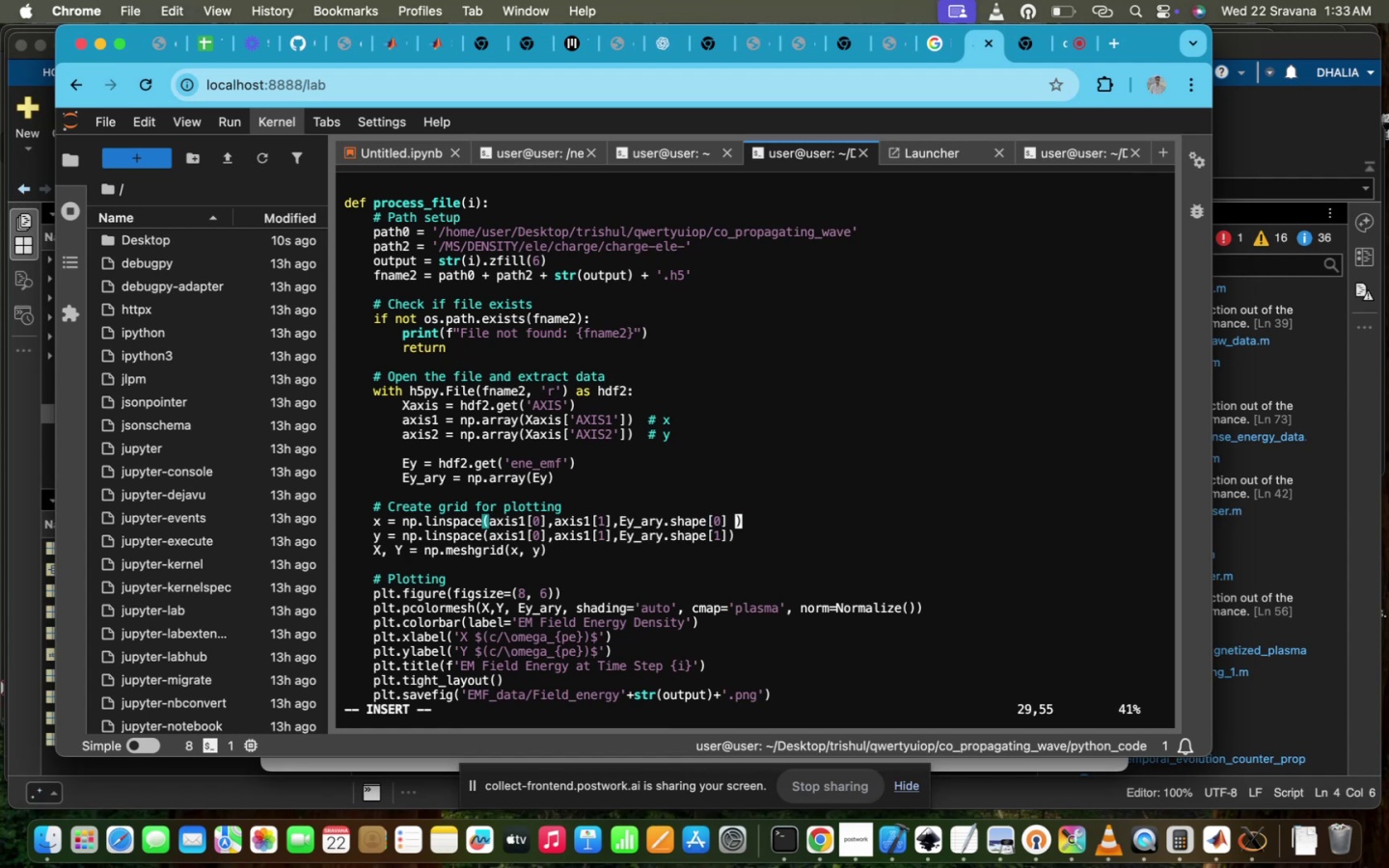 
key(Backspace)
 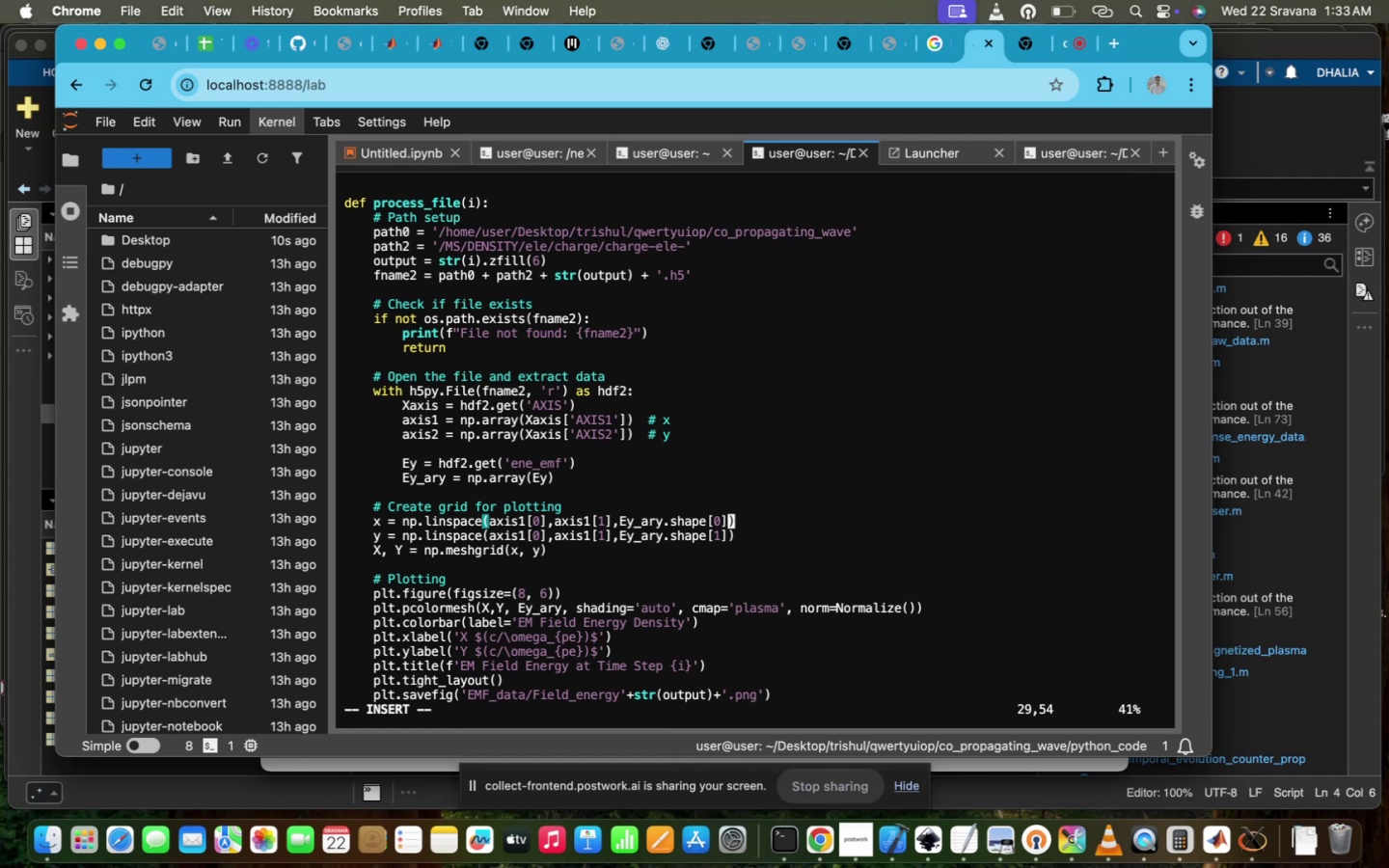 
key(ArrowDown)
 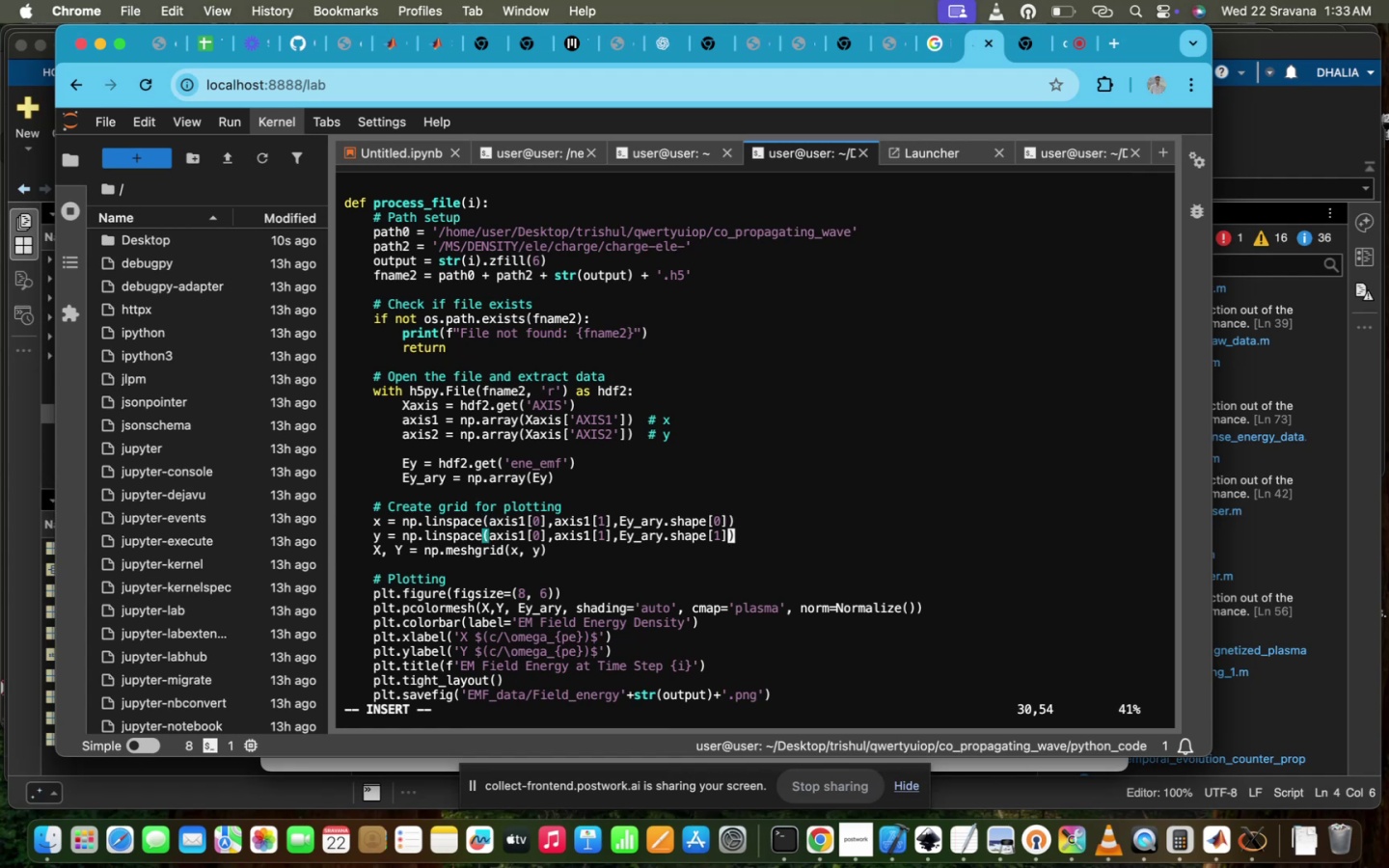 
hold_key(key=ArrowLeft, duration=1.51)
 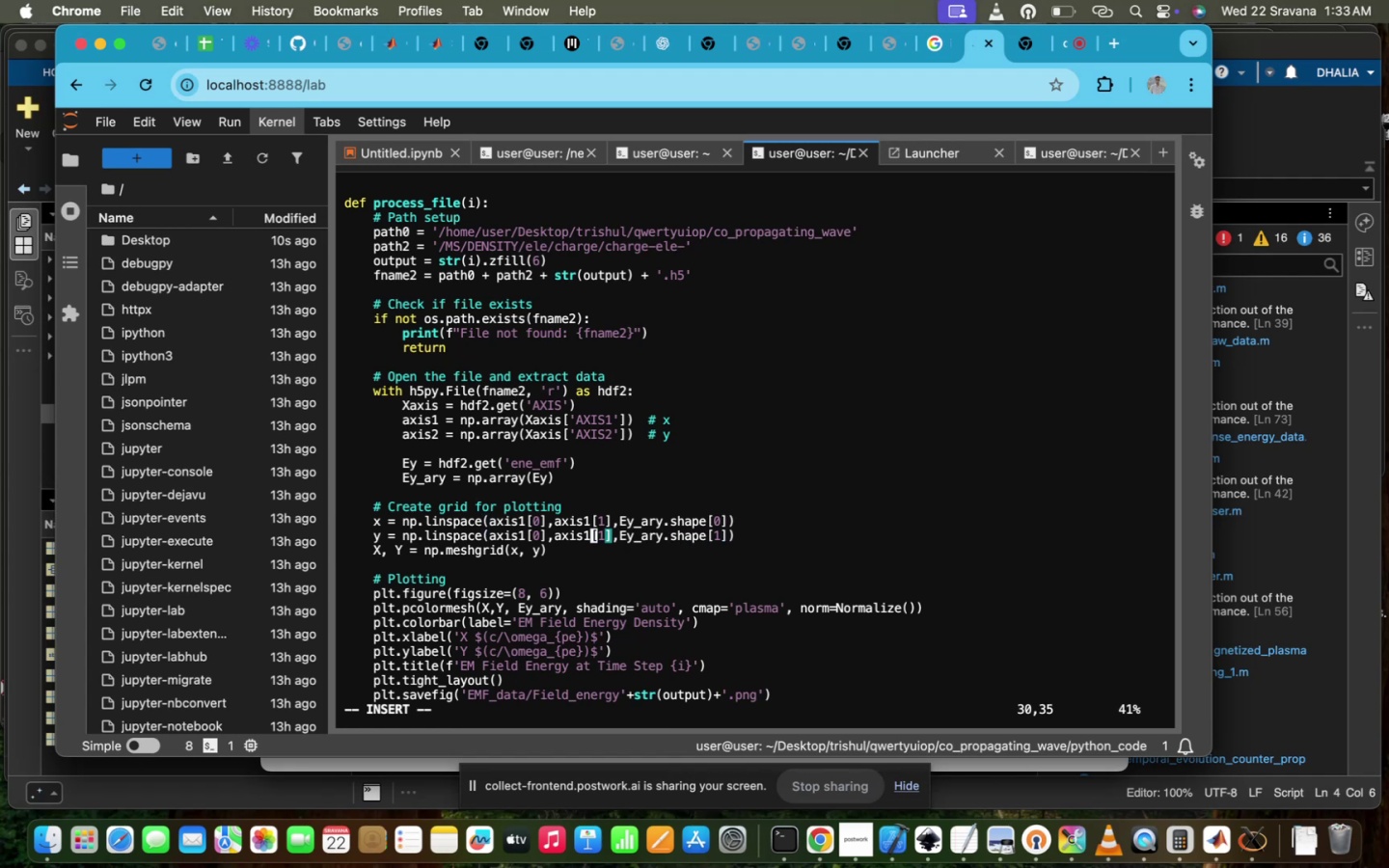 
hold_key(key=ArrowLeft, duration=0.47)
 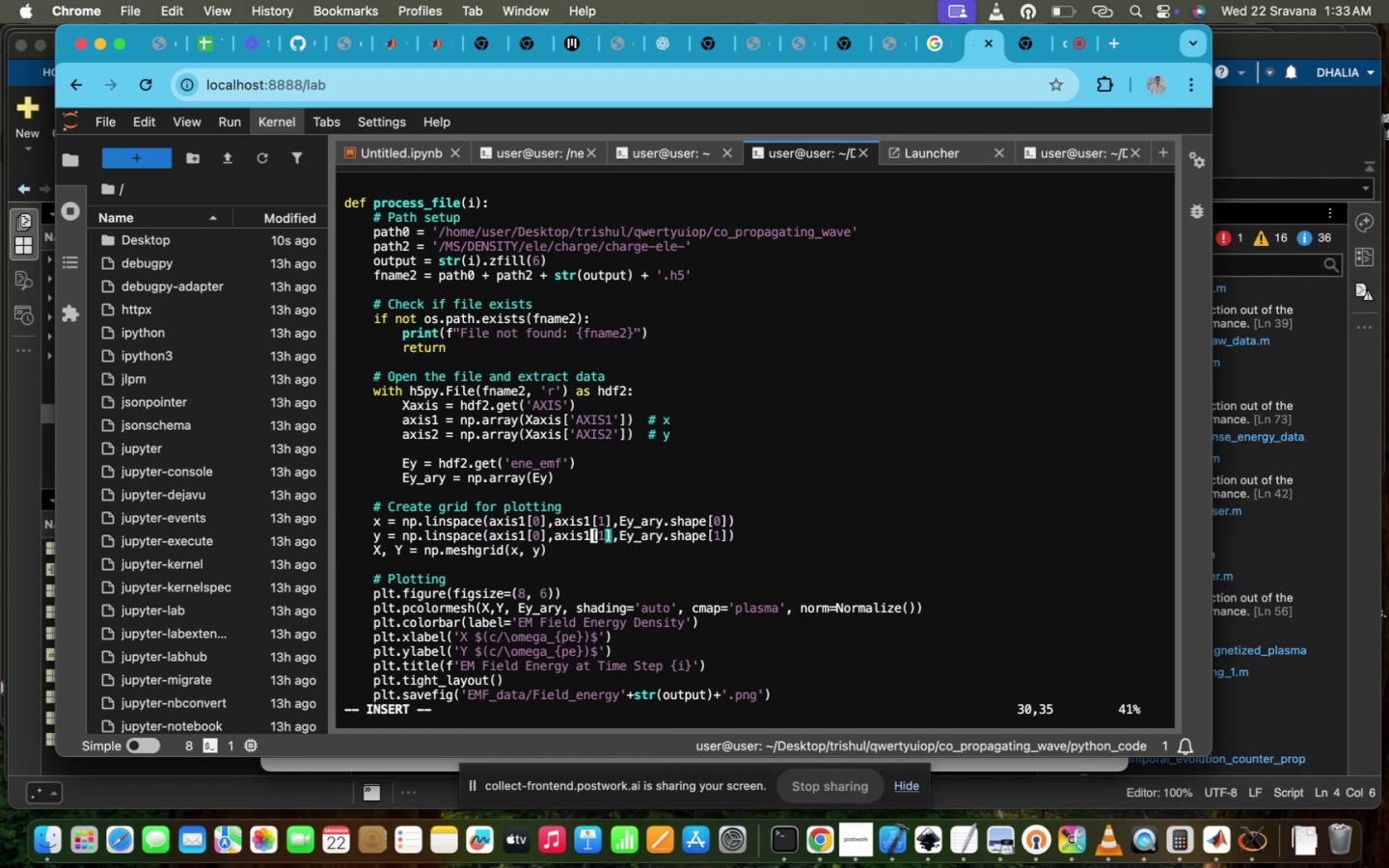 
key(Backspace)
 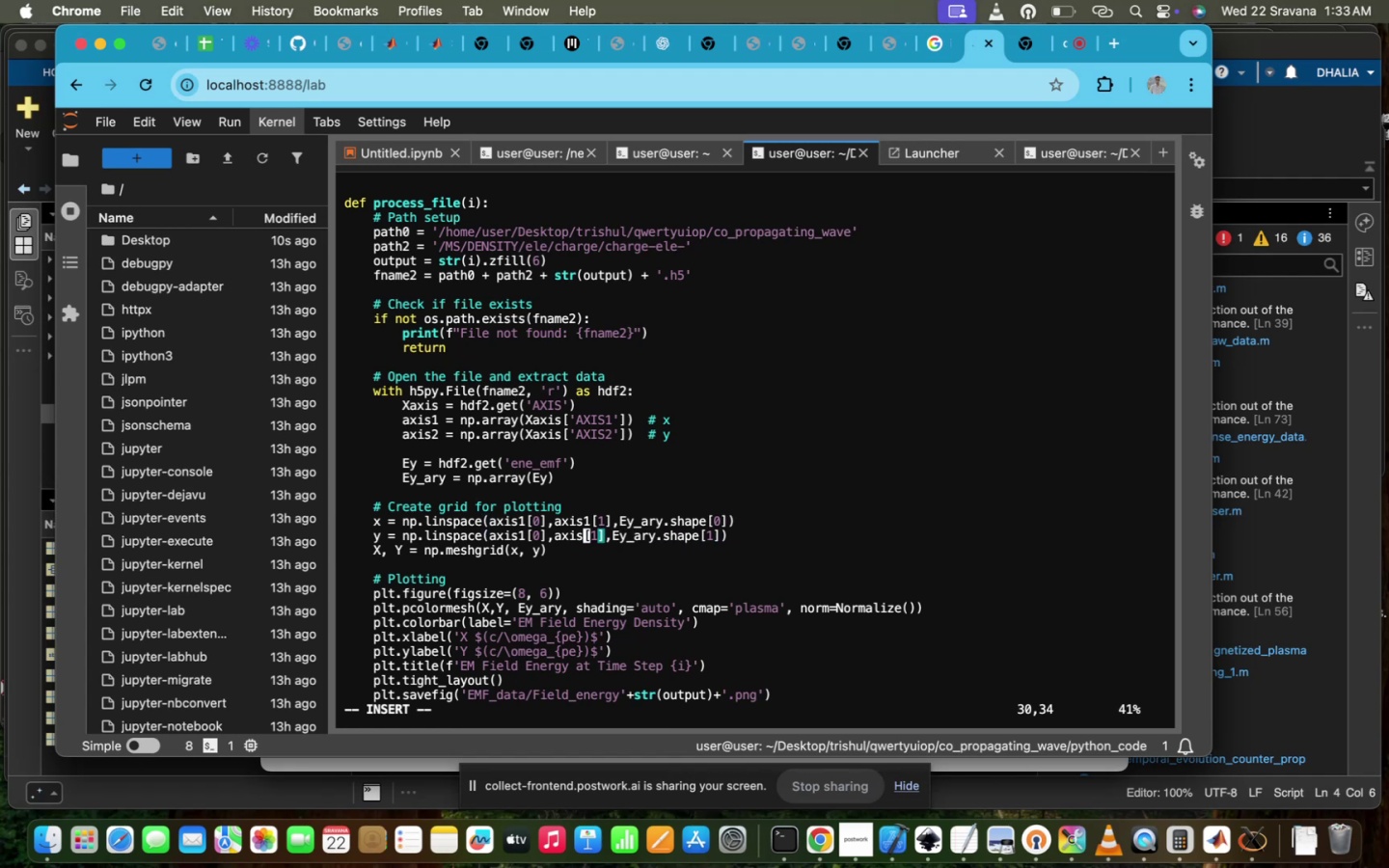 
key(2)
 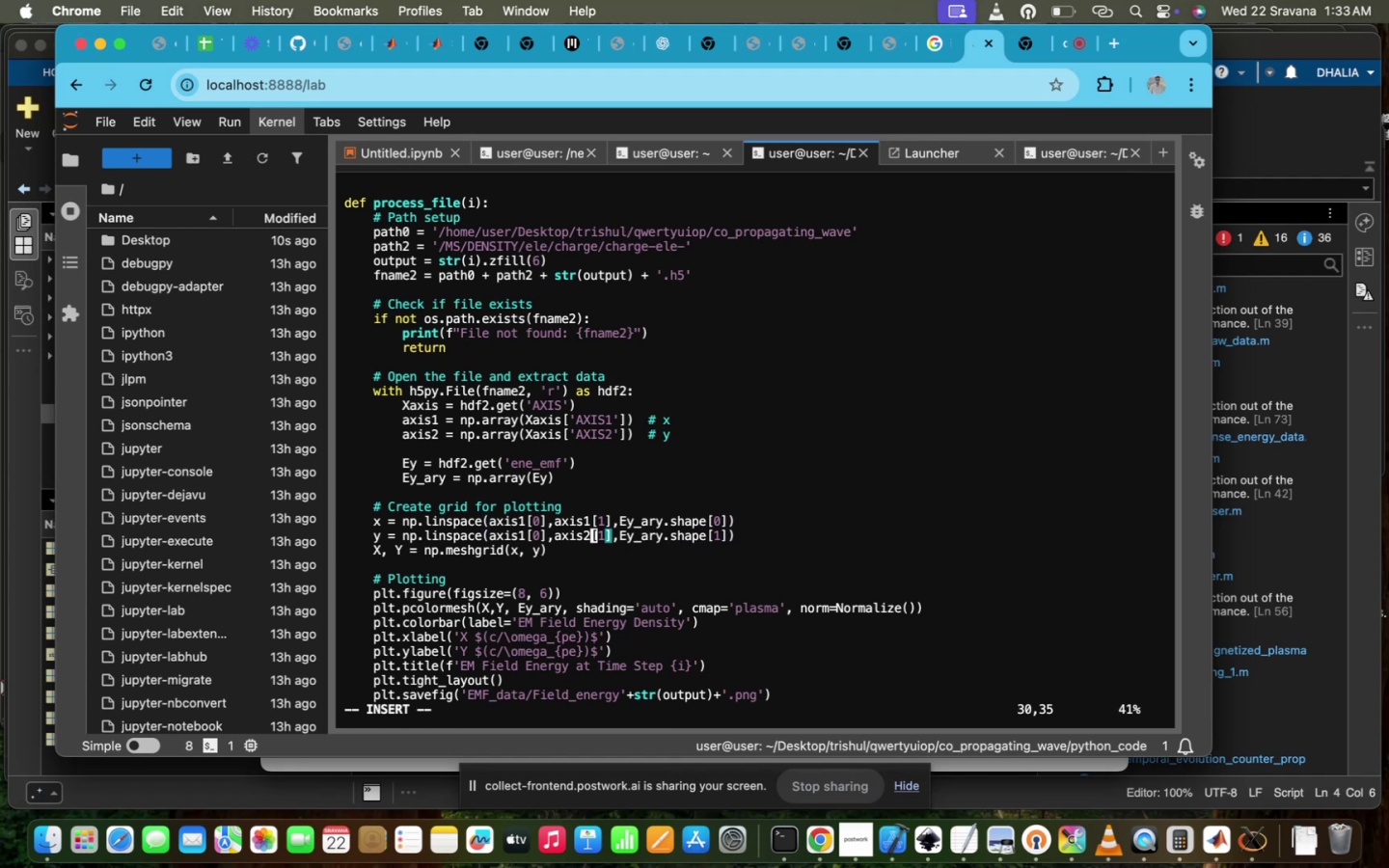 
hold_key(key=ArrowLeft, duration=1.06)
 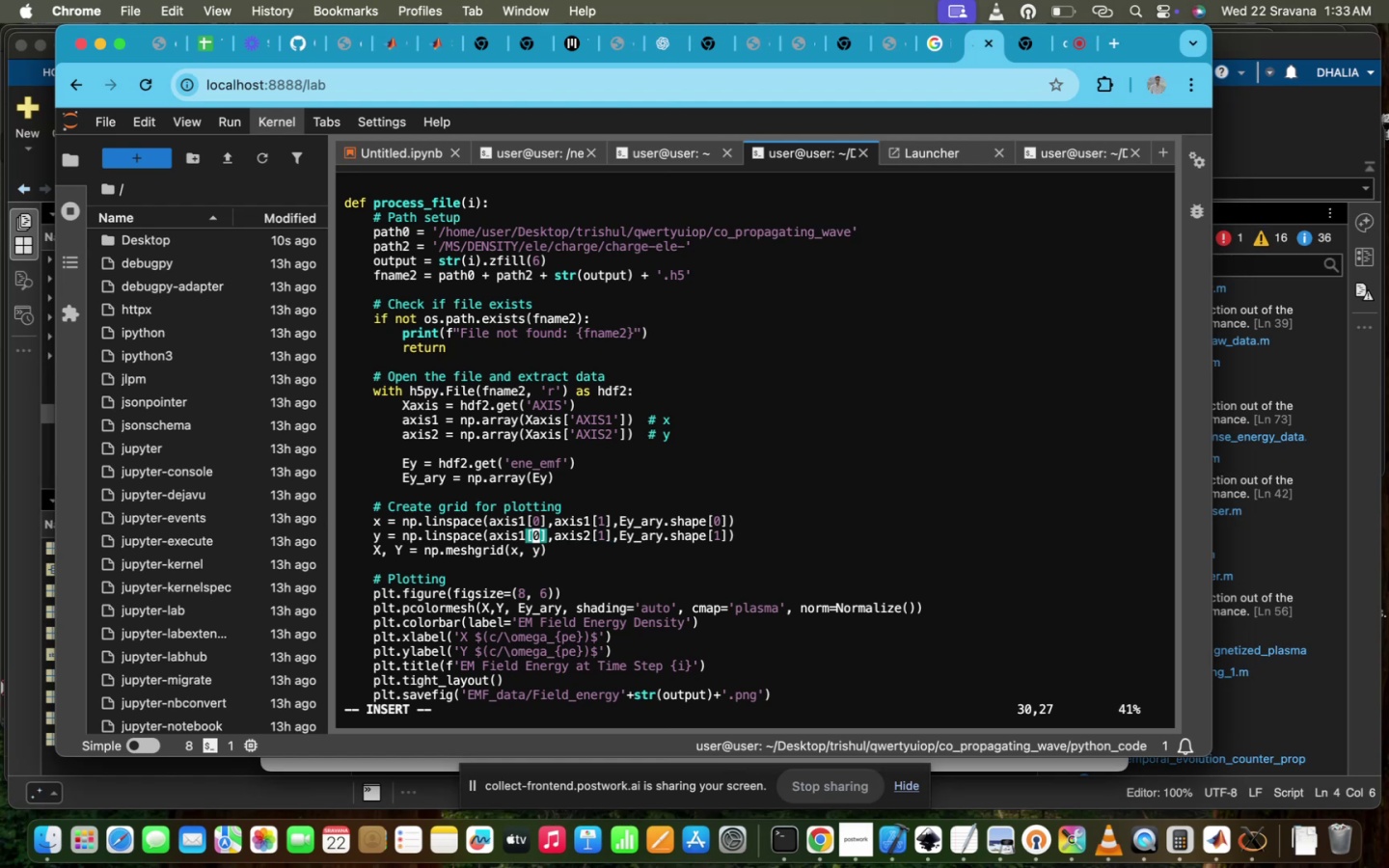 
key(ArrowLeft)
 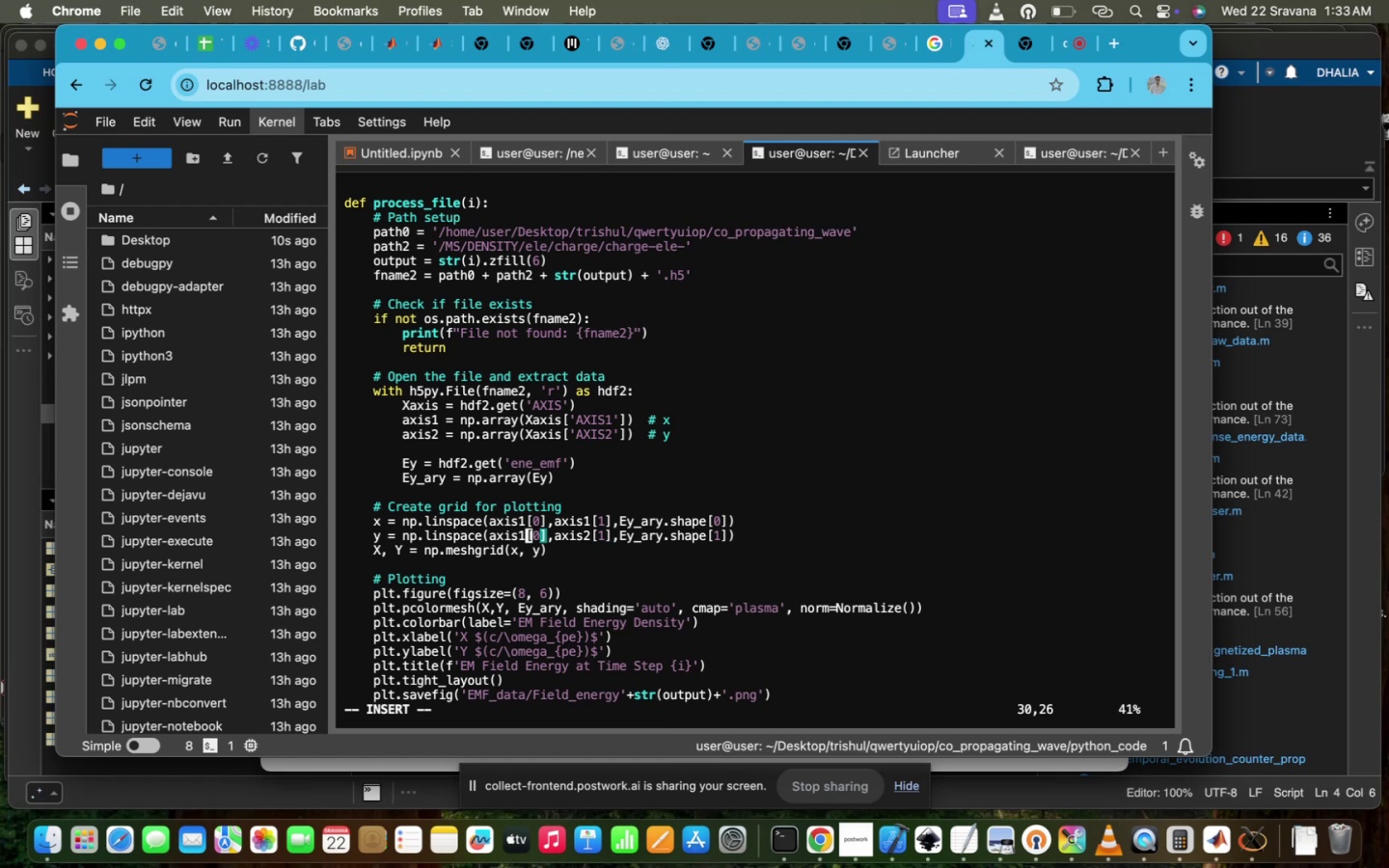 
key(Backspace)
 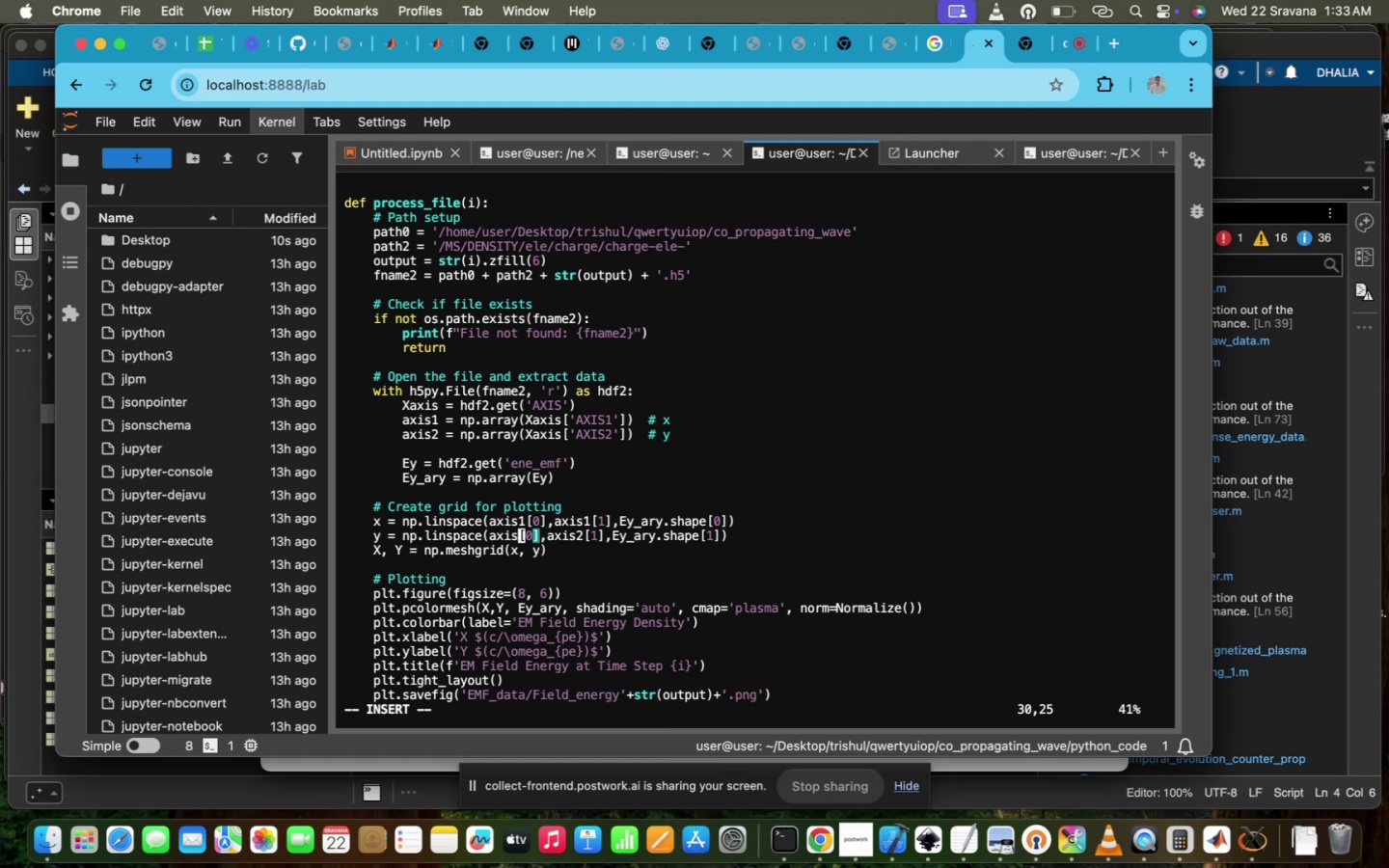 
key(2)
 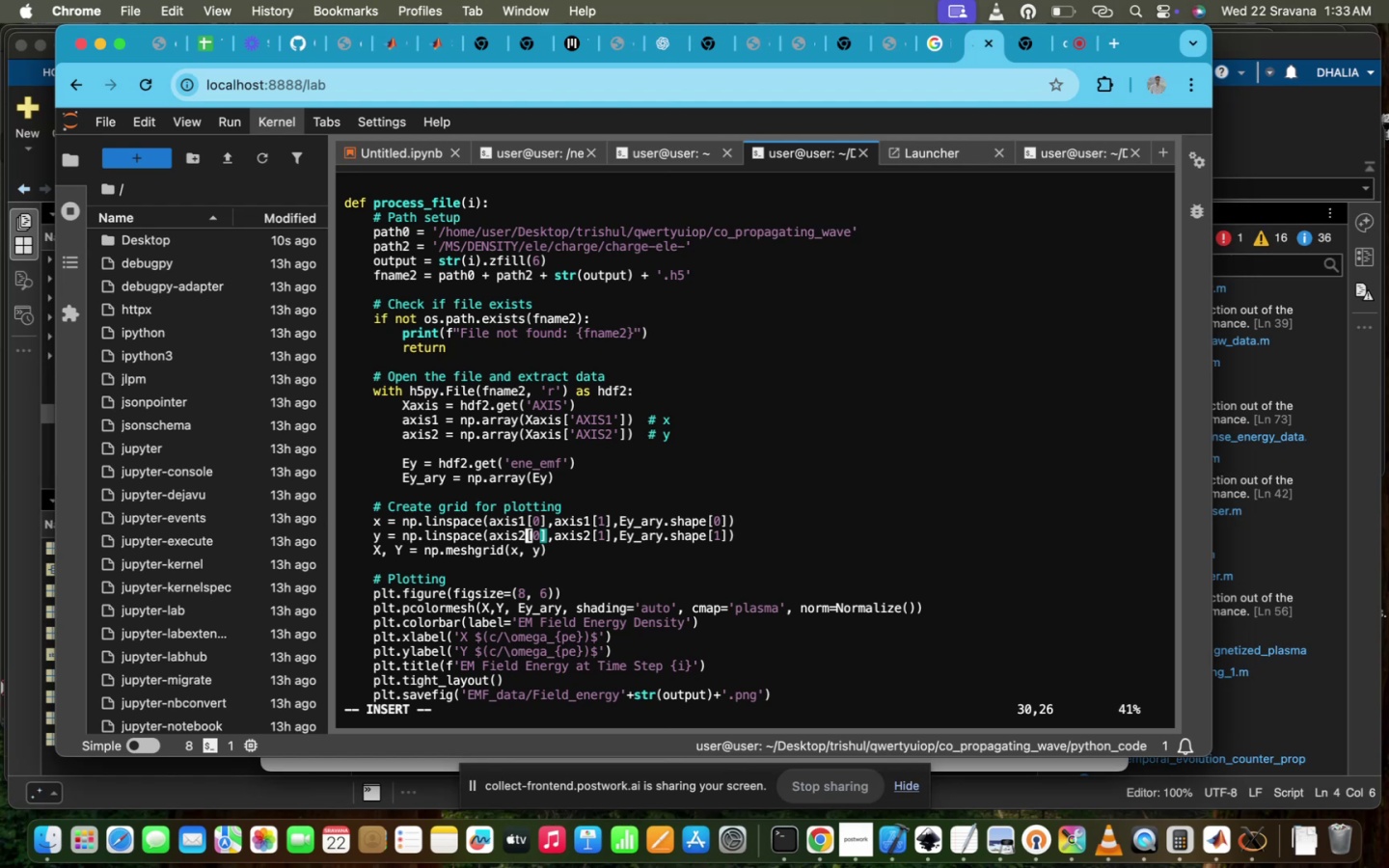 
wait(26.7)
 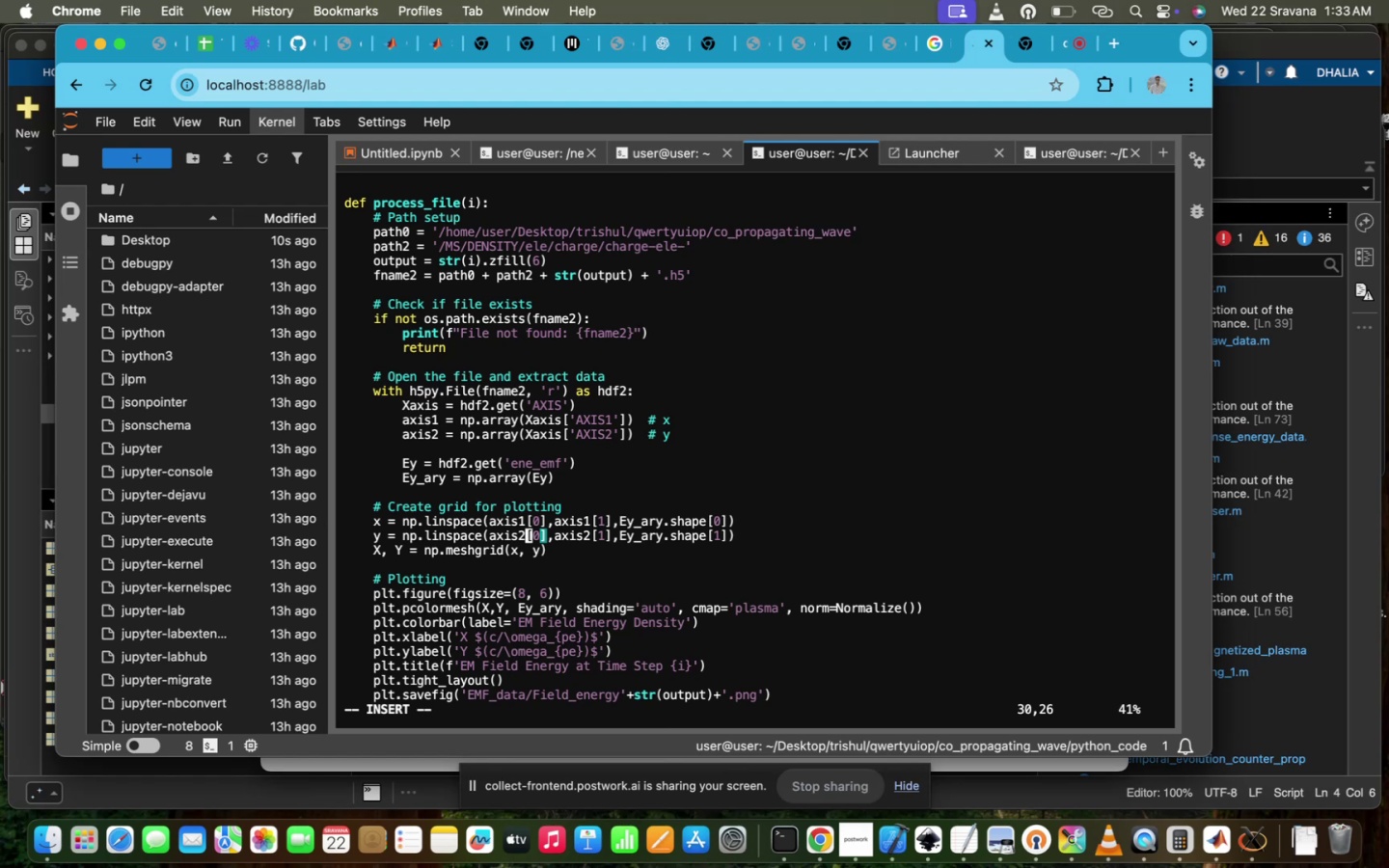 
scroll: coordinate [726, 531], scroll_direction: down, amount: 83.0
 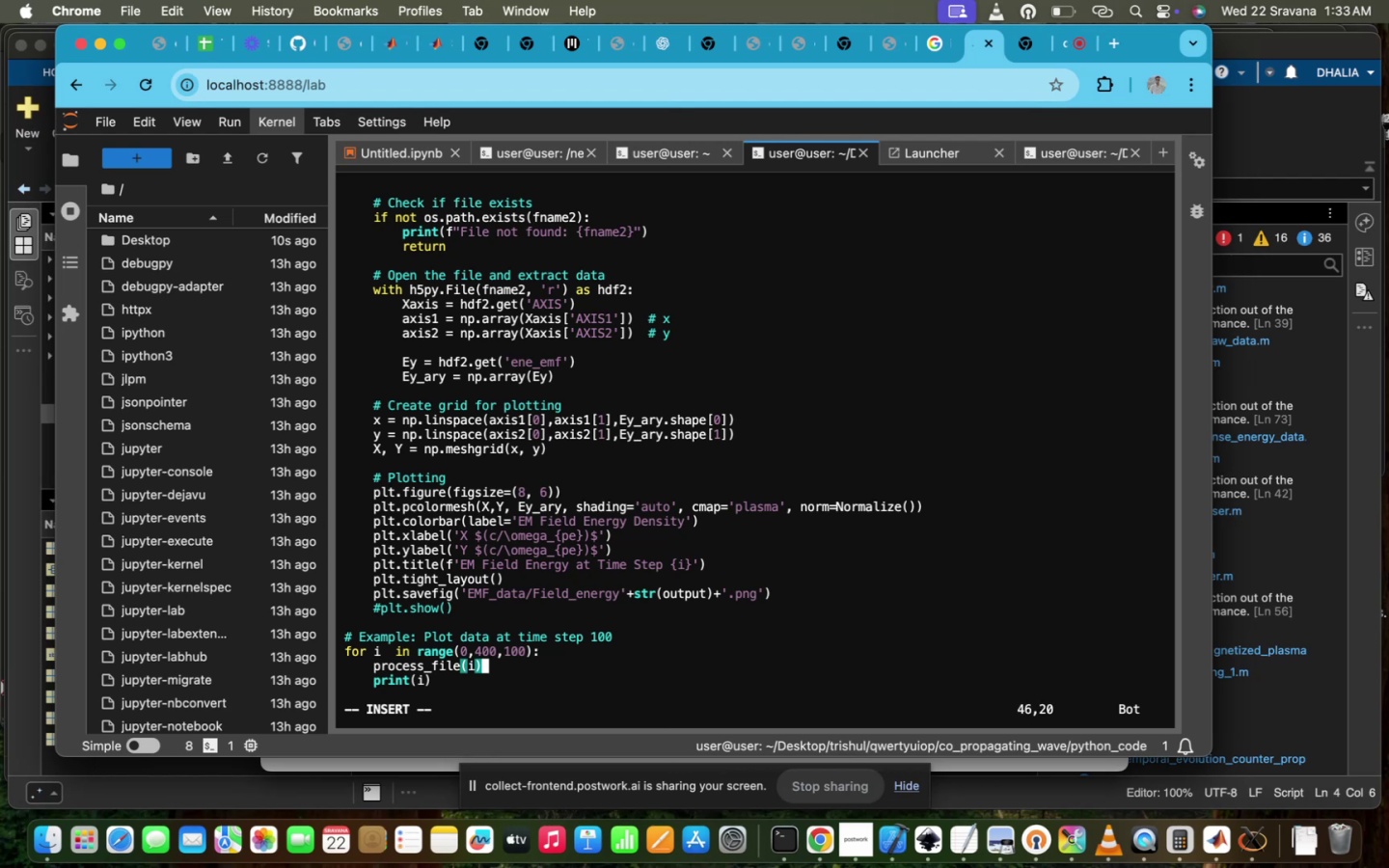 
scroll: coordinate [726, 531], scroll_direction: up, amount: 6.0
 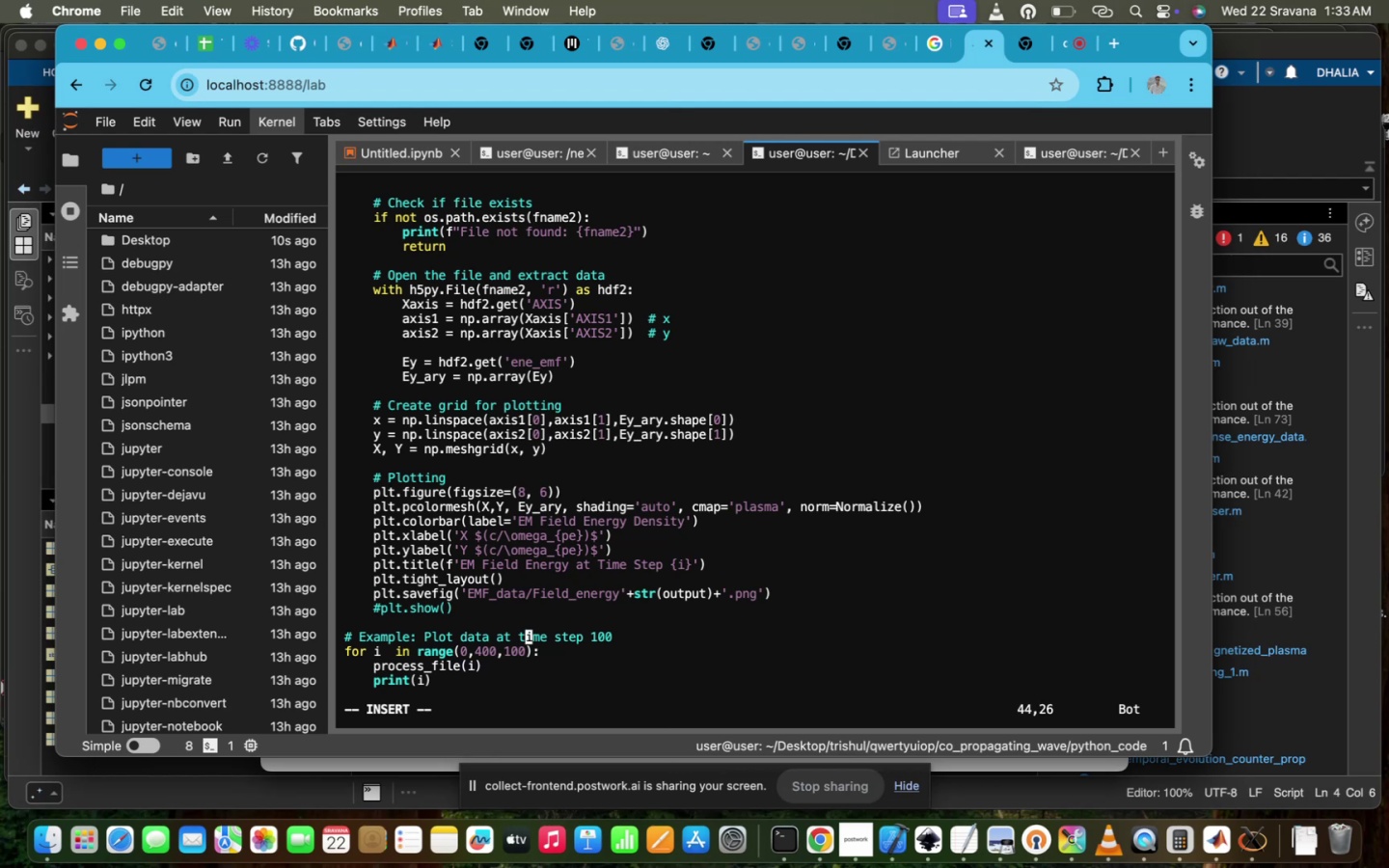 
scroll: coordinate [726, 531], scroll_direction: down, amount: 6.0
 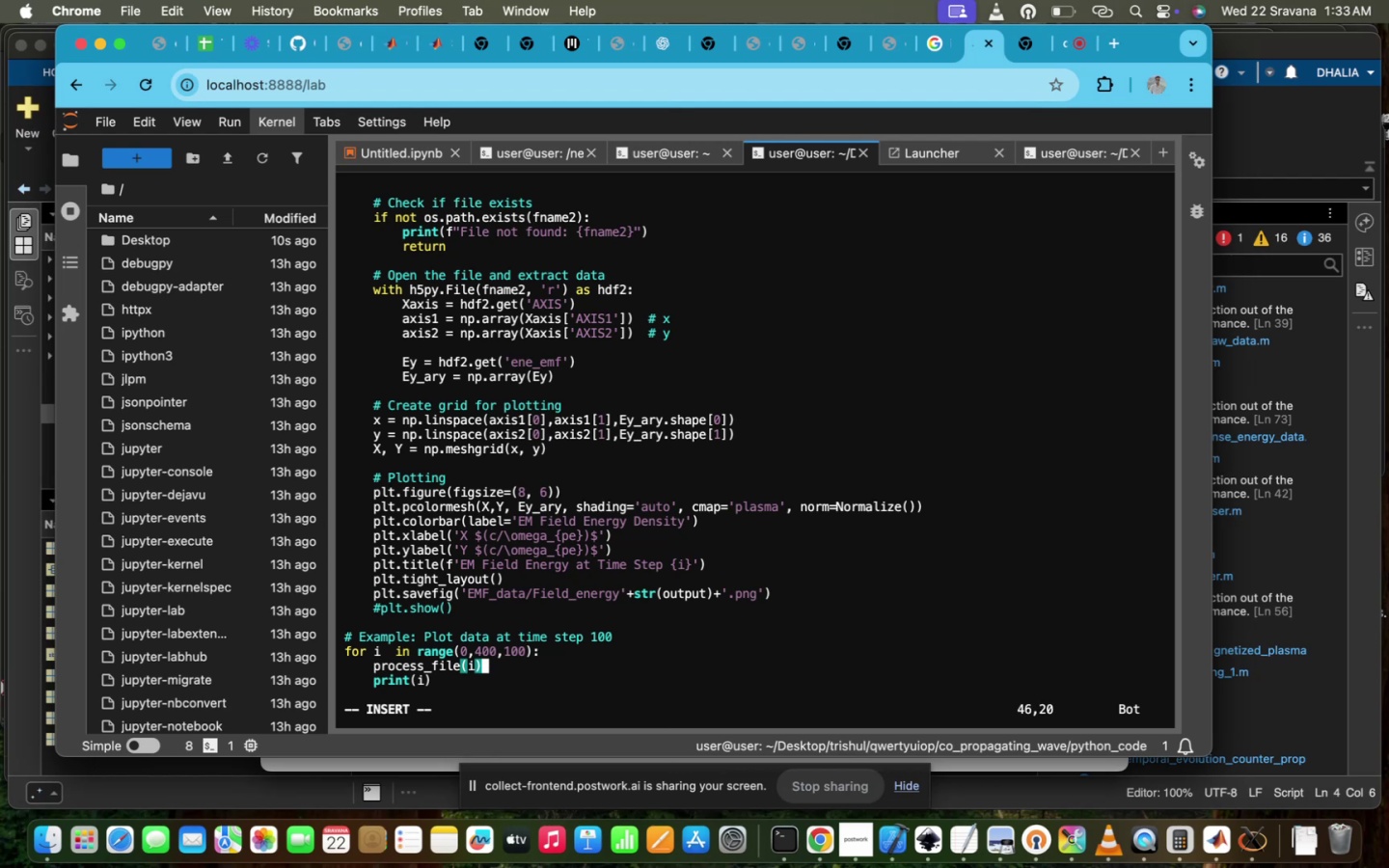 
scroll: coordinate [726, 531], scroll_direction: up, amount: 4.0
 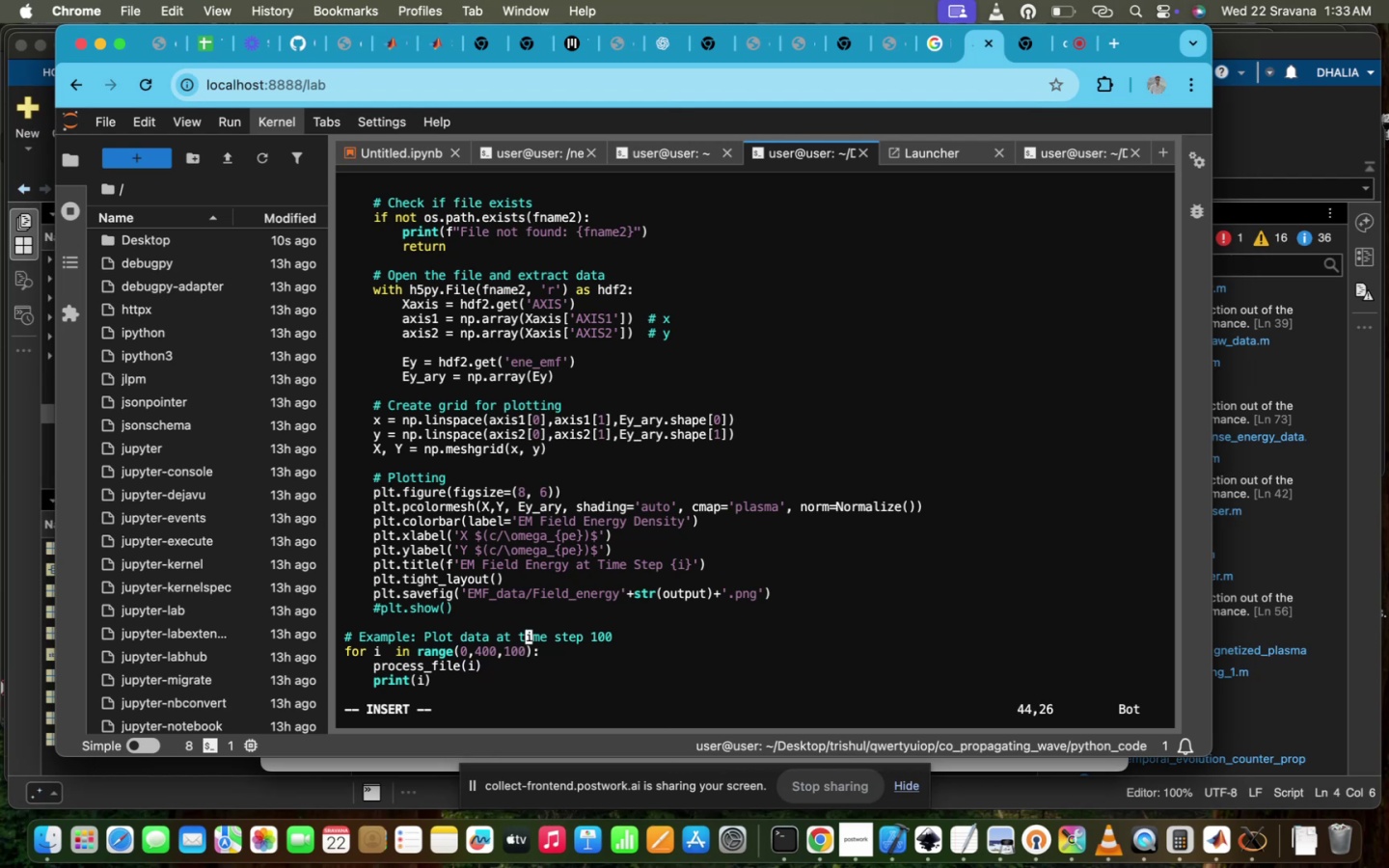 
scroll: coordinate [726, 531], scroll_direction: down, amount: 2.0
 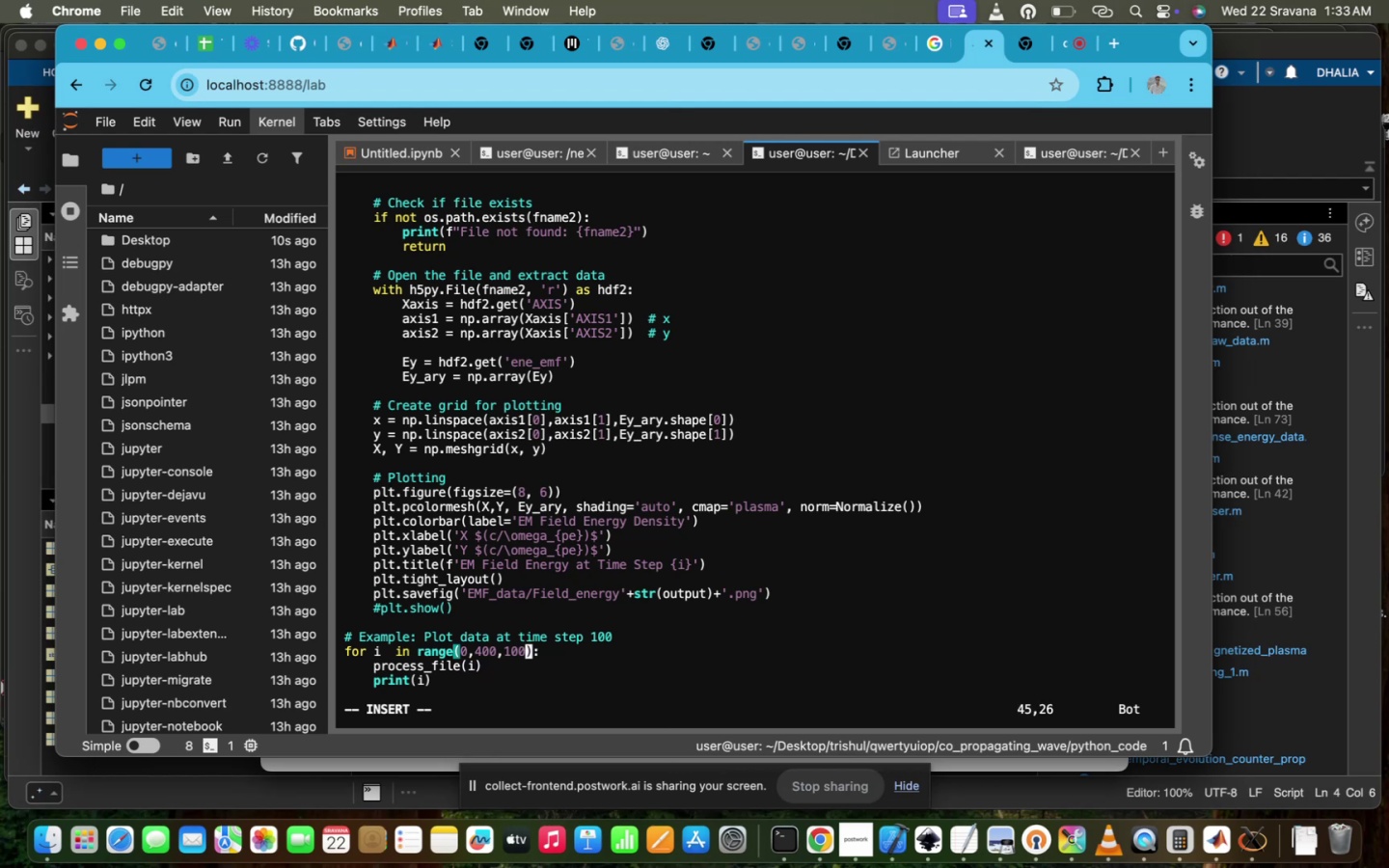 
key(Backspace)
 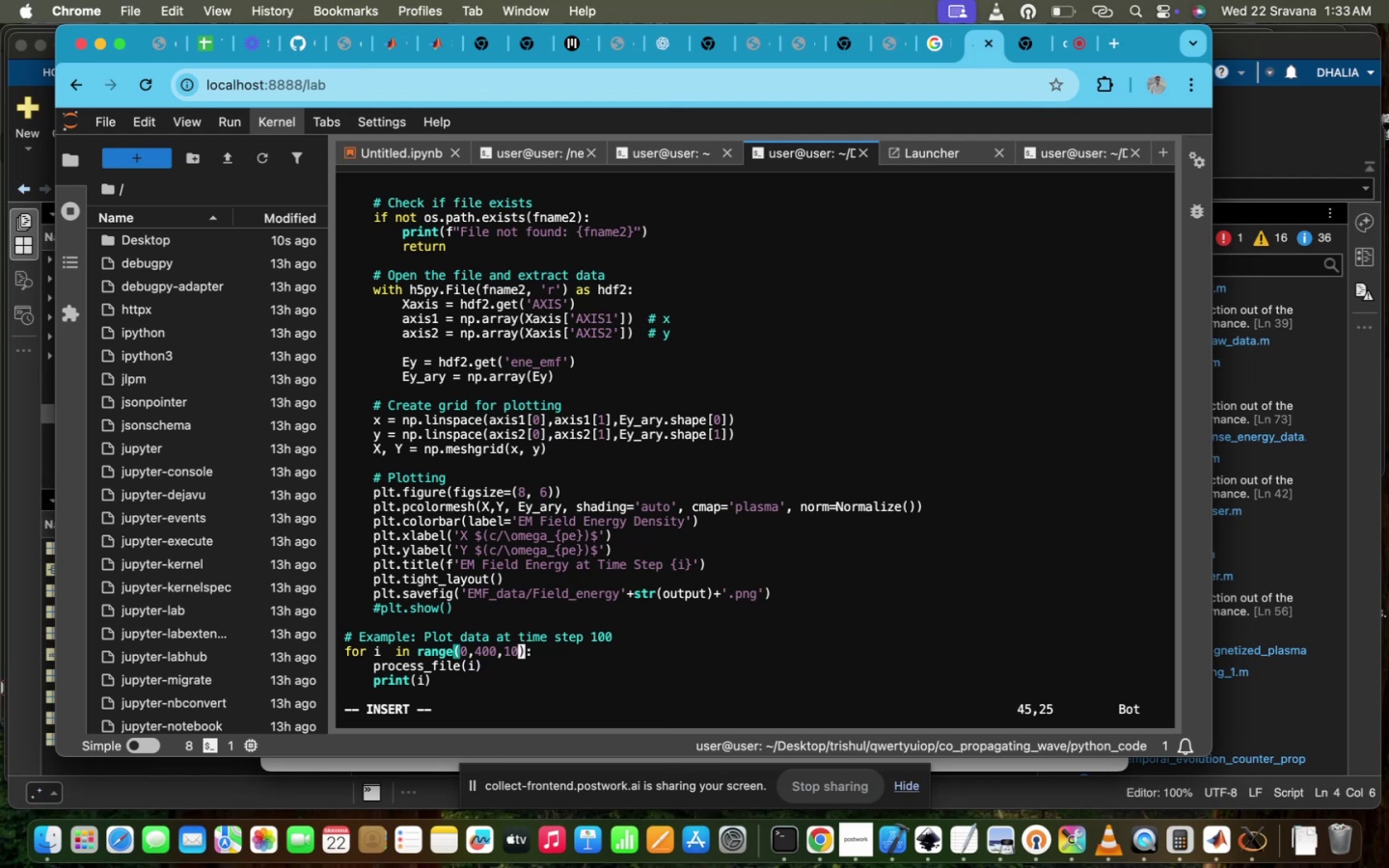 
key(ArrowLeft)
 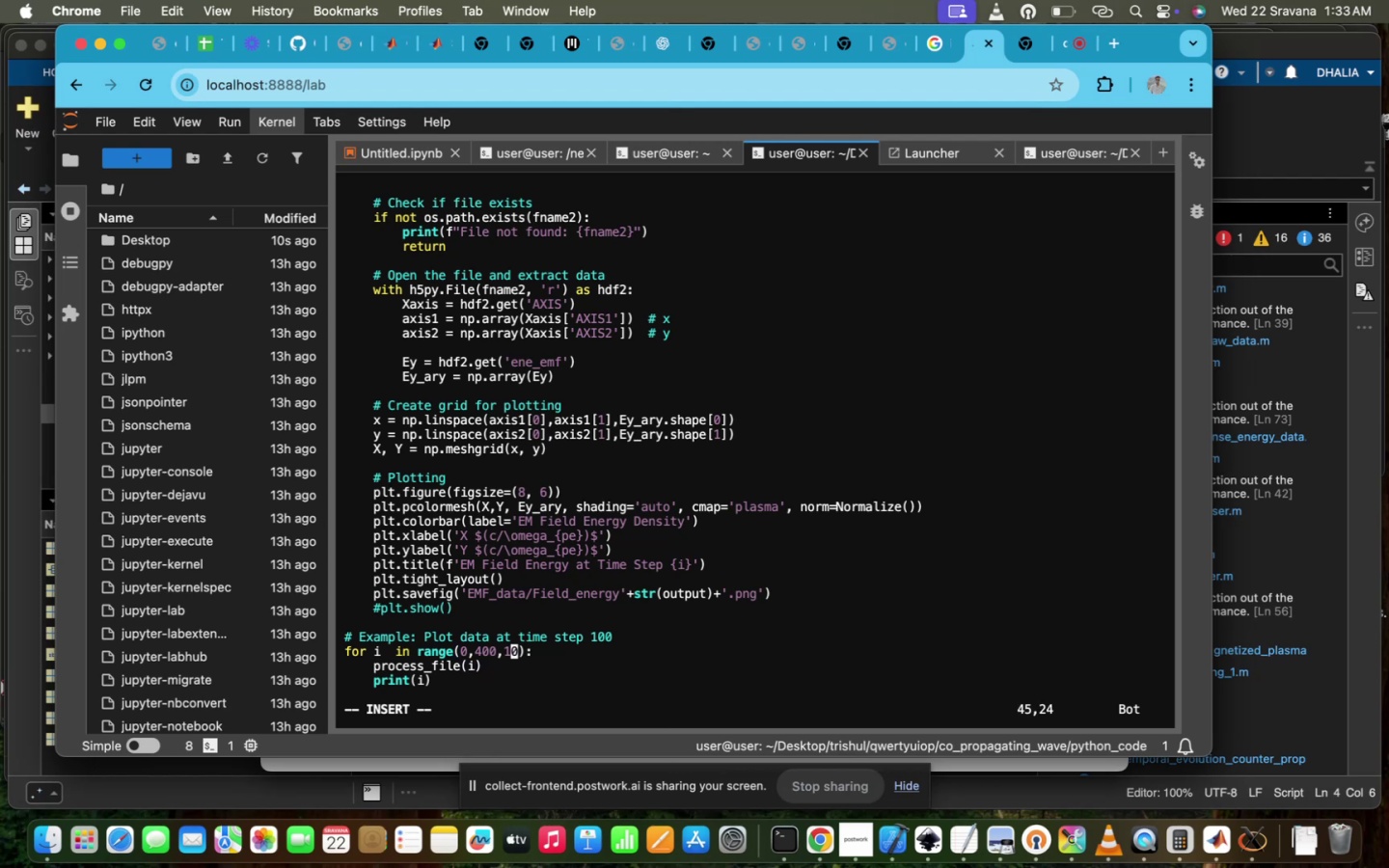 
key(ArrowLeft)
 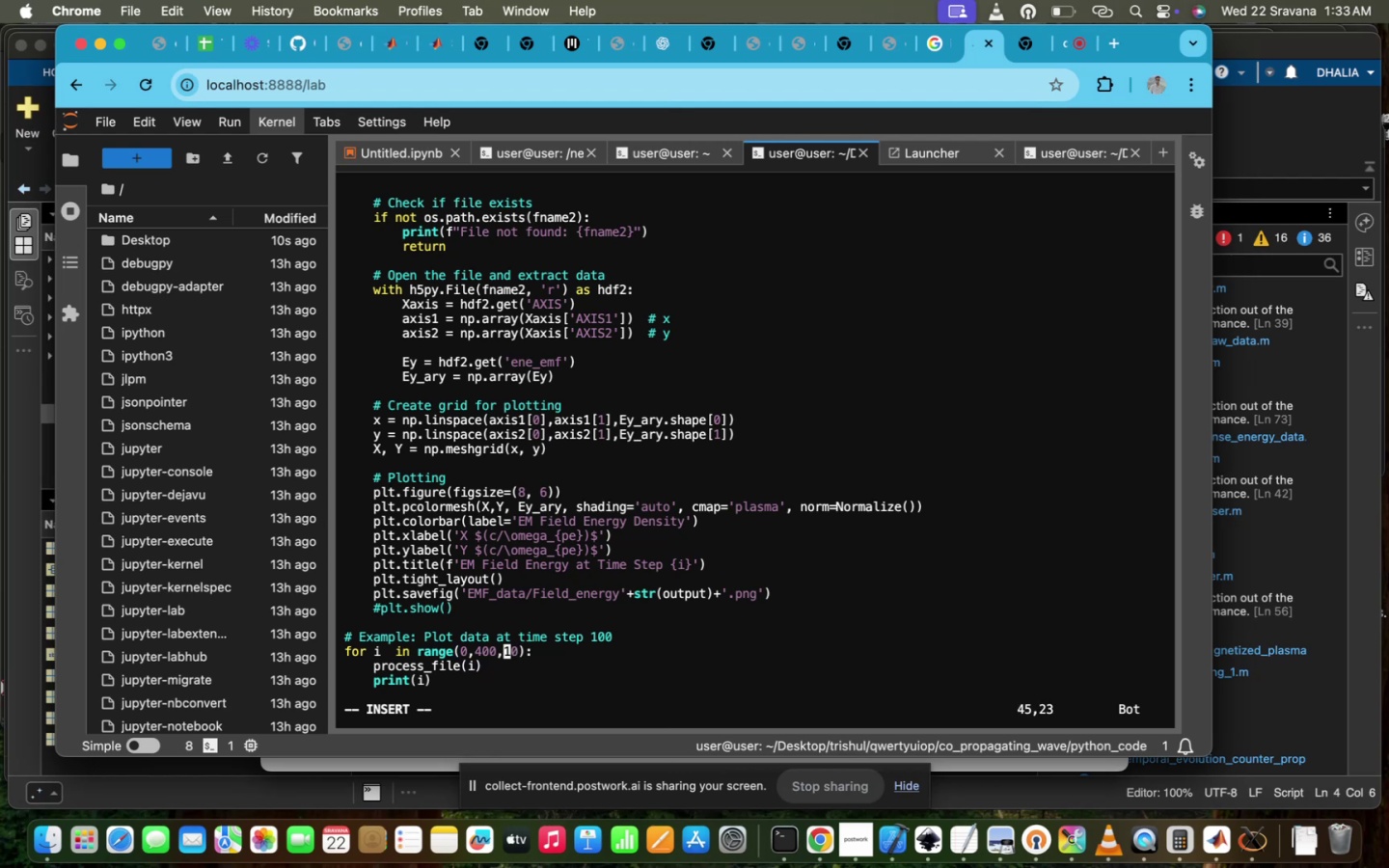 
key(ArrowLeft)
 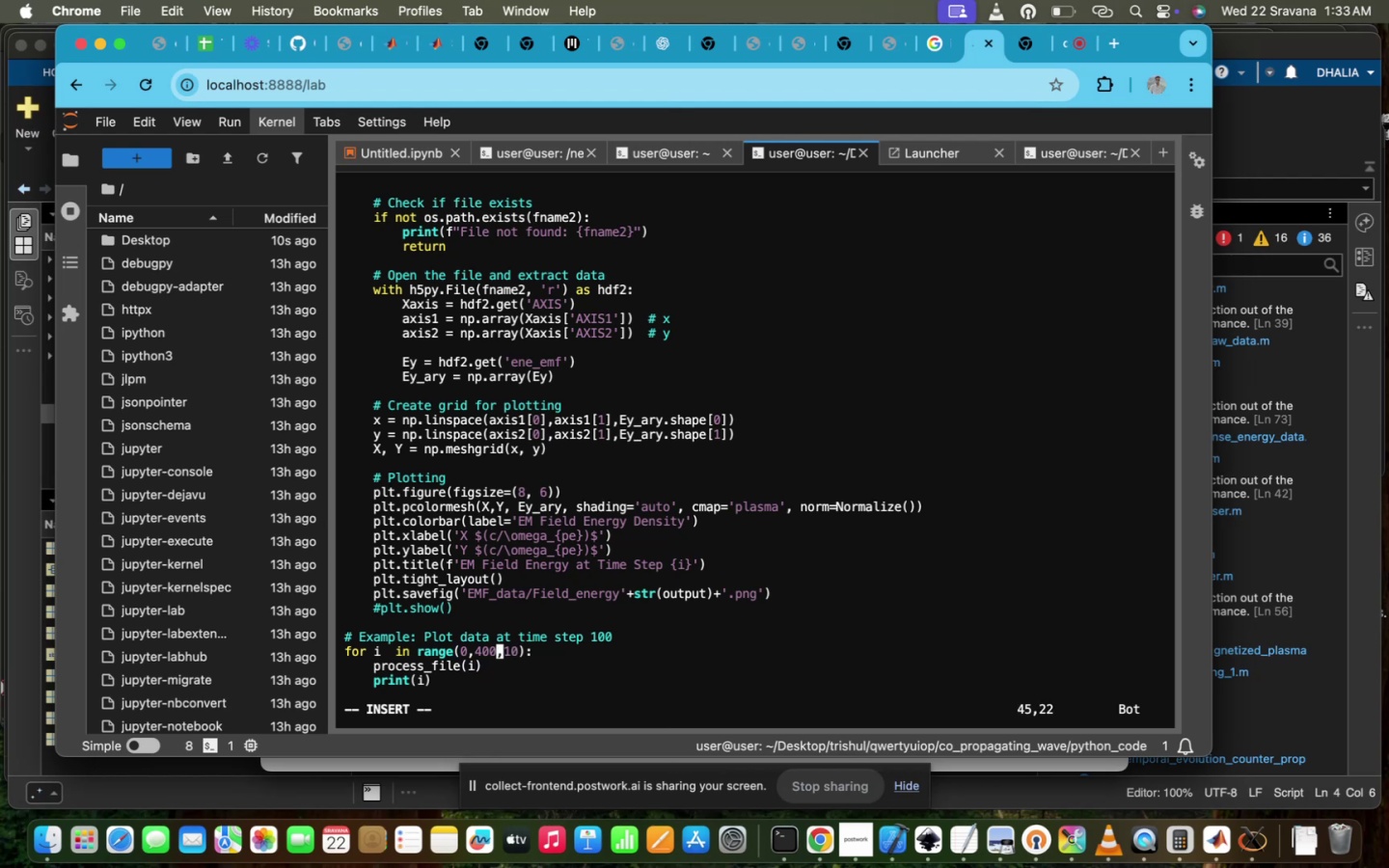 
key(ArrowLeft)
 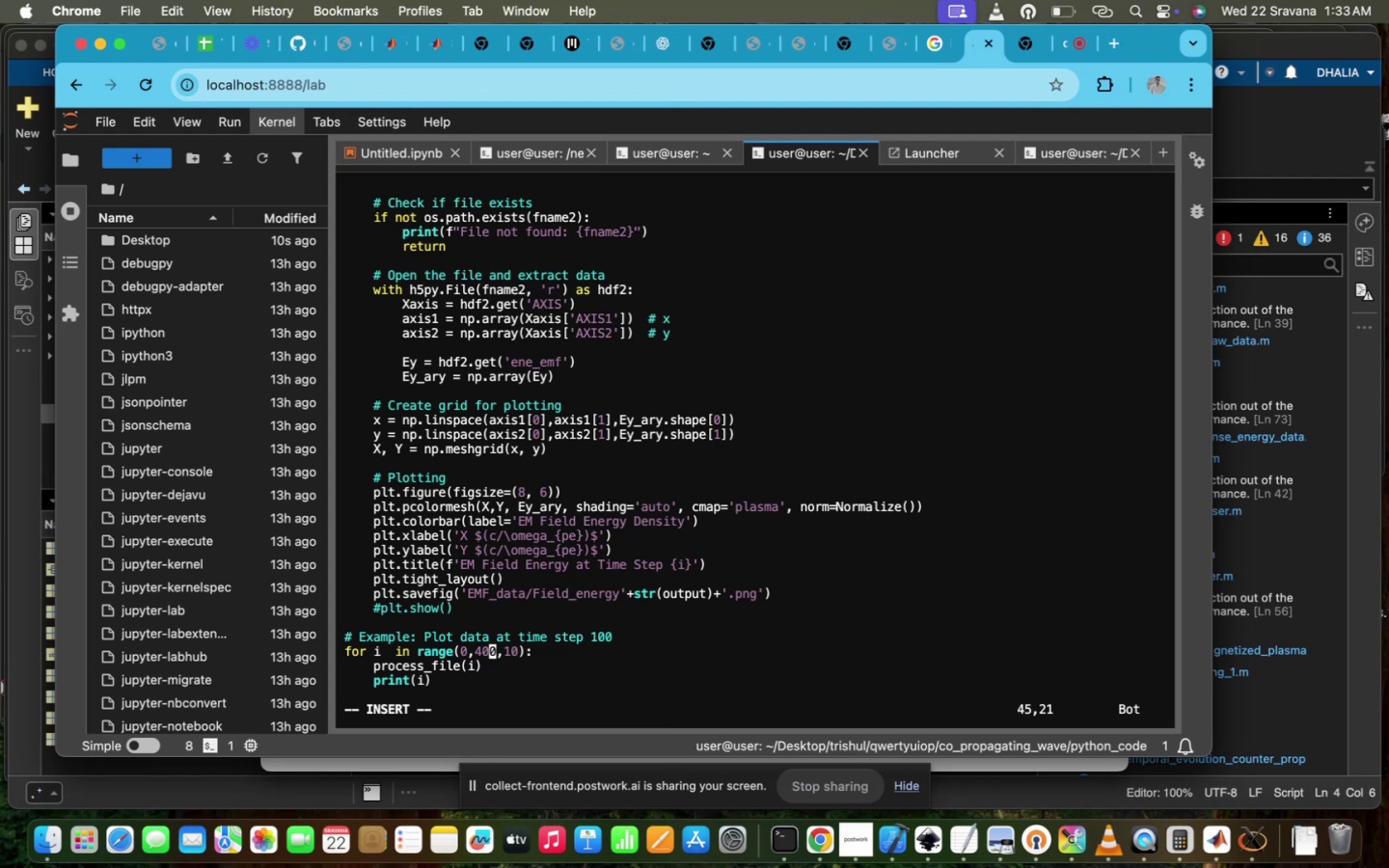 
key(Backspace)
 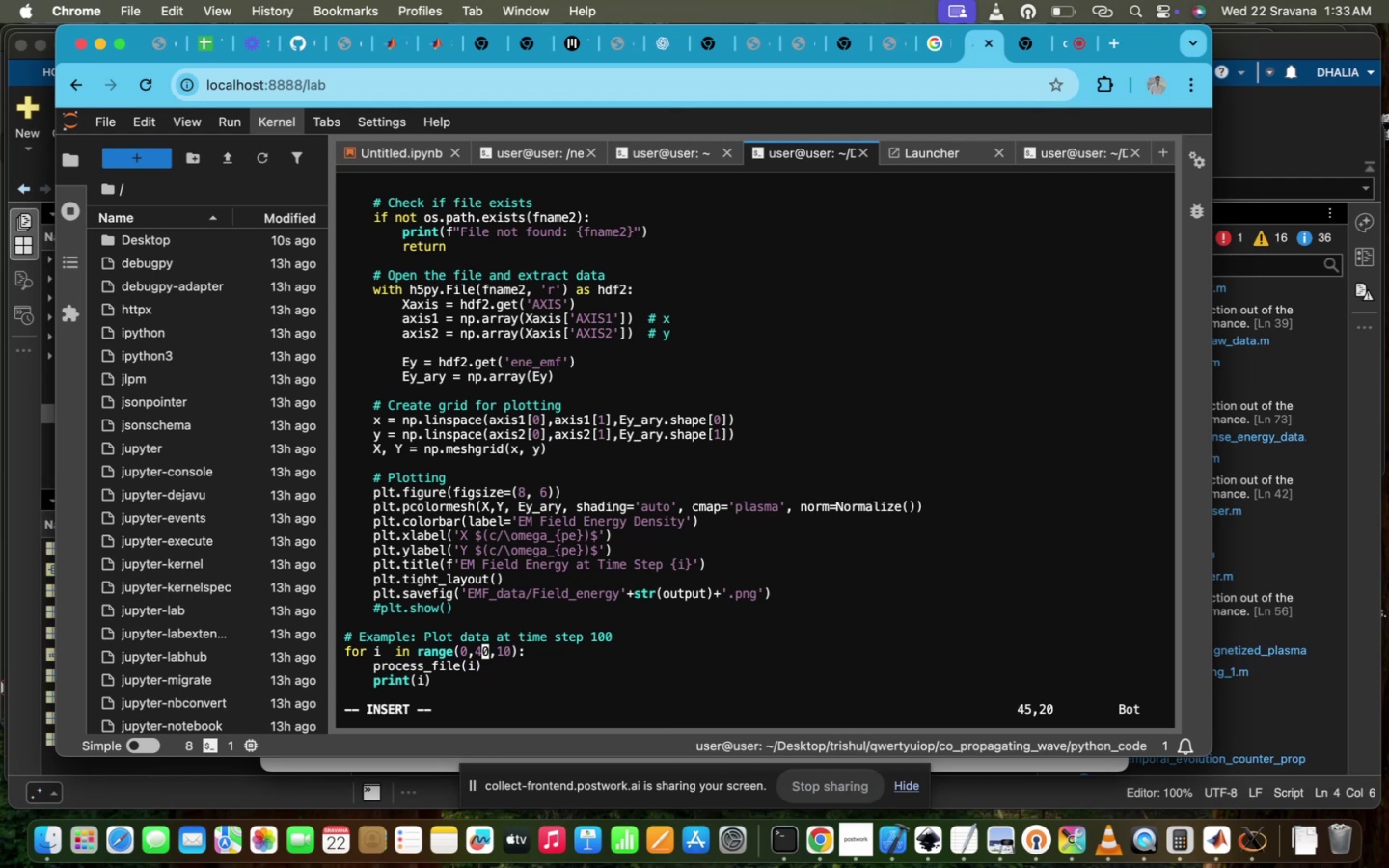 
key(Backspace)
 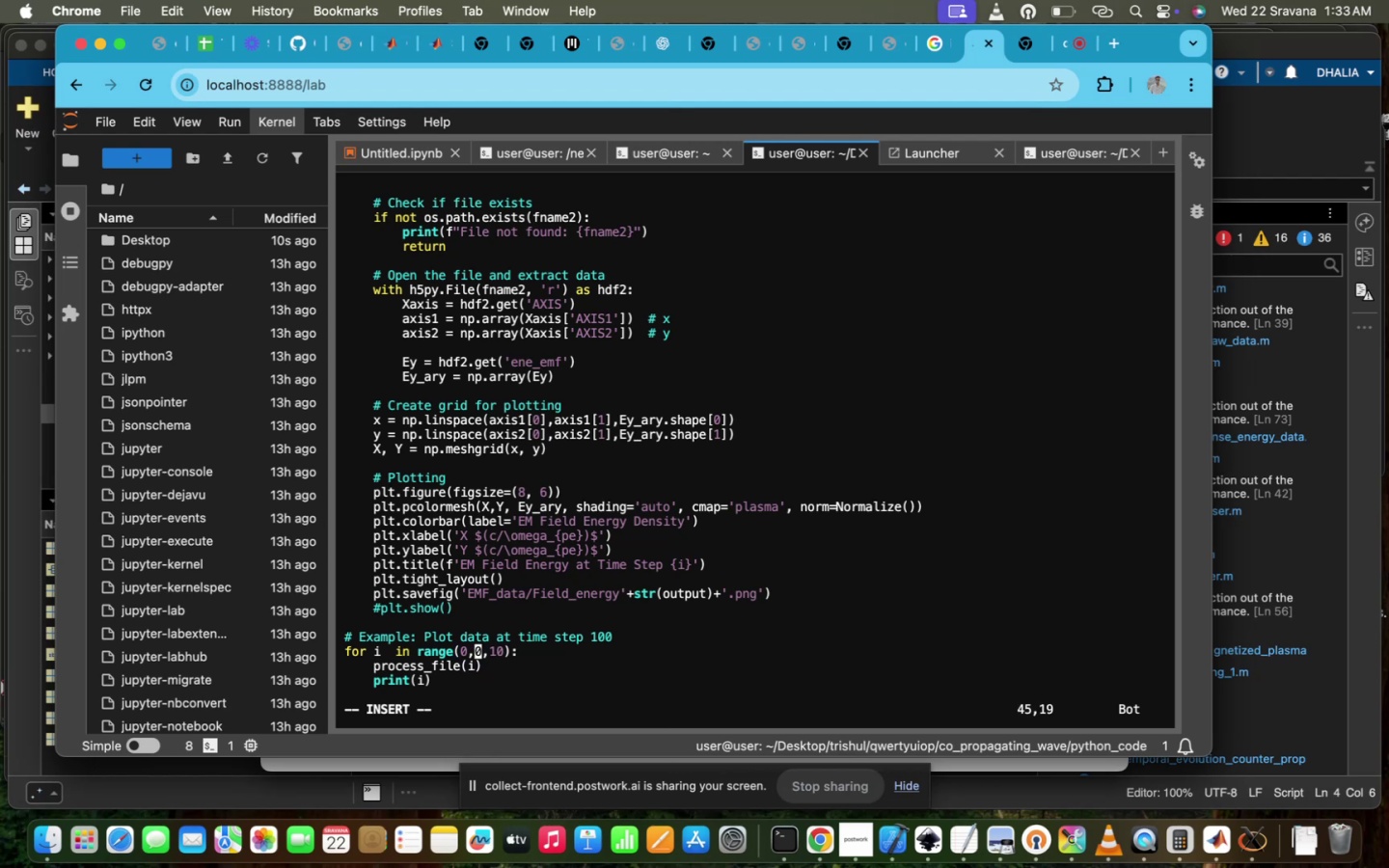 
key(2)
 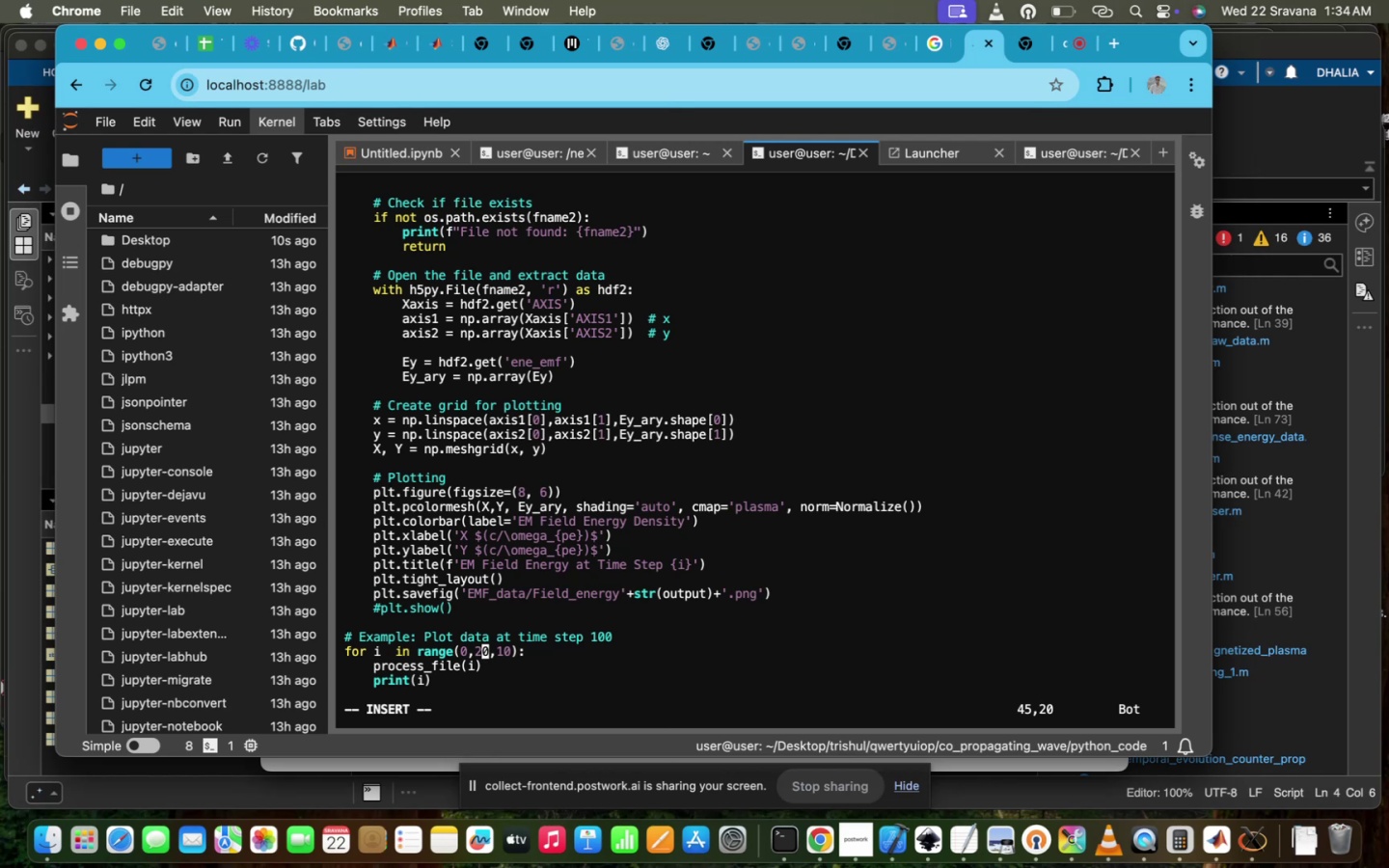 
scroll: coordinate [726, 531], scroll_direction: up, amount: 7.0
 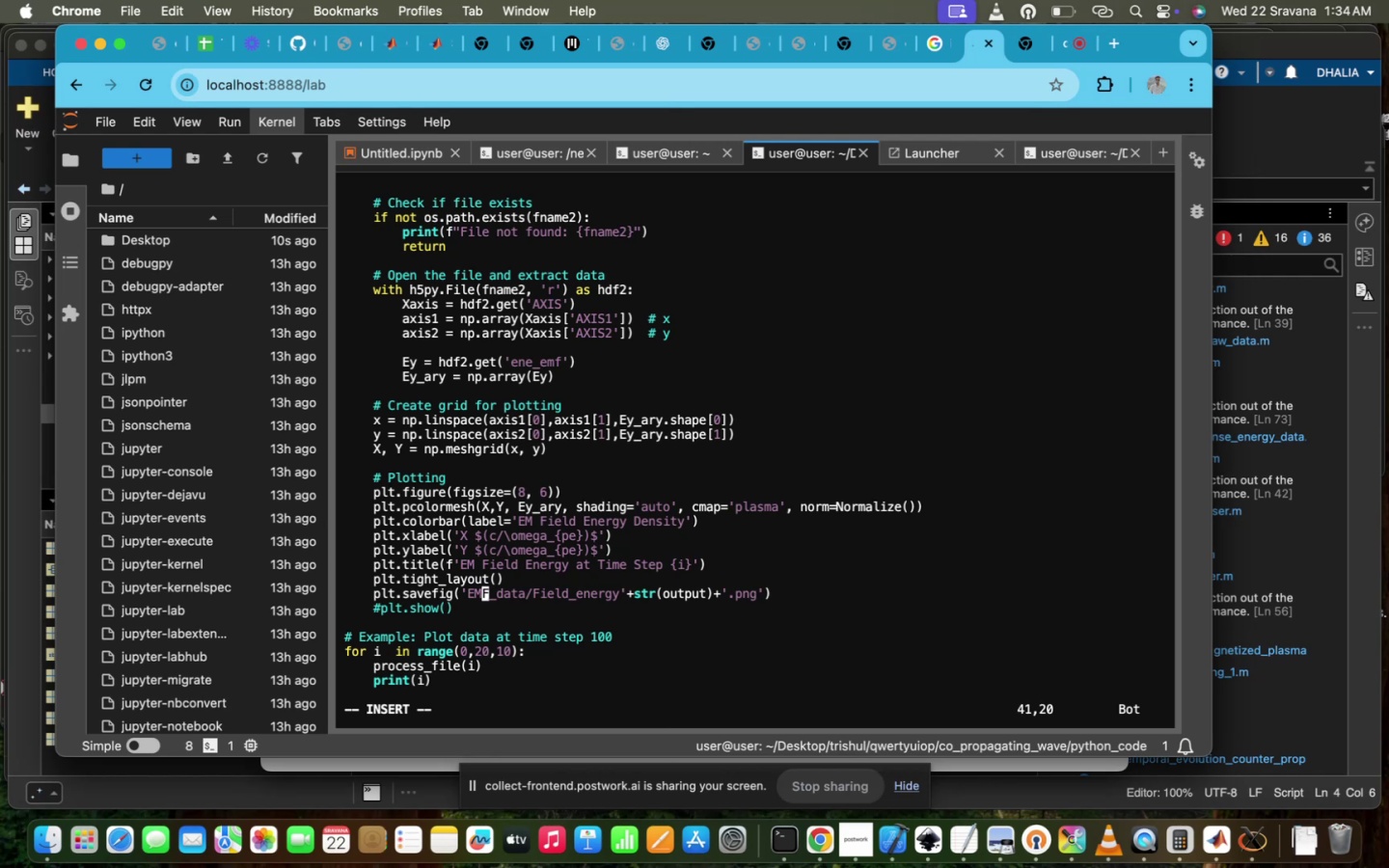 
key(ArrowRight)
 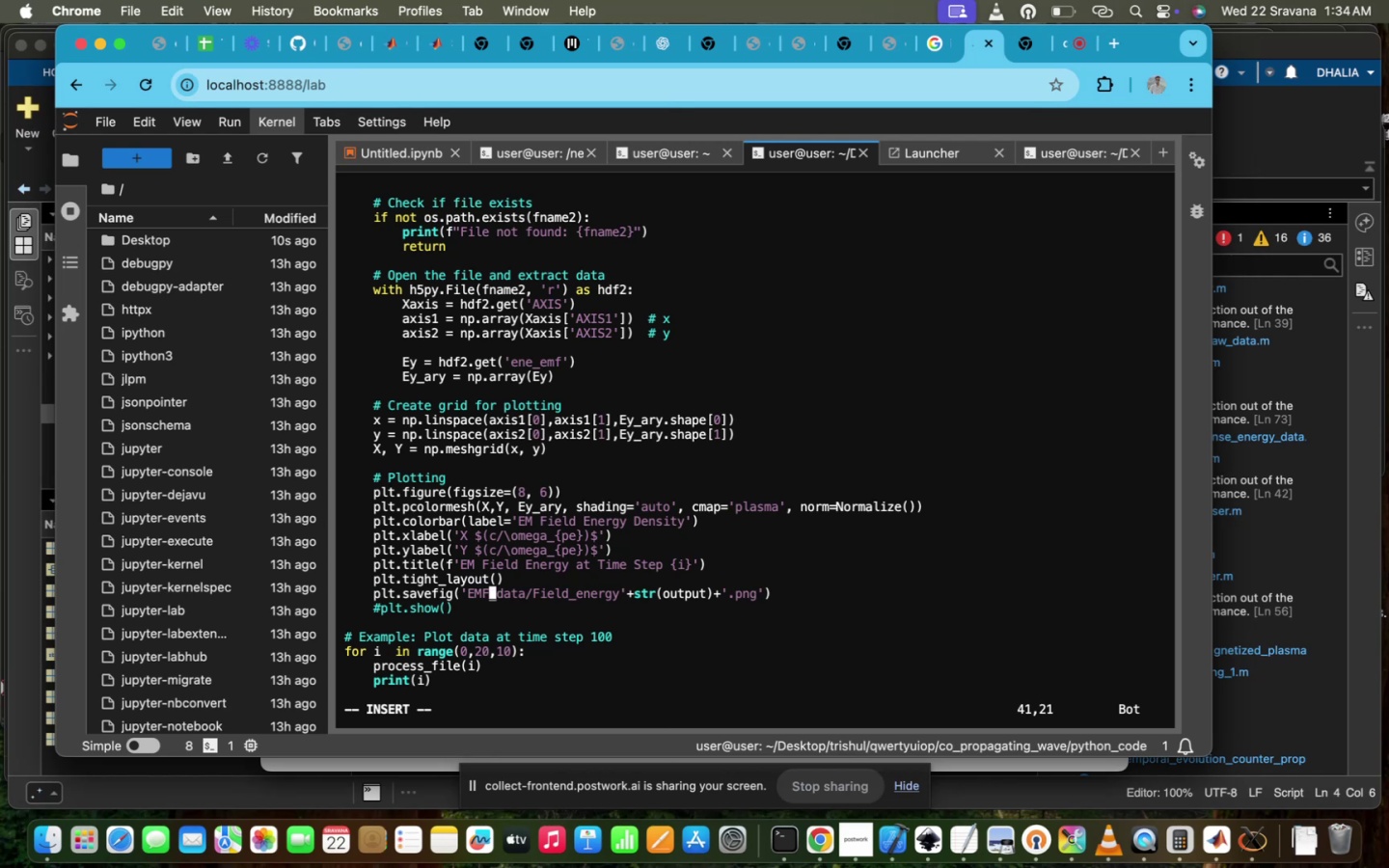 
key(Backspace)
key(Backspace)
key(Backspace)
type(dens)
 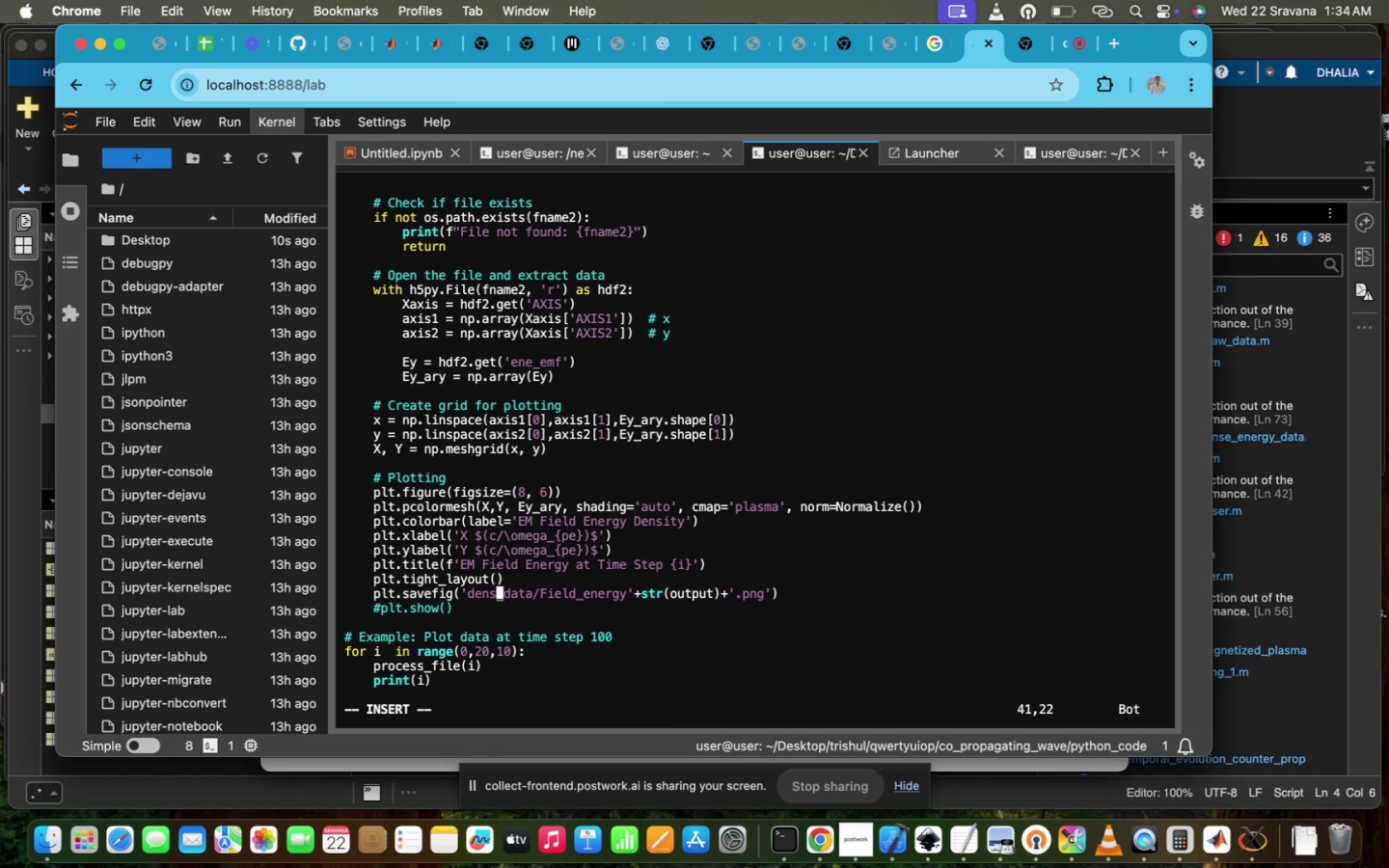 
key(ArrowUp)
 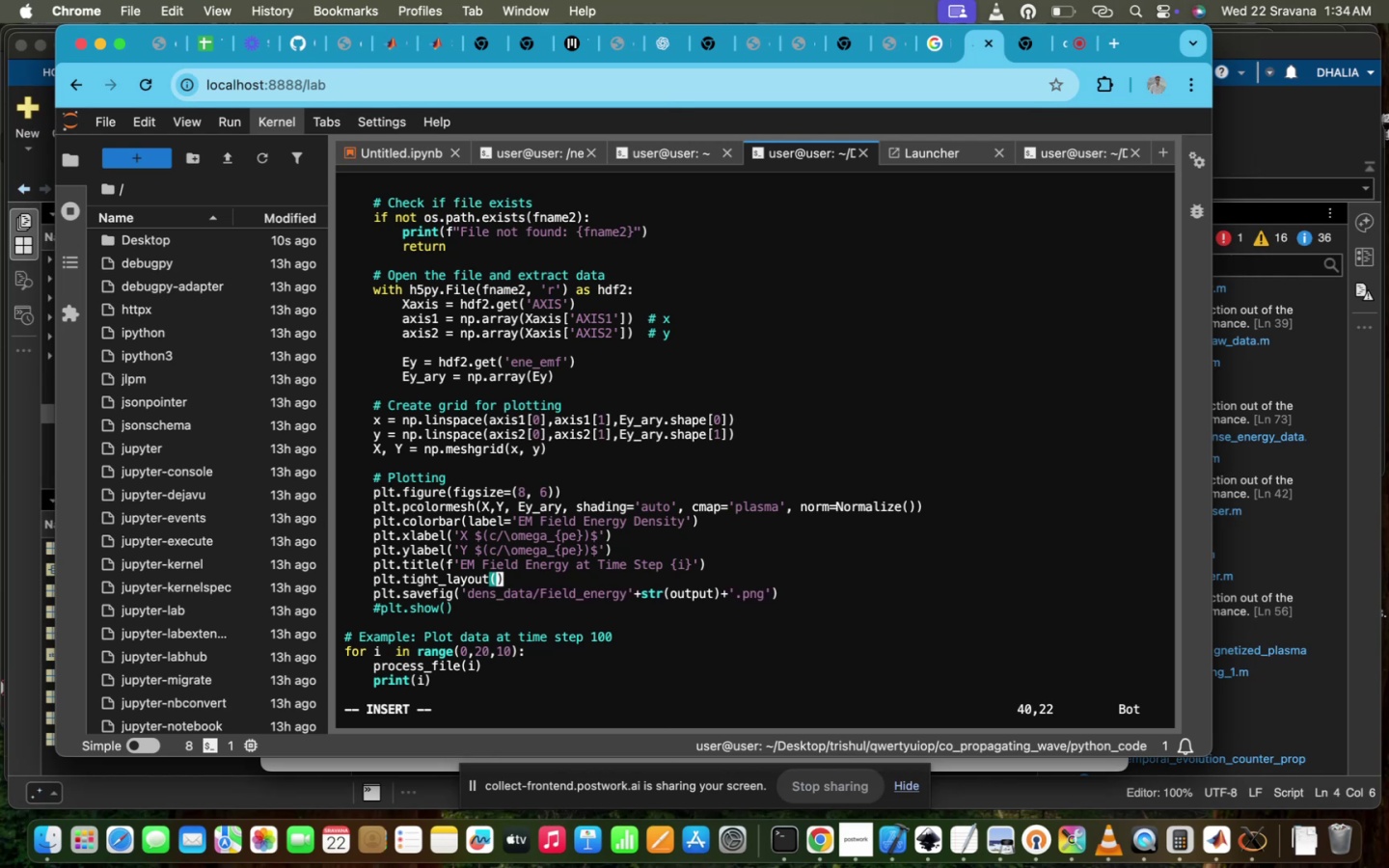 
hold_key(key=ArrowUp, duration=0.53)
 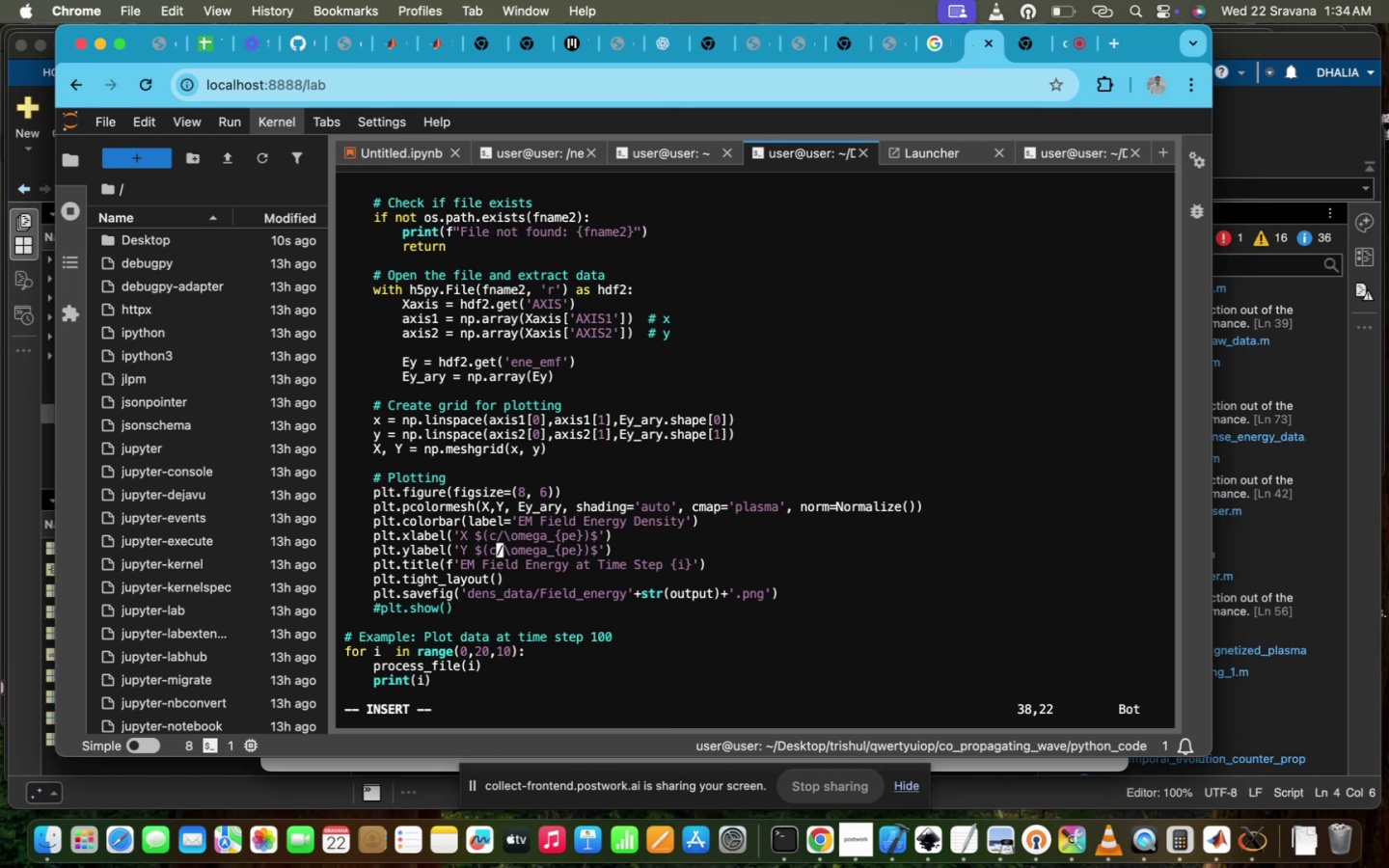 
hold_key(key=ArrowRight, duration=0.84)
 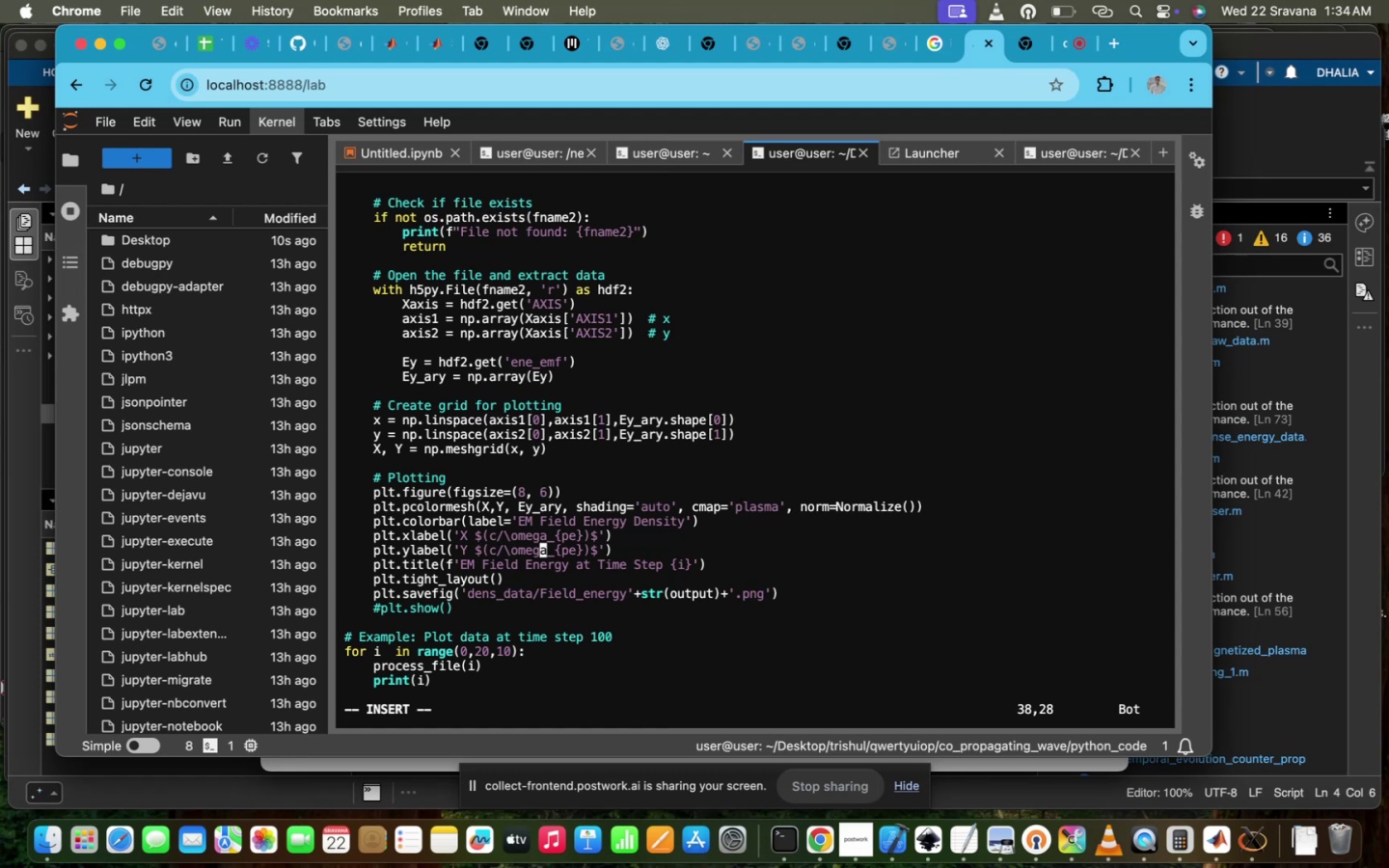 
hold_key(key=ArrowRight, duration=0.65)
 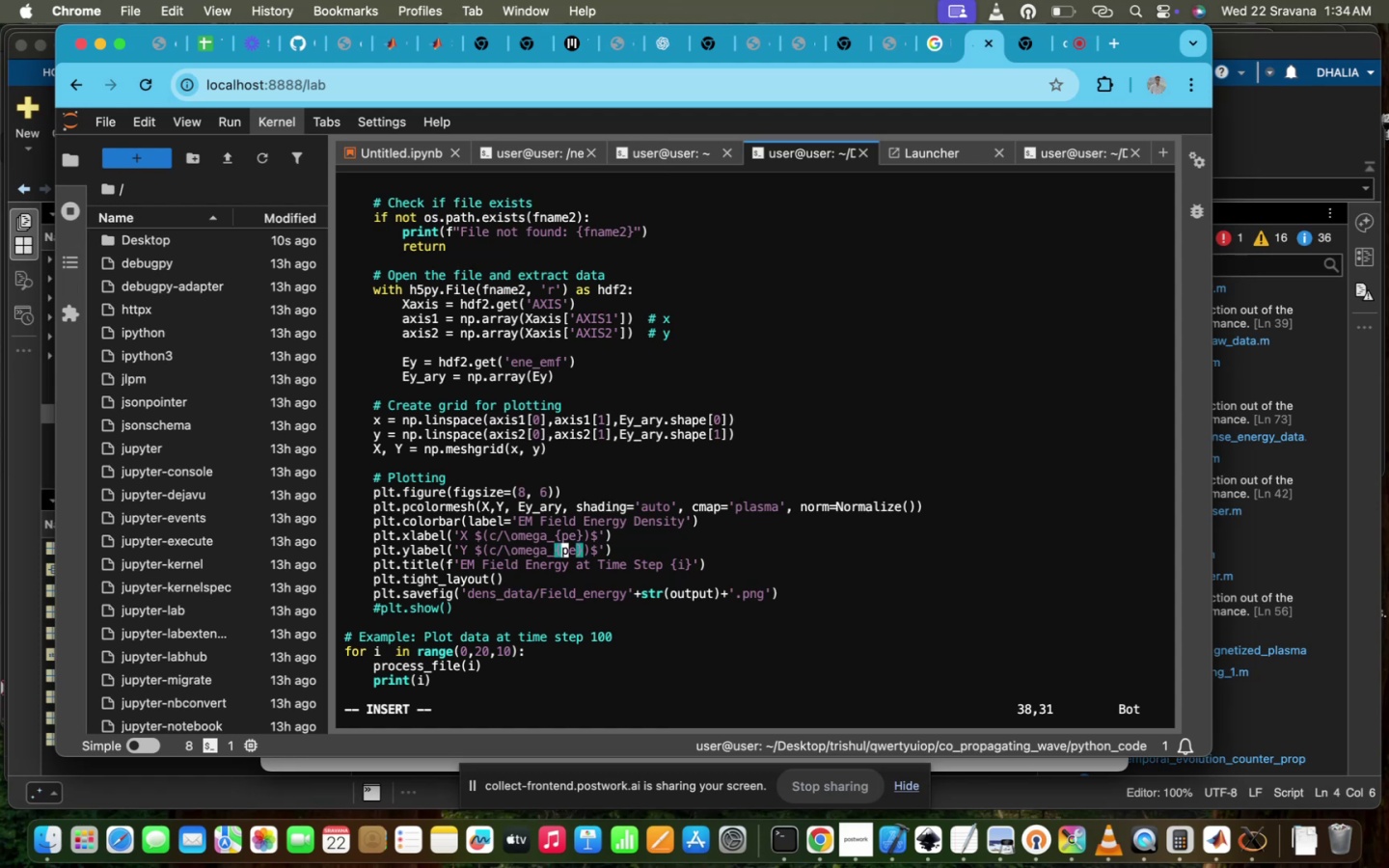 
key(ArrowDown)
 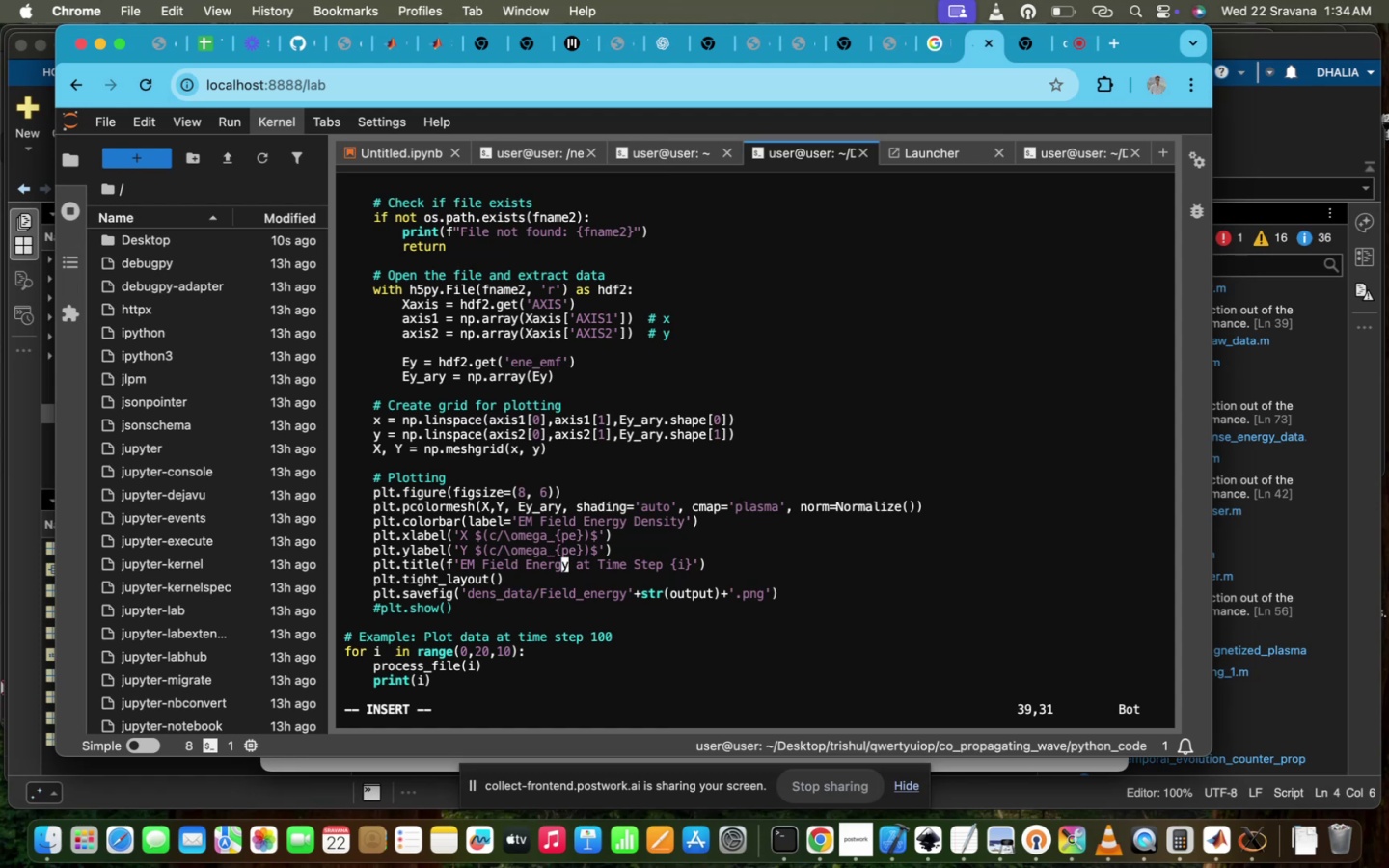 
key(ArrowRight)
 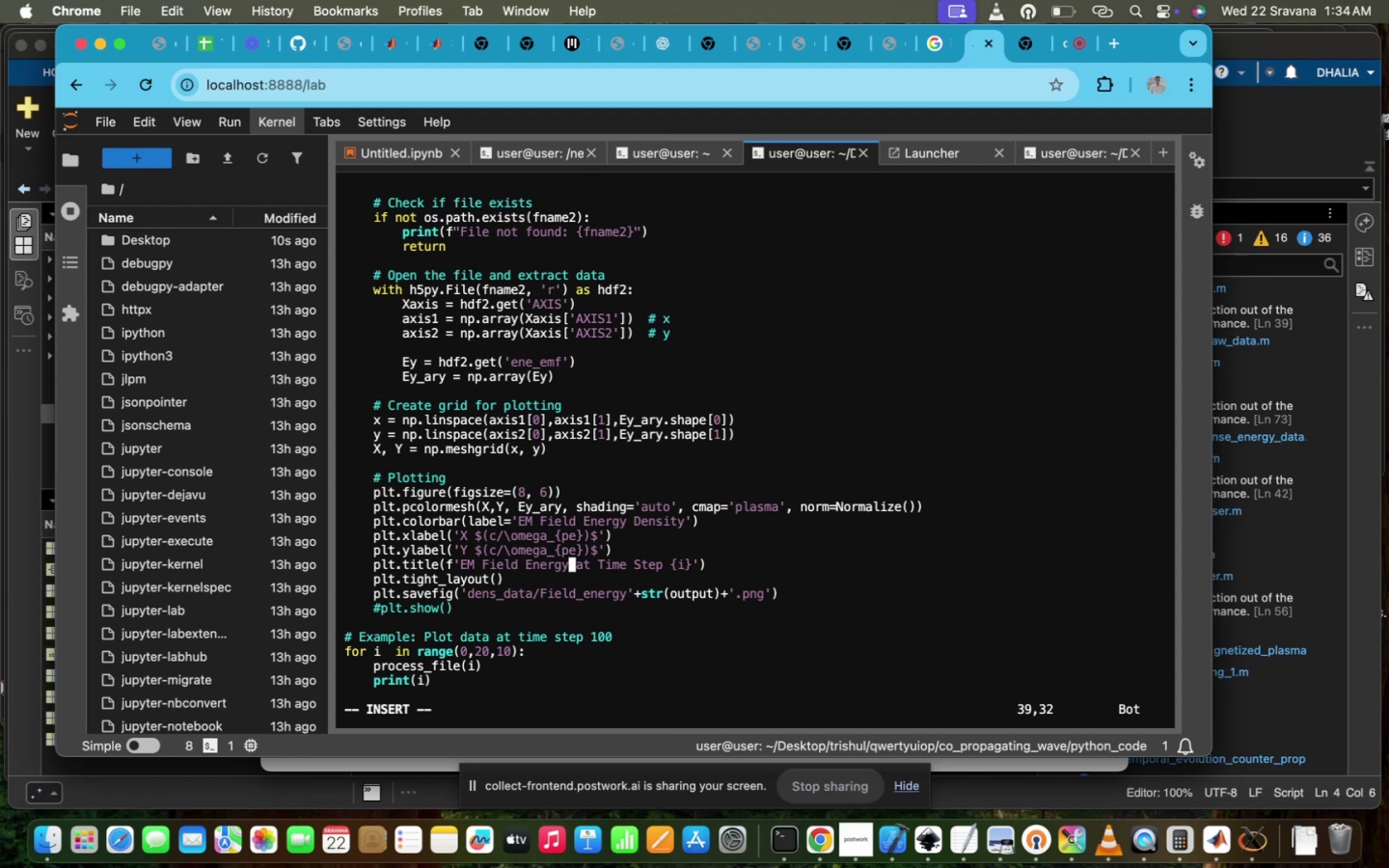 
hold_key(key=Backspace, duration=1.25)
 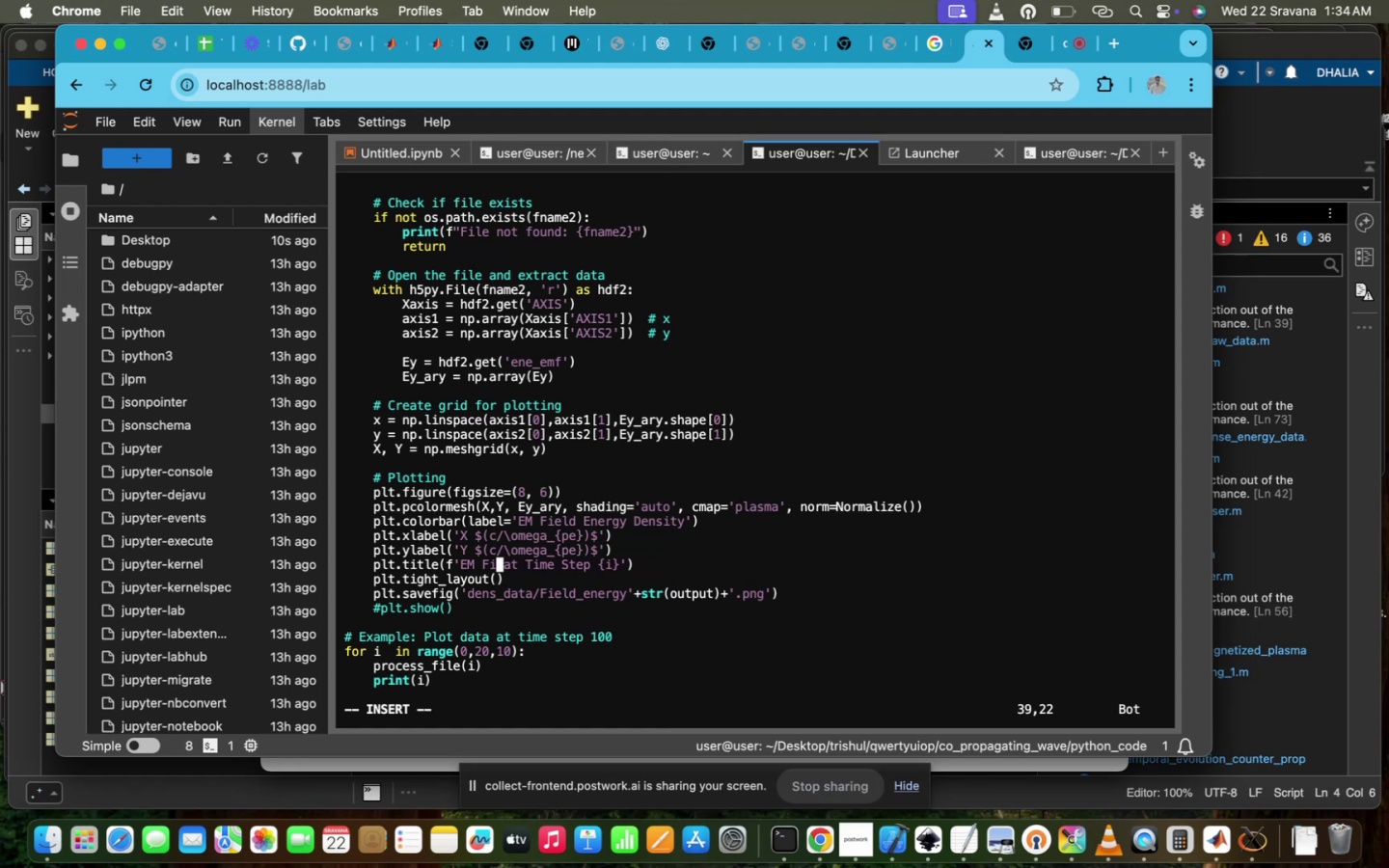 
key(Backspace)
key(Backspace)
key(Backspace)
key(Backspace)
key(Backspace)
type($n)
 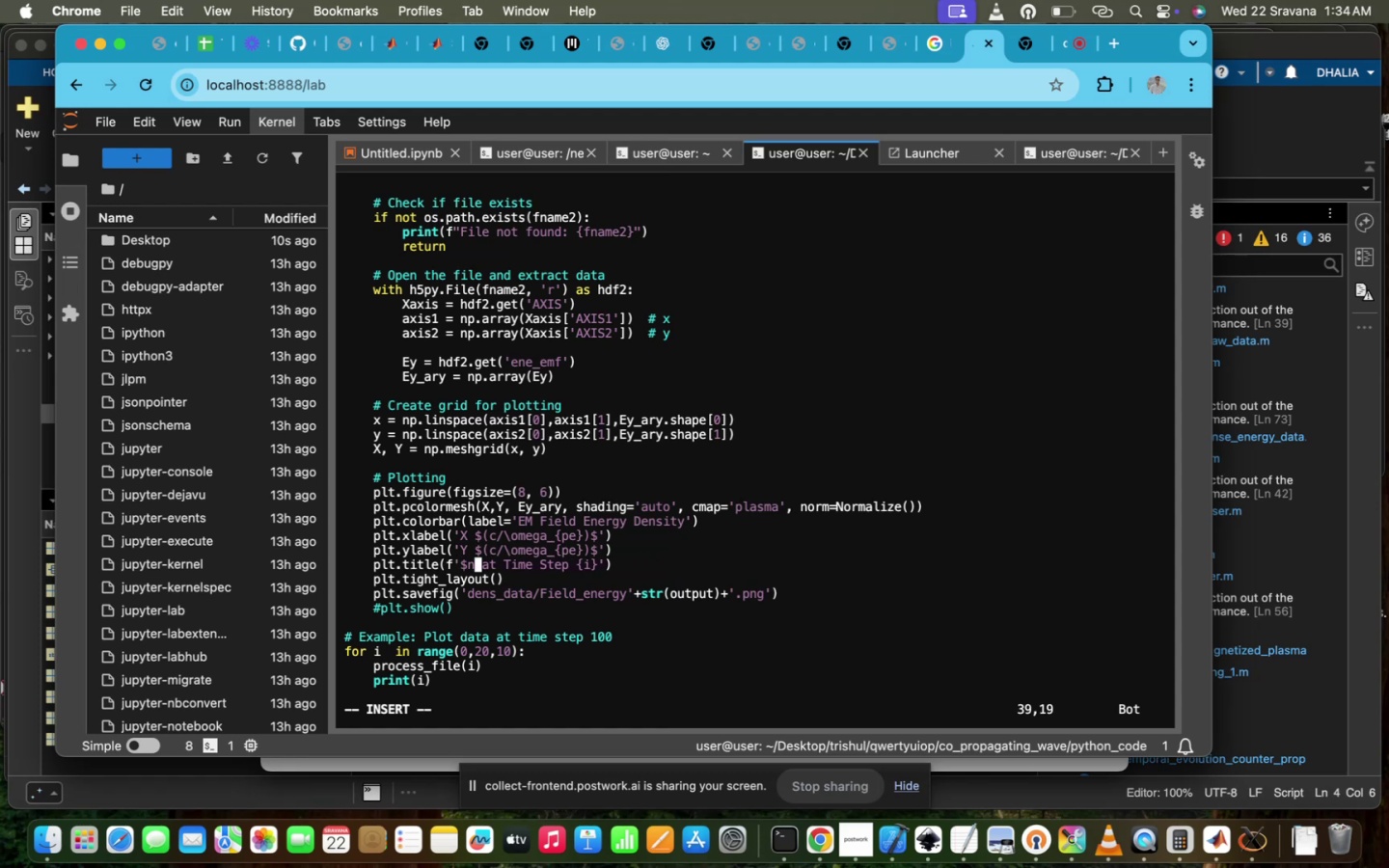 
key(Shift+Minus)
 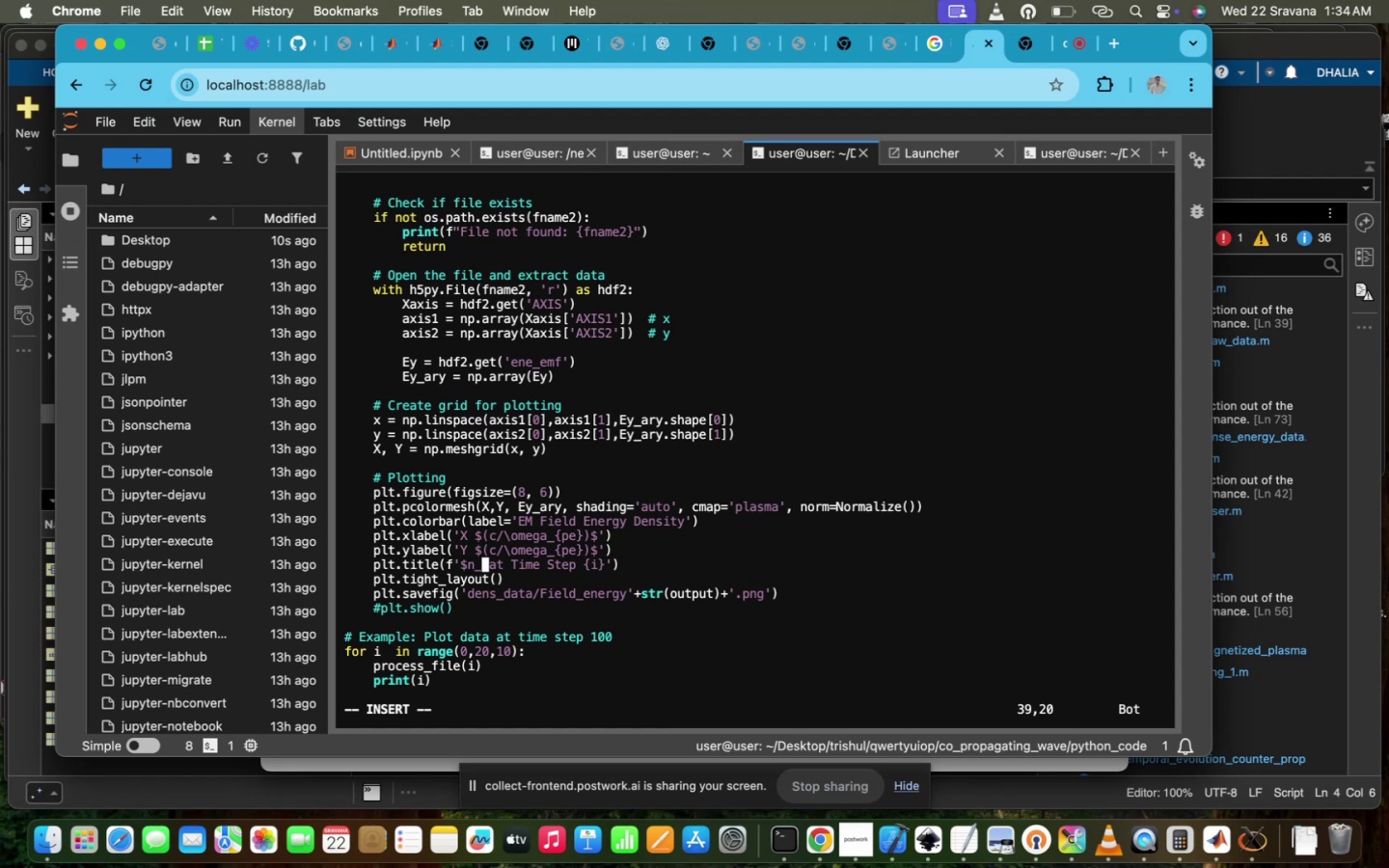 
key(E)
 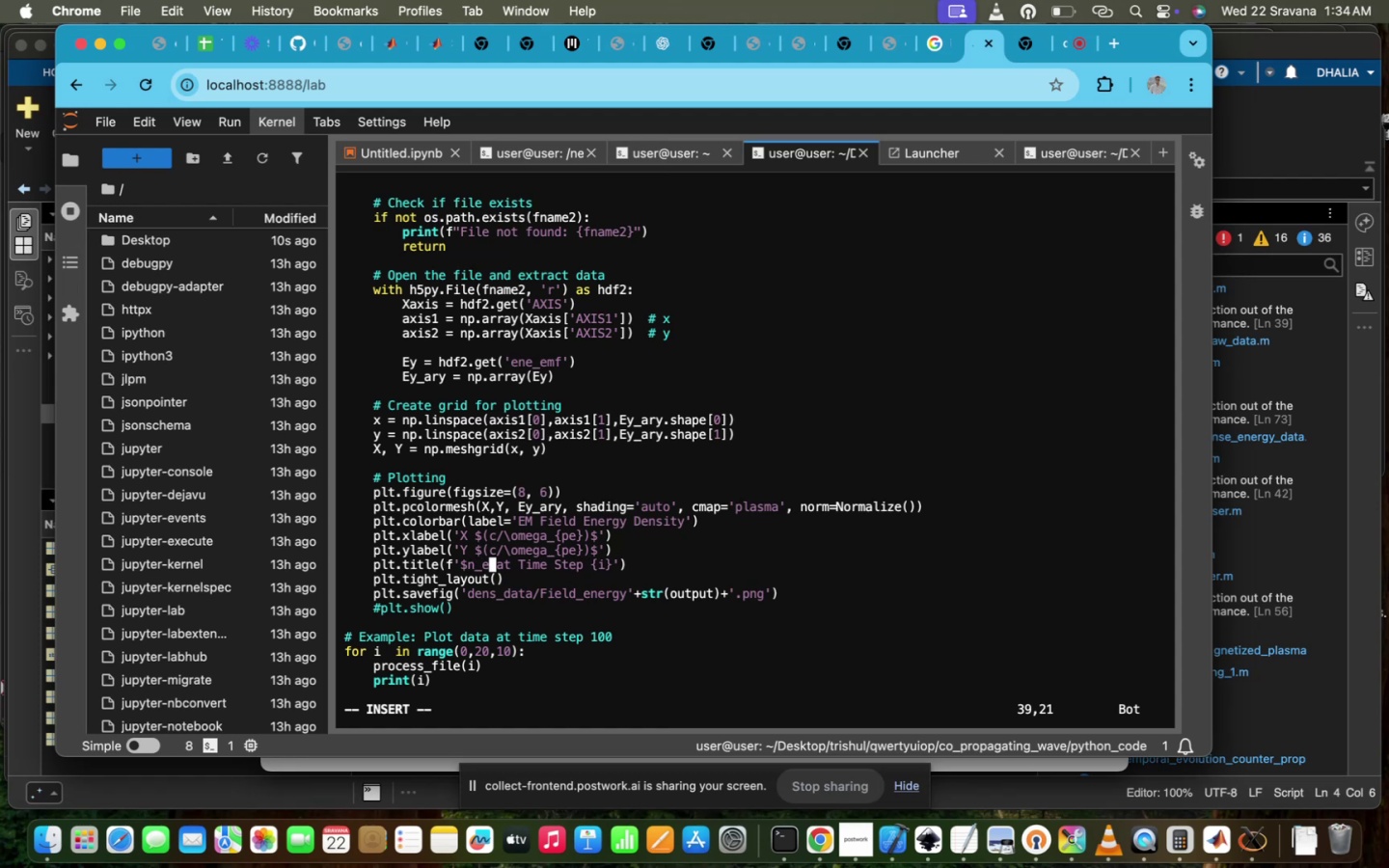 
type((n_0))
 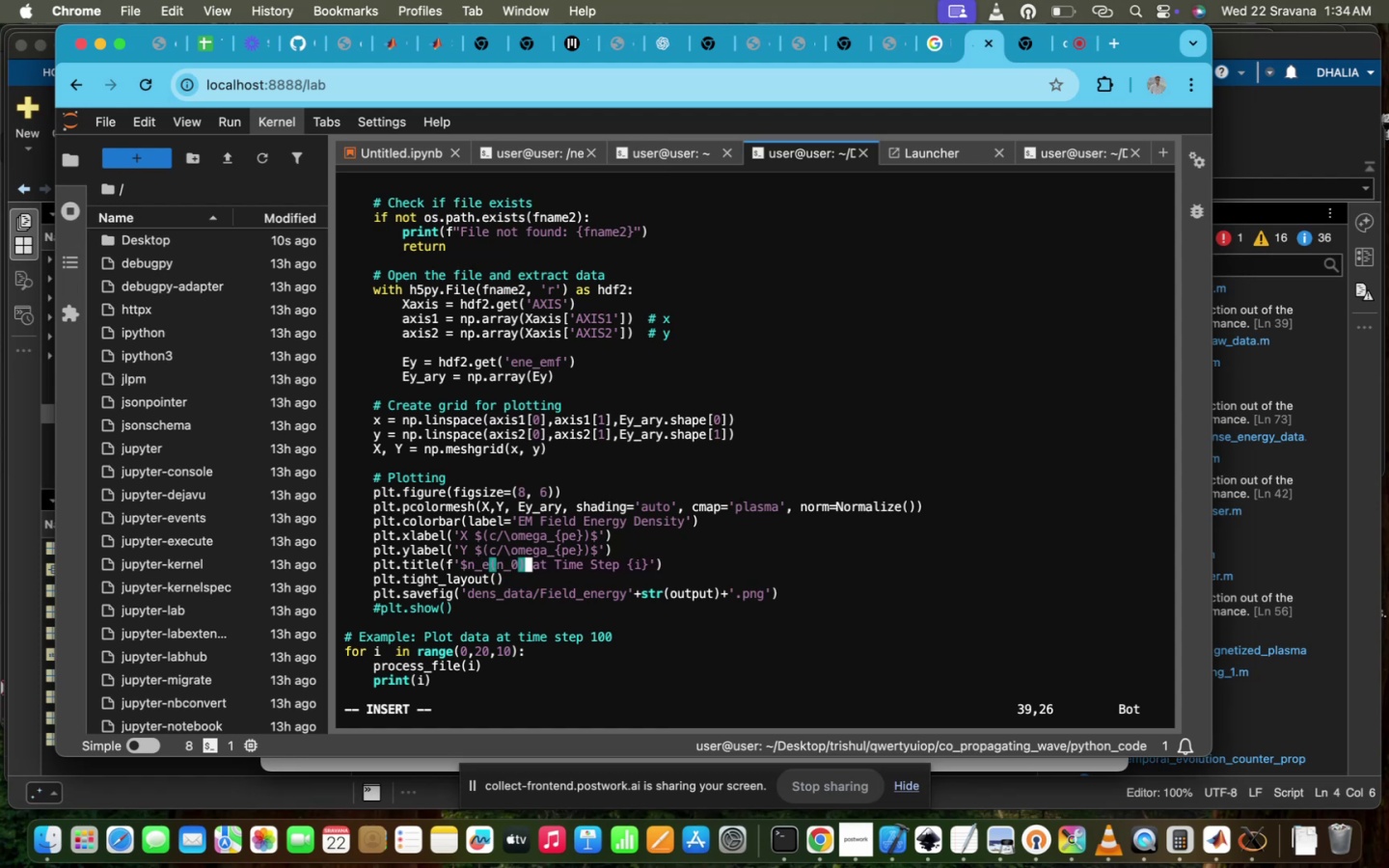 
key(Shift+4)
 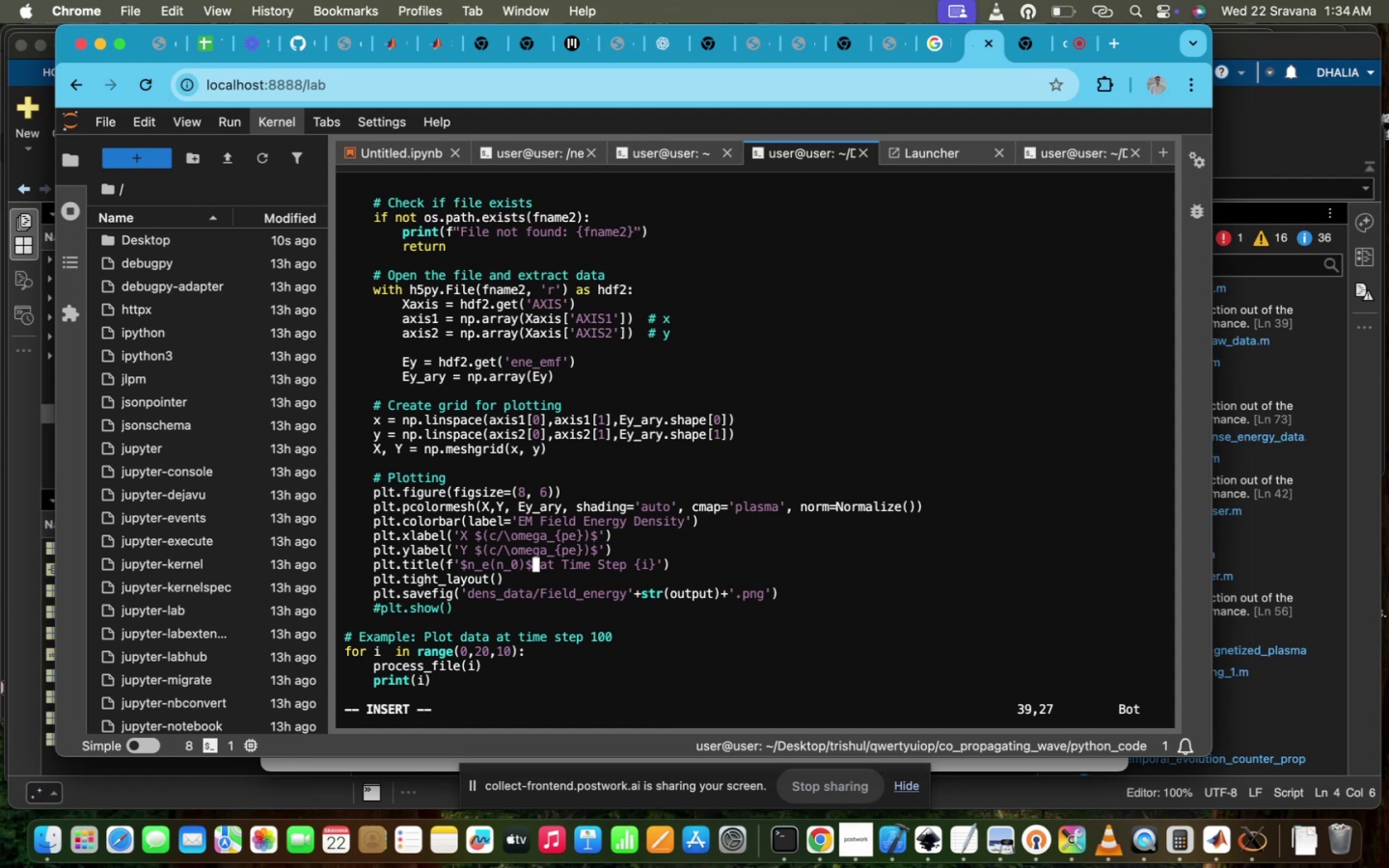 
wait(24.96)
 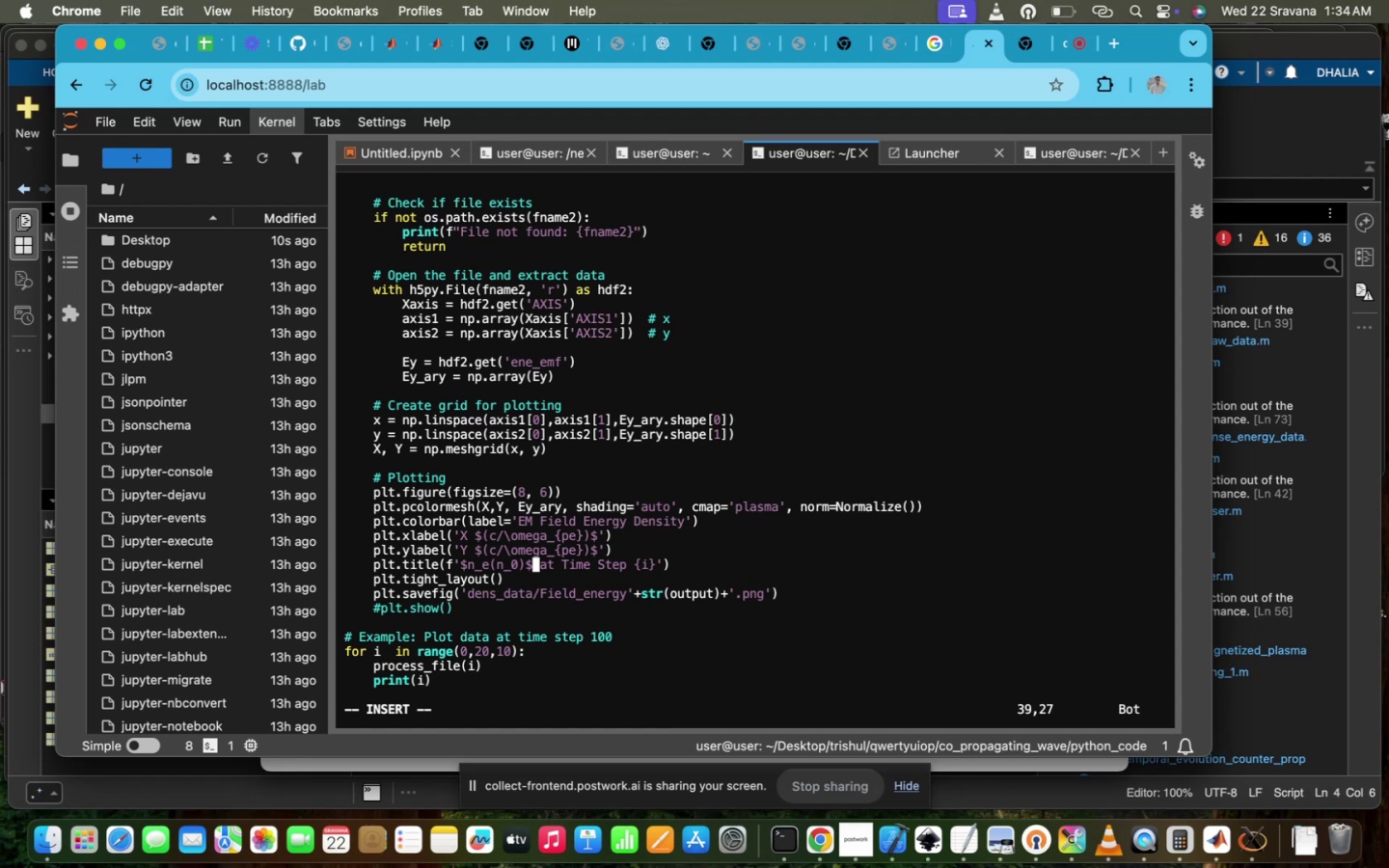 
scroll: coordinate [726, 531], scroll_direction: up, amount: 44.0
 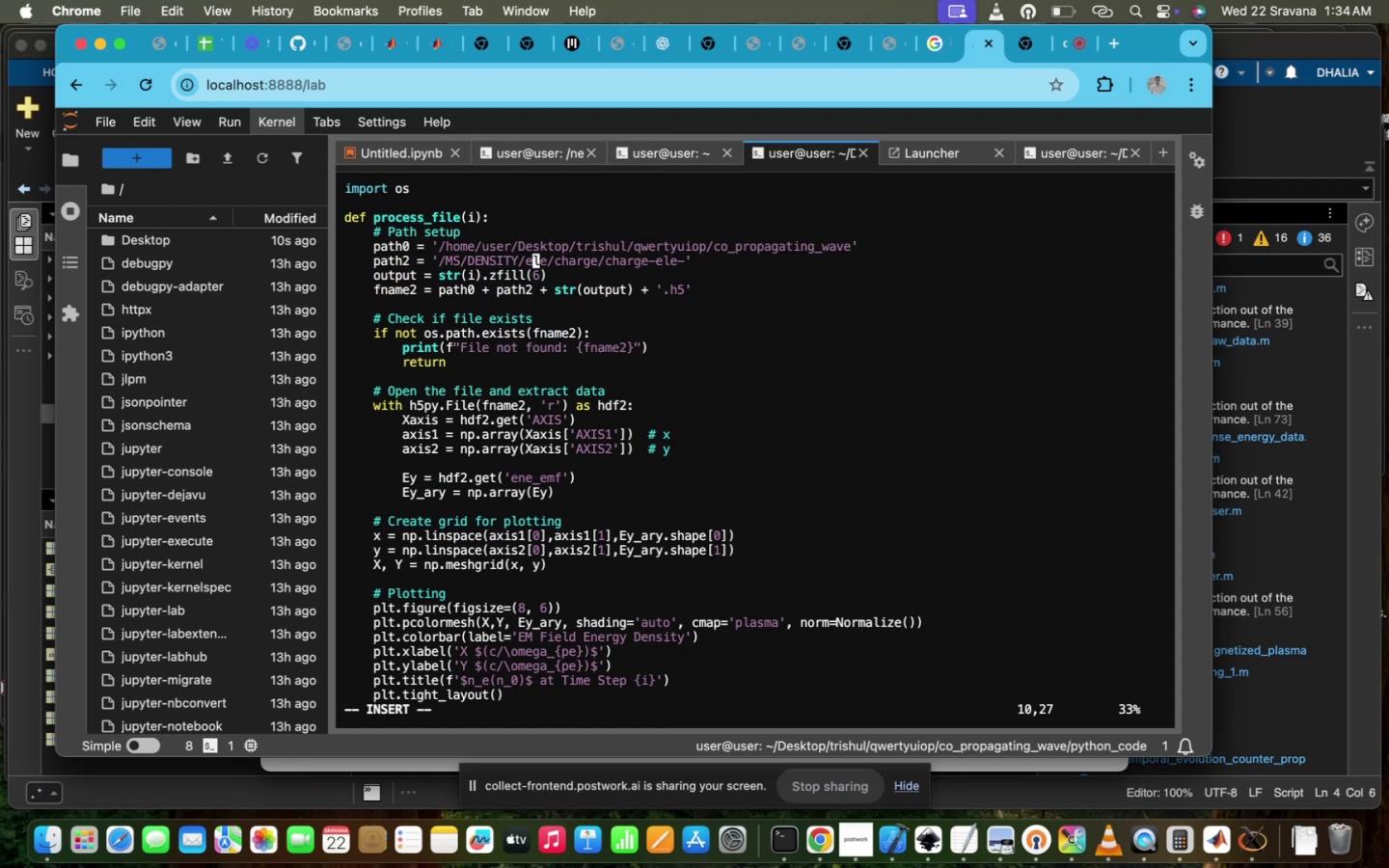 
scroll: coordinate [726, 531], scroll_direction: down, amount: 25.0
 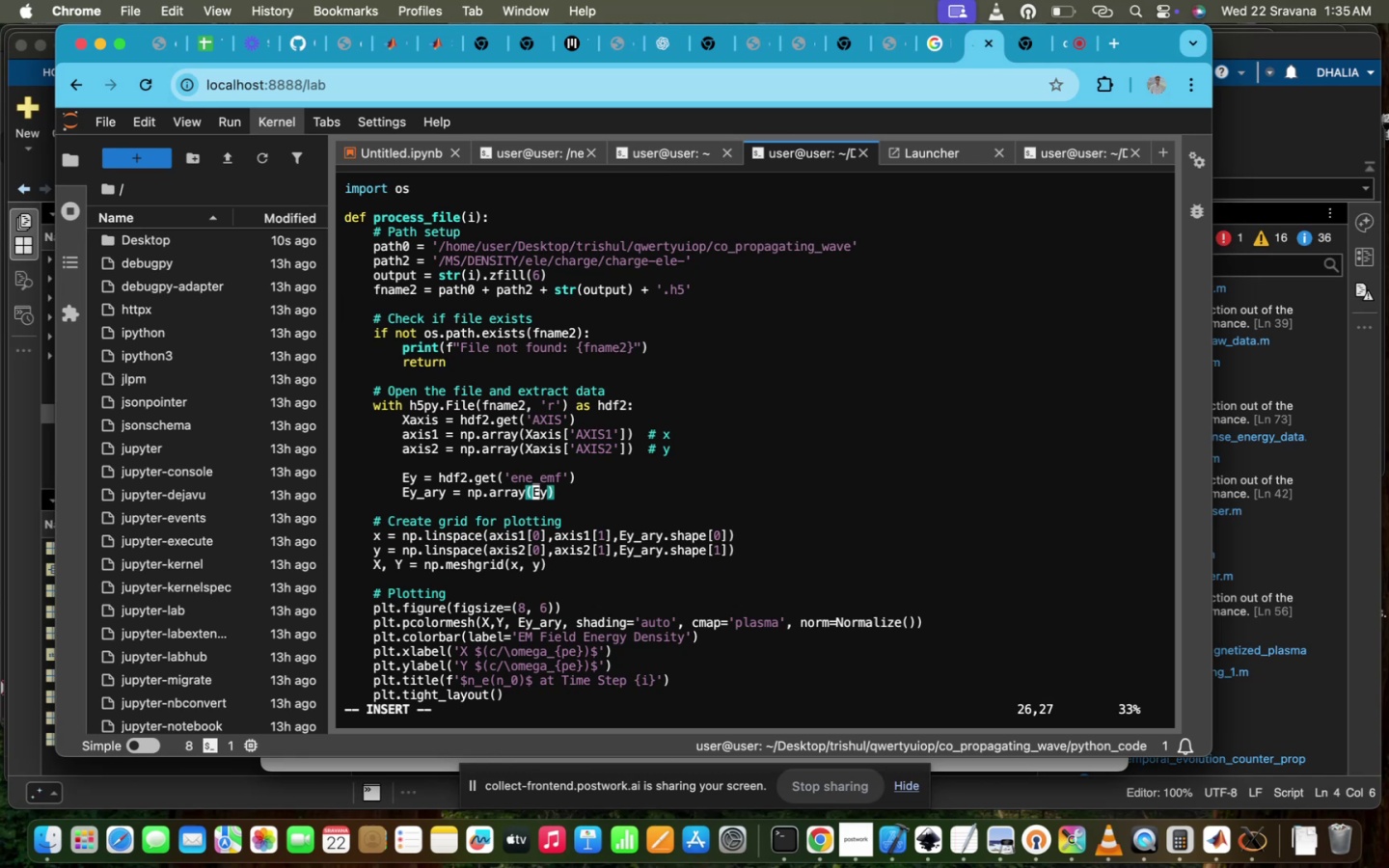 
hold_key(key=ArrowRight, duration=0.7)
 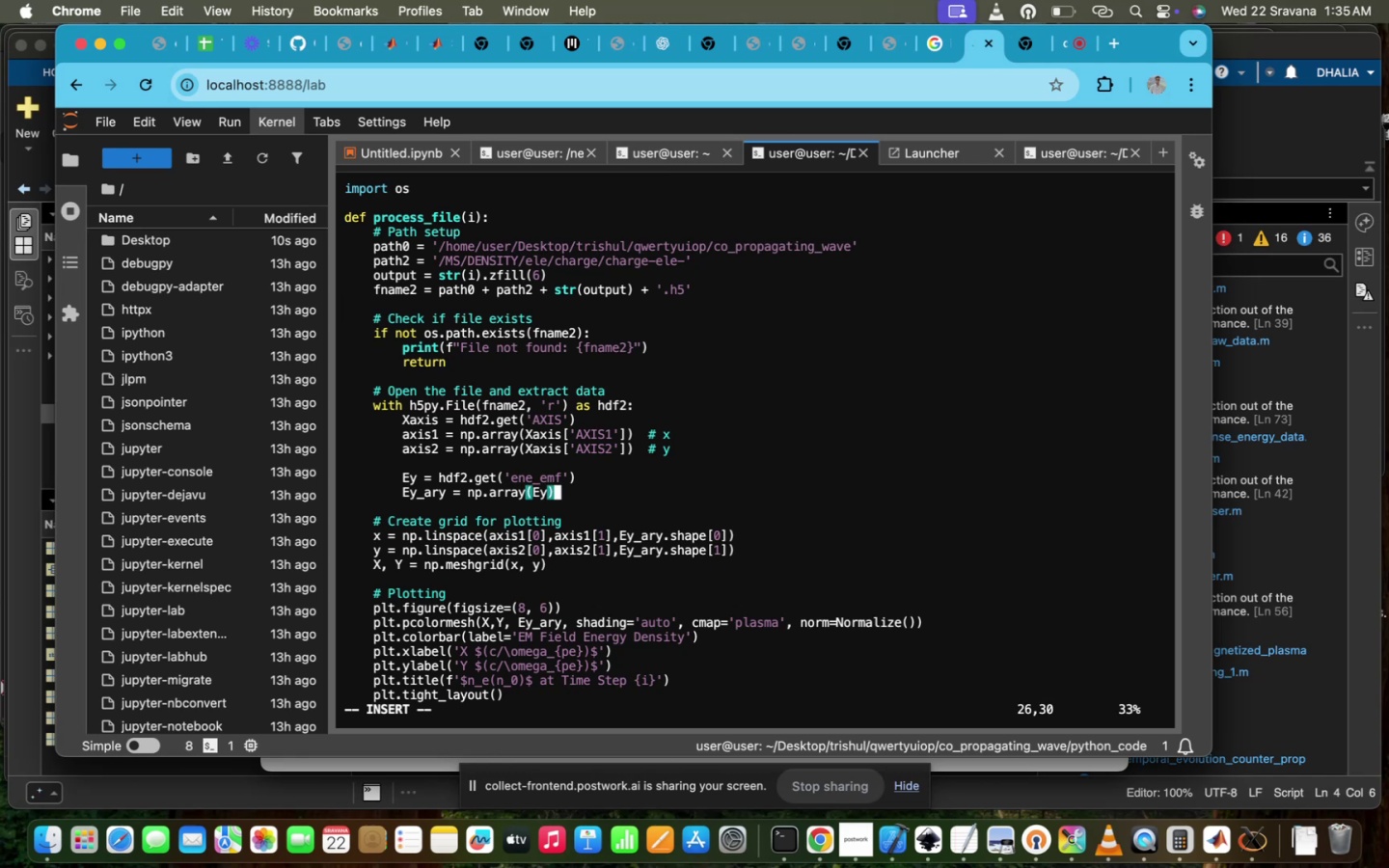 
key(ArrowRight)
 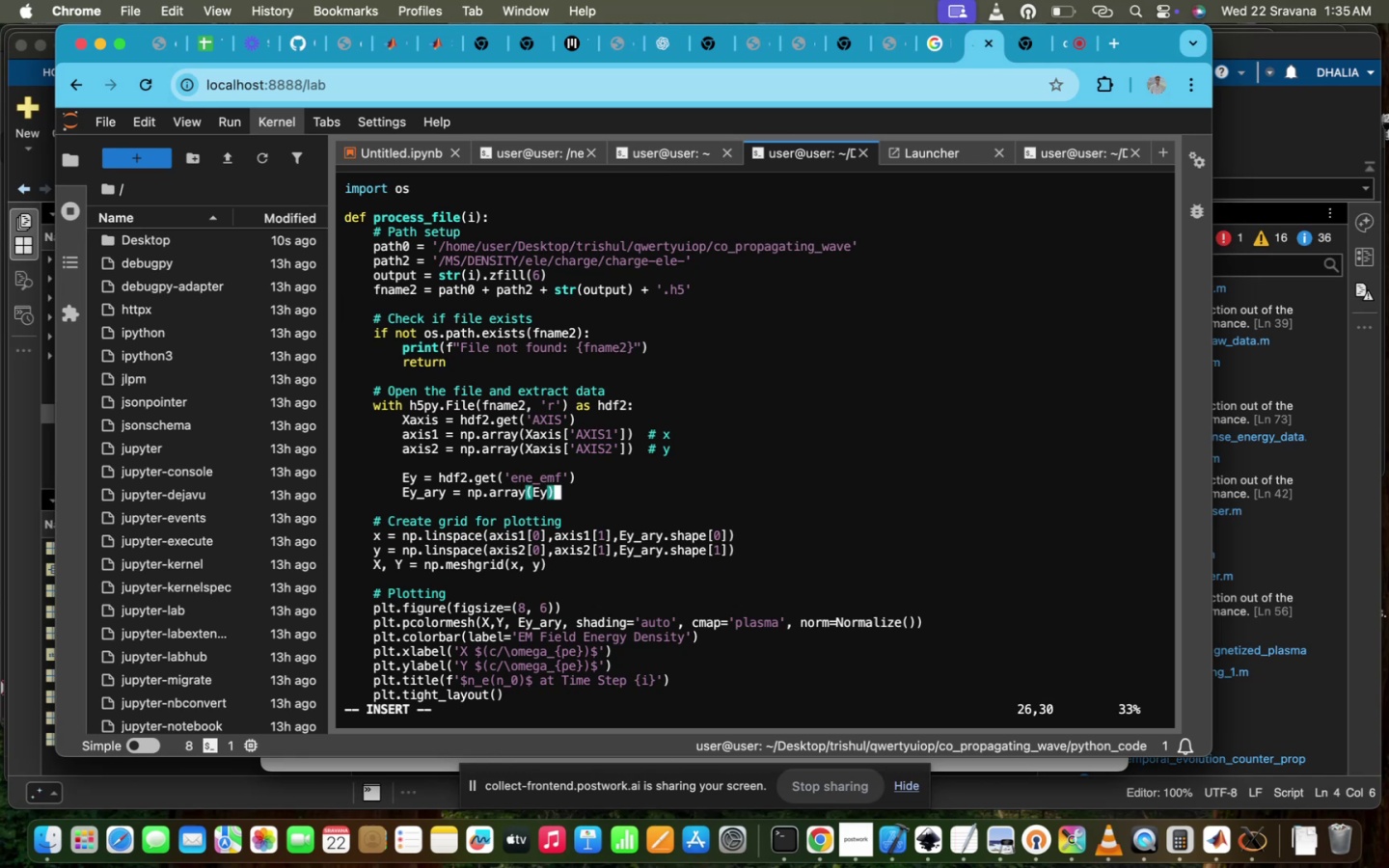 
key(ArrowUp)
 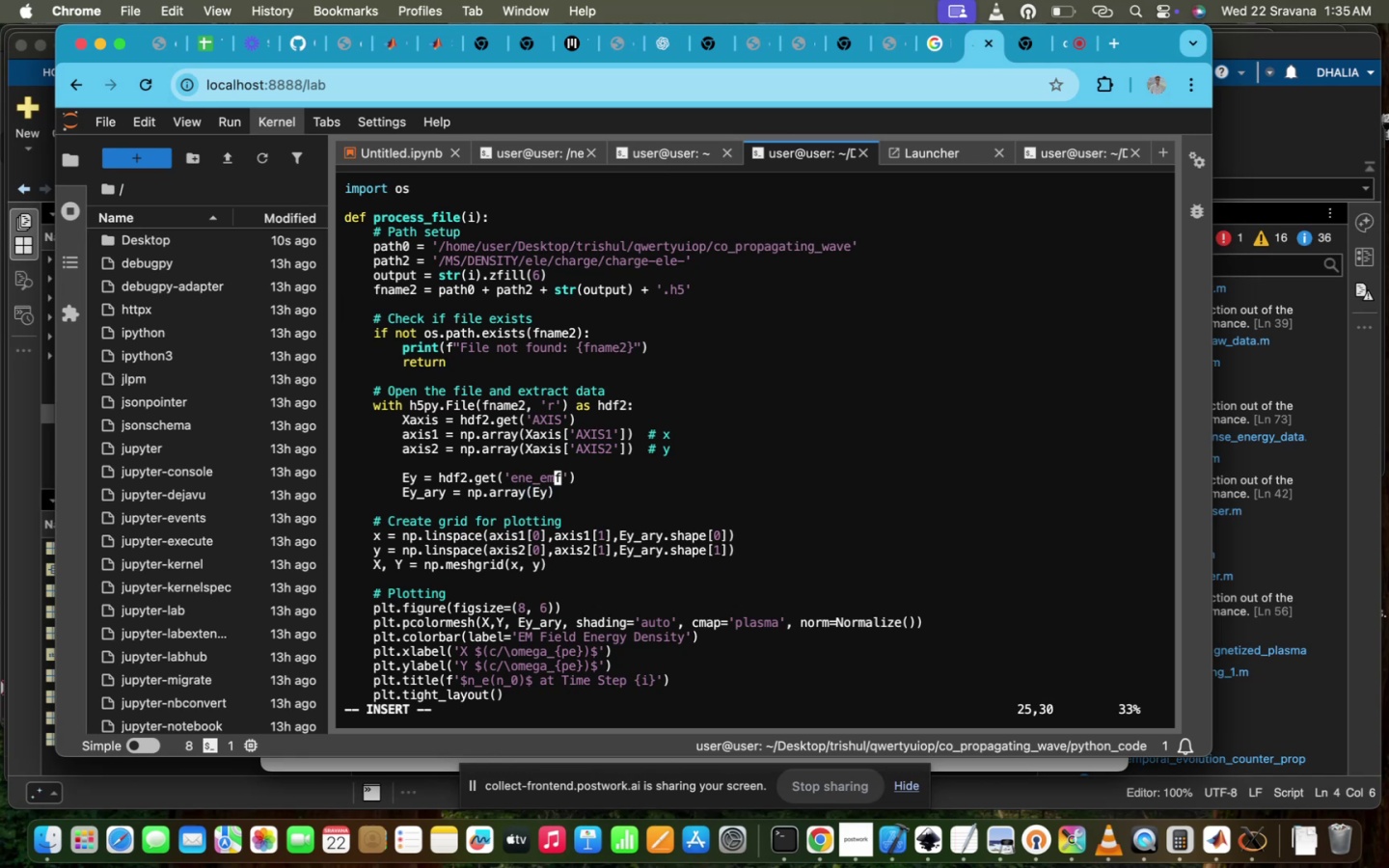 
key(Backspace)
key(Backspace)
key(Backspace)
key(Backspace)
key(Backspace)
type(charge)
 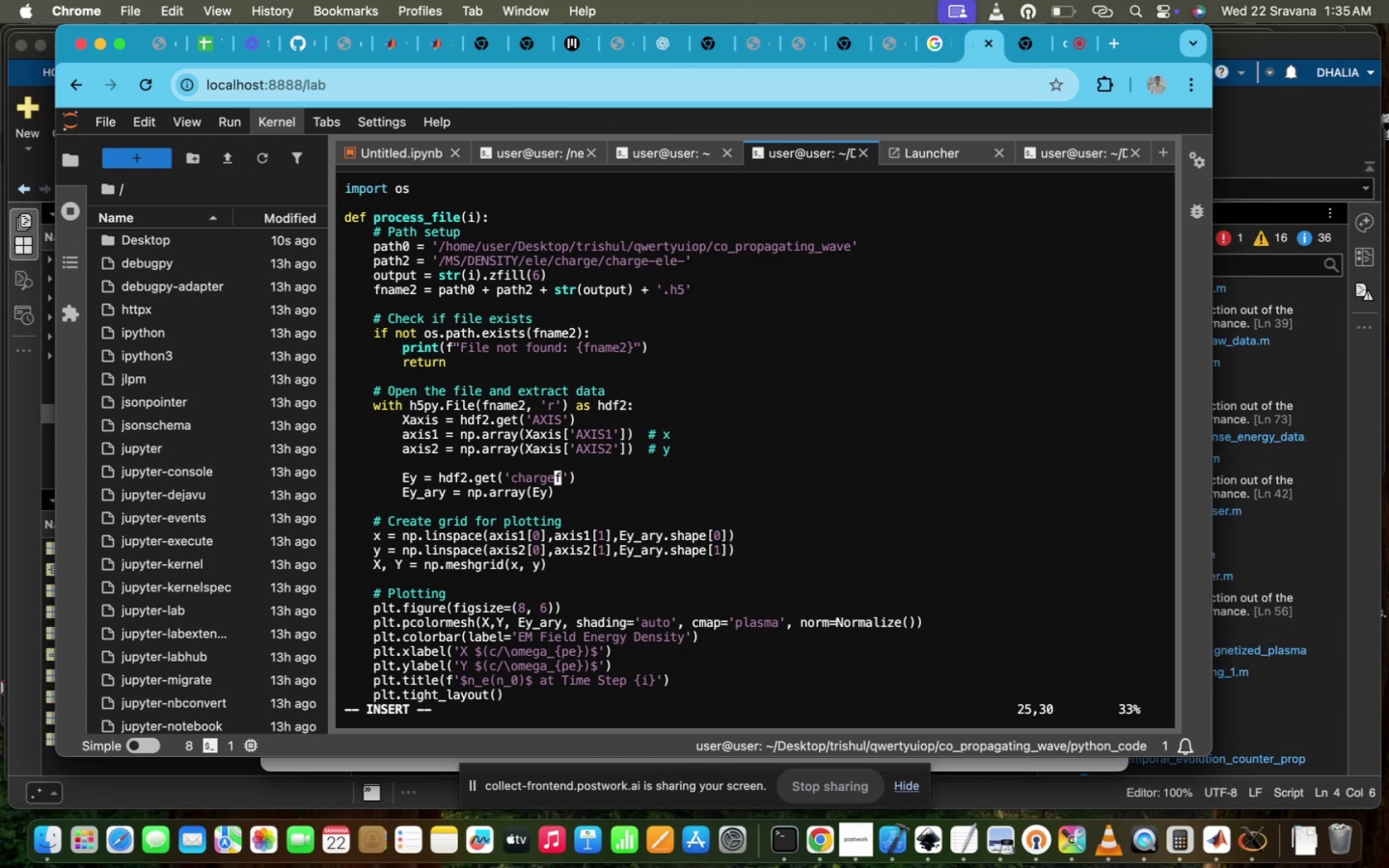 
key(ArrowRight)
 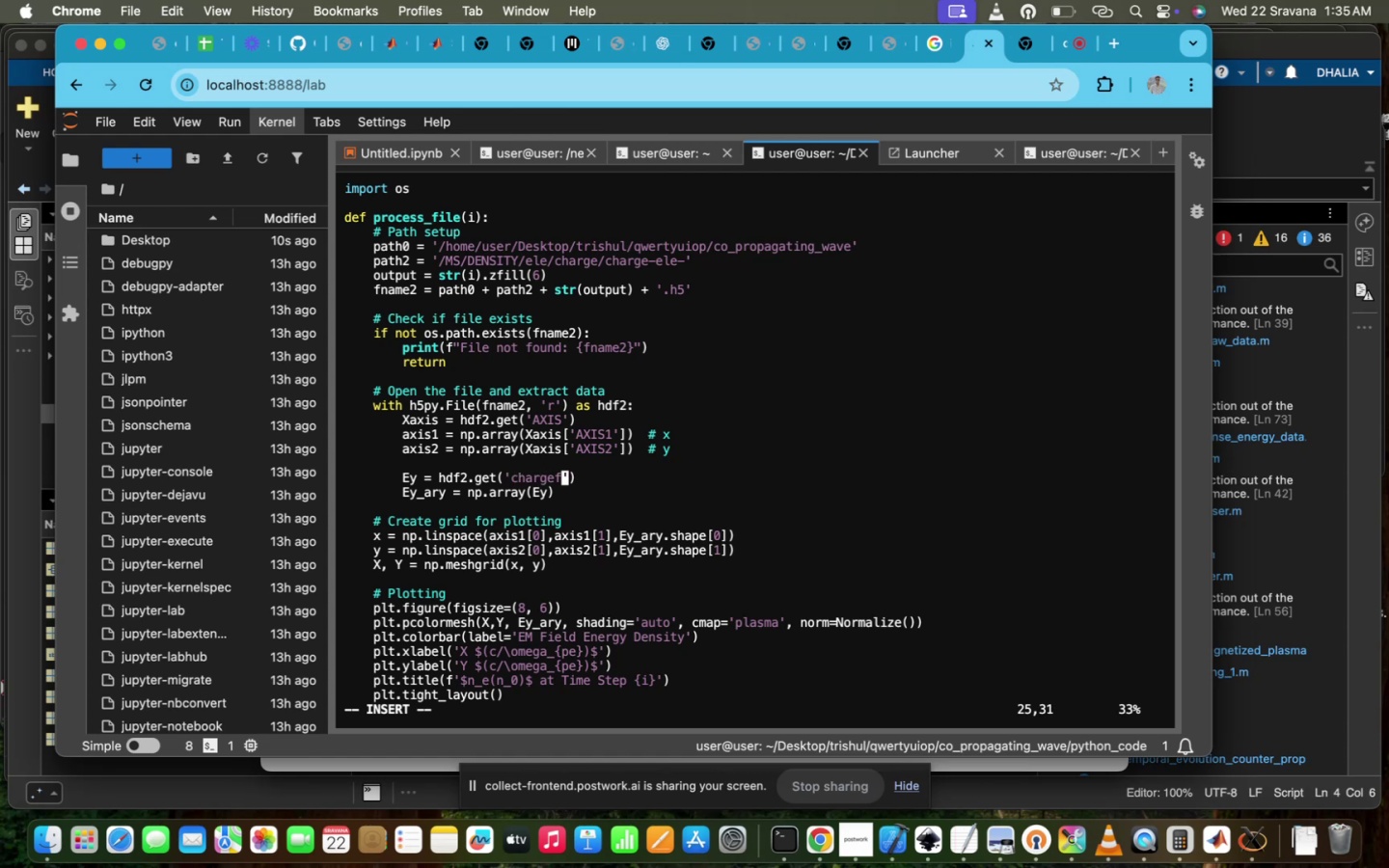 
key(Backspace)
 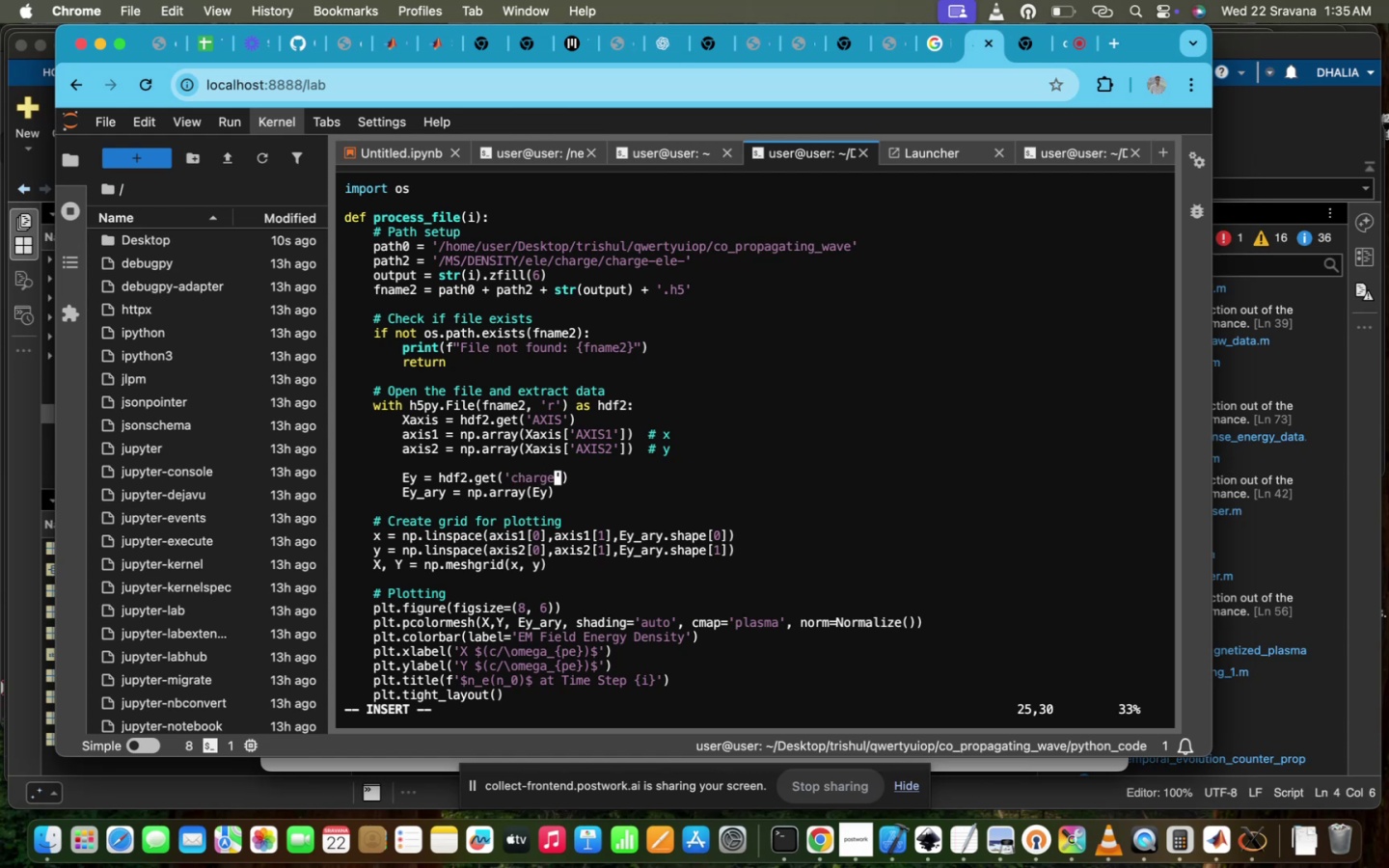 
wait(8.38)
 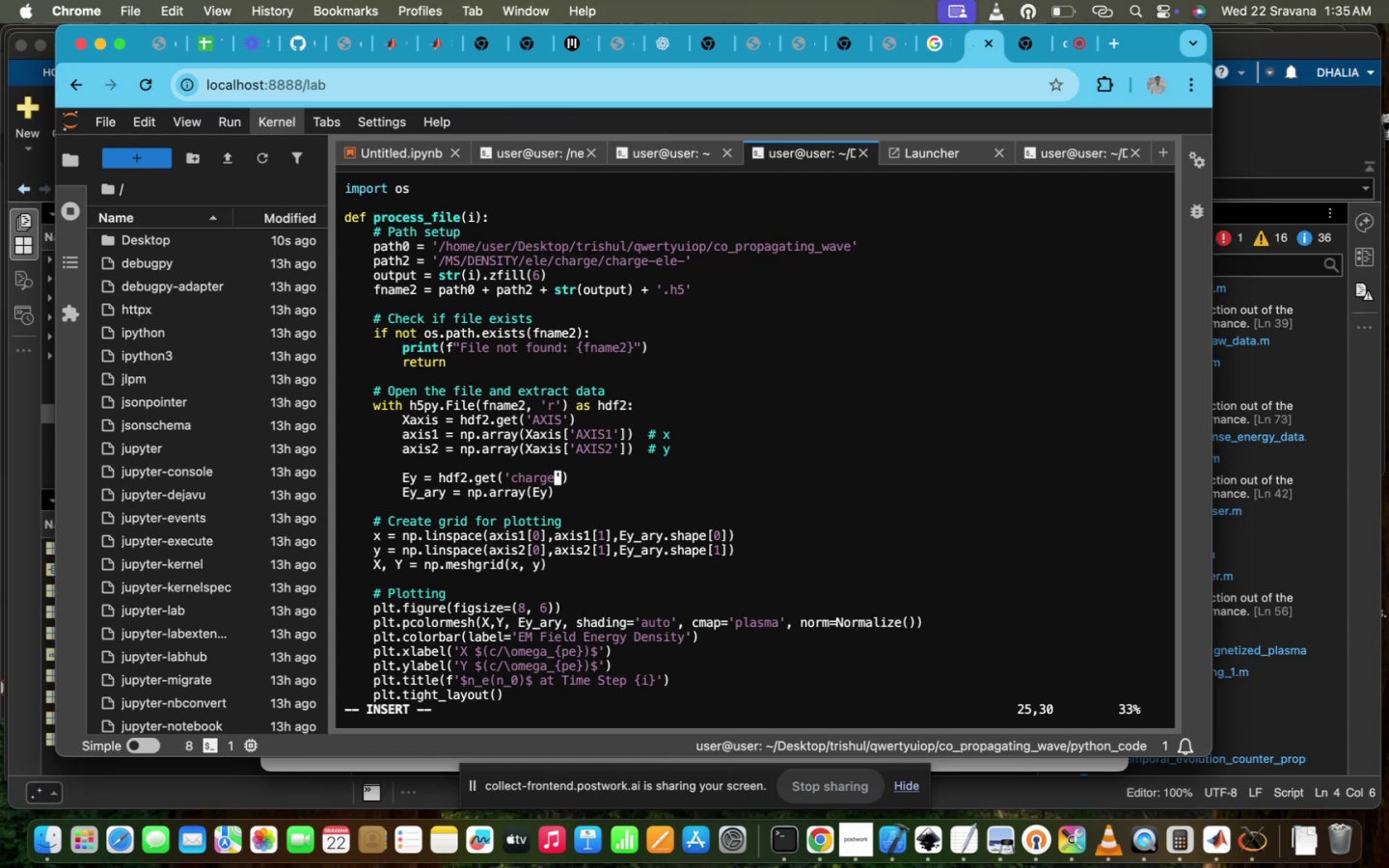 
scroll: coordinate [726, 531], scroll_direction: down, amount: 12.0
 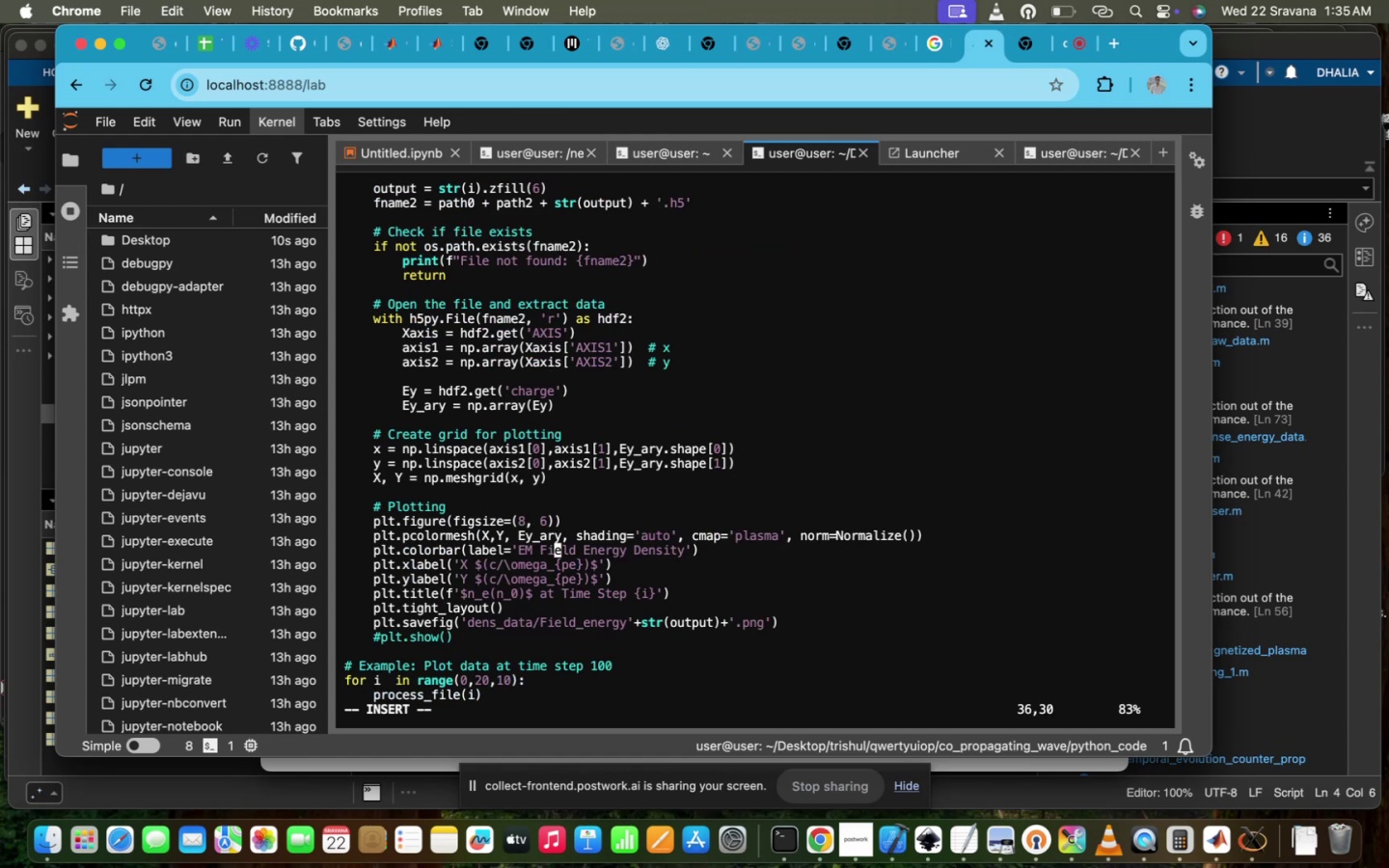 
hold_key(key=ArrowRight, duration=1.26)
 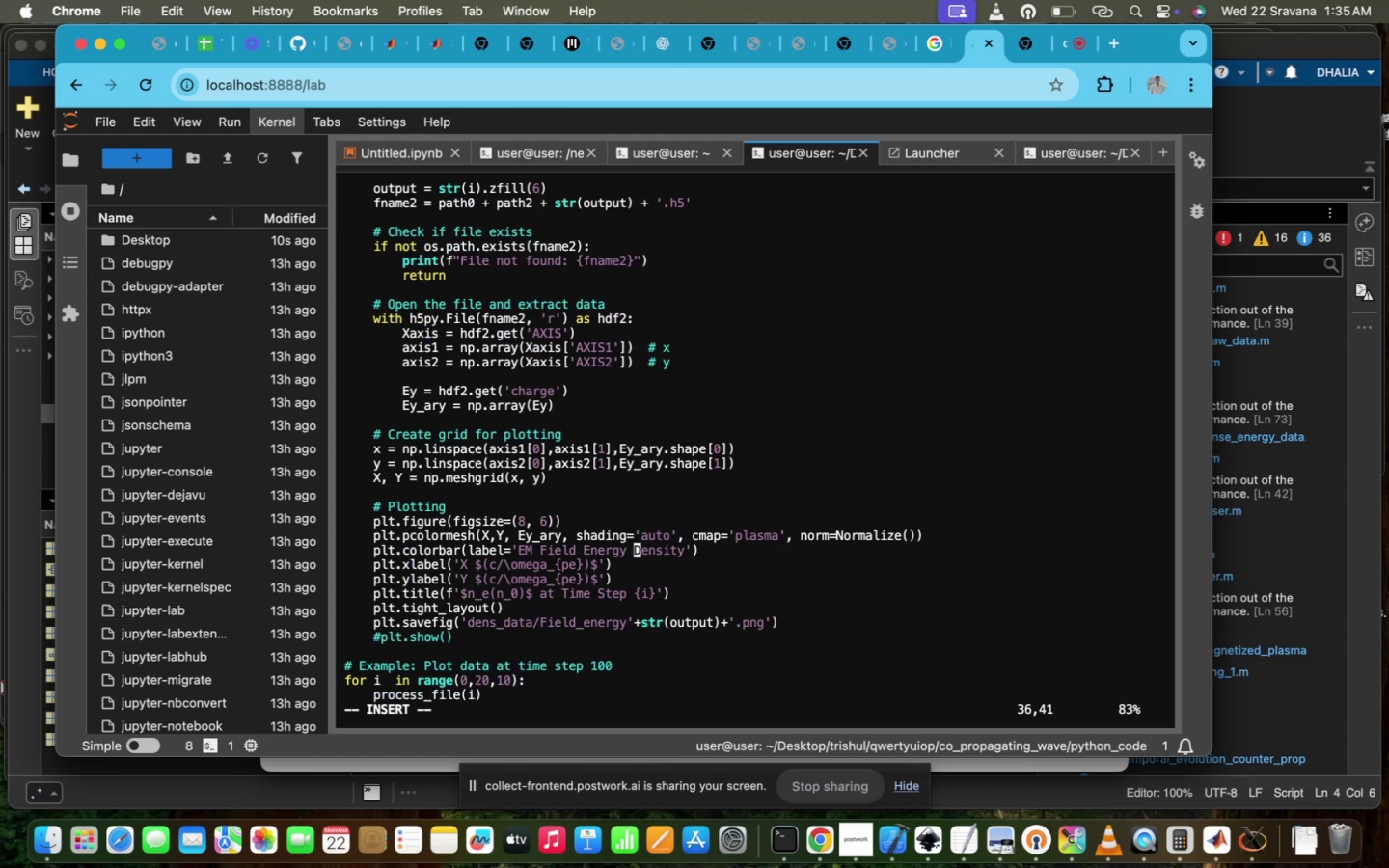 
hold_key(key=Backspace, duration=1.5)
 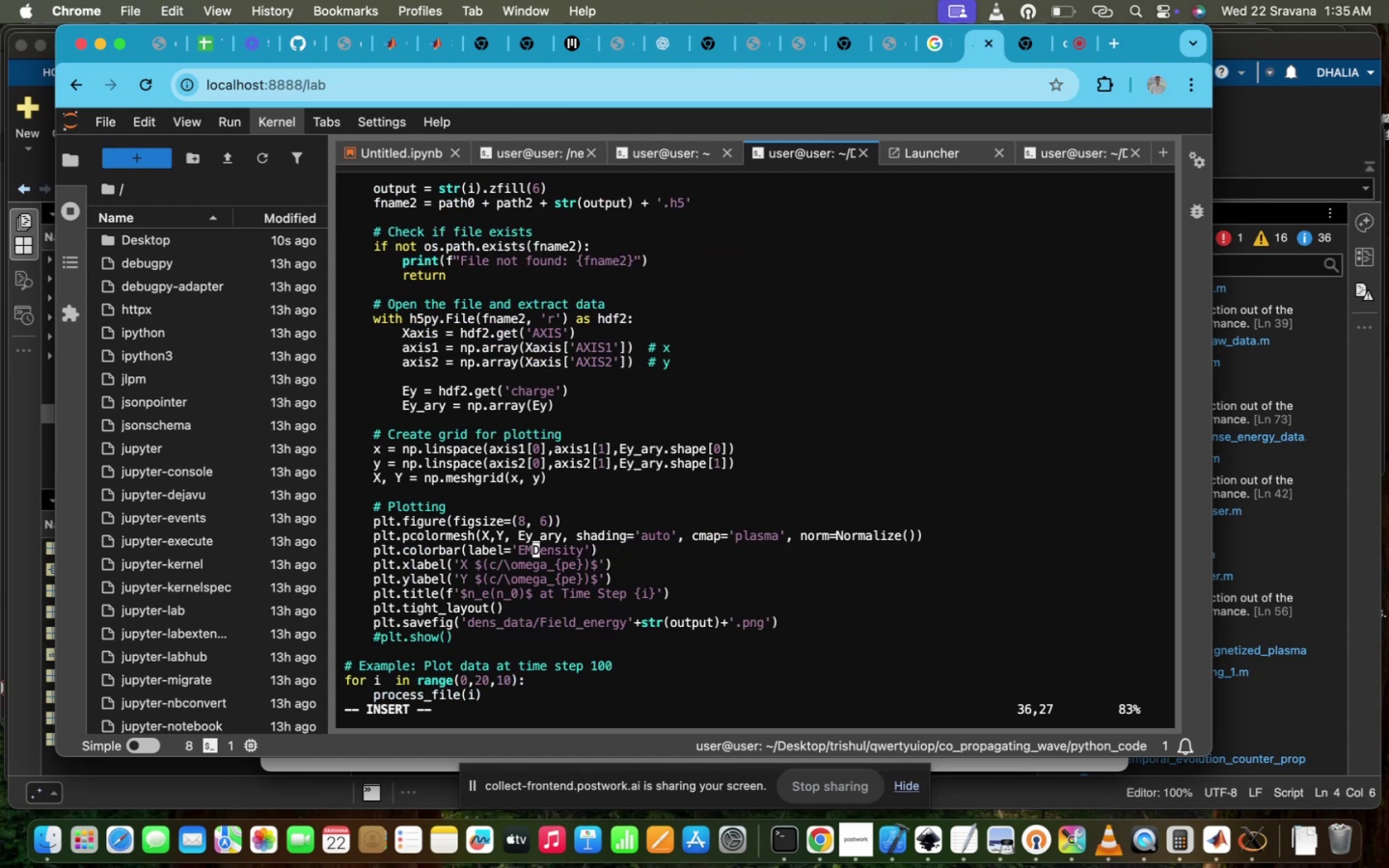 
key(Backspace)
key(Backspace)
type(charge )
 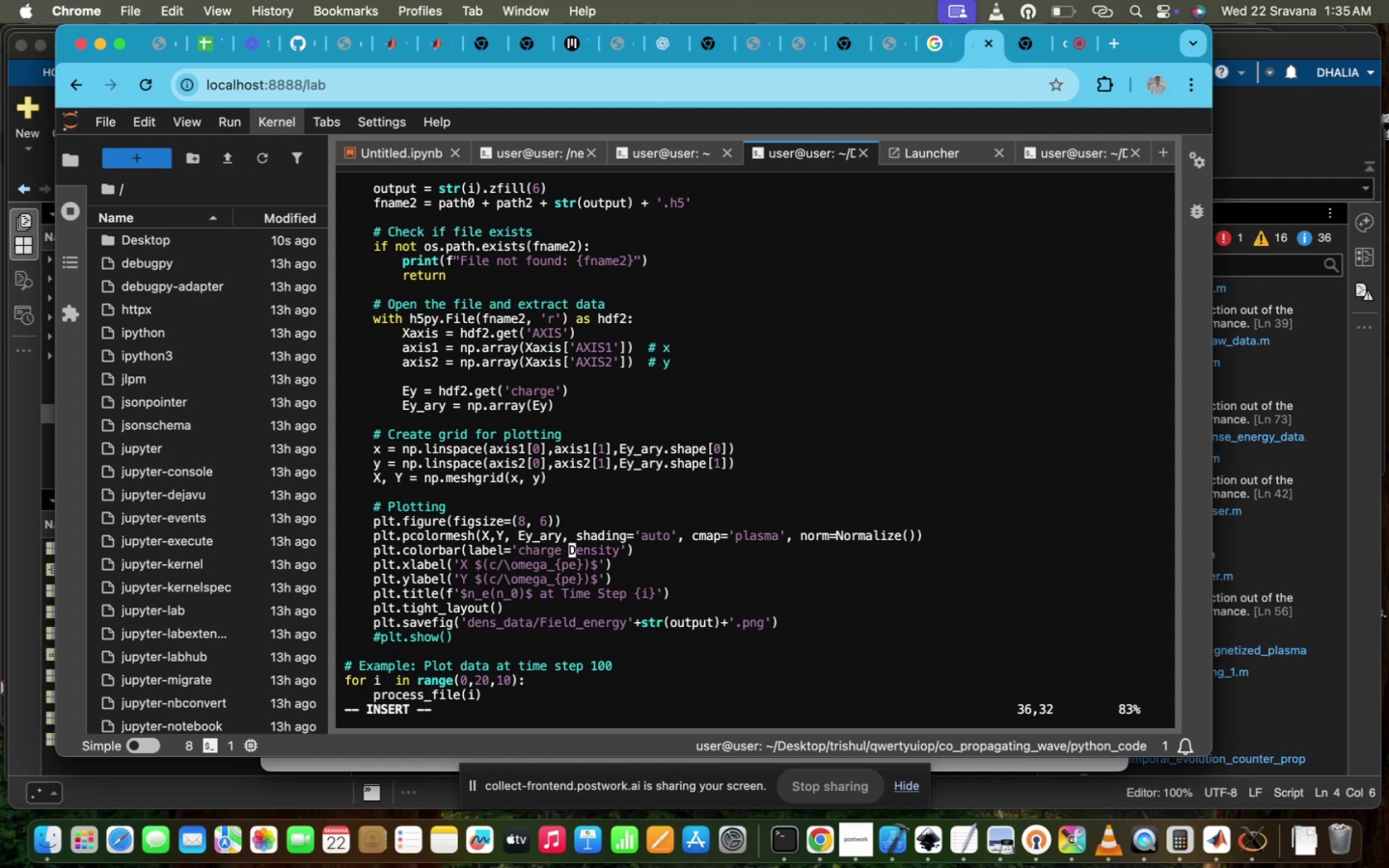 
scroll: coordinate [726, 531], scroll_direction: up, amount: 13.0
 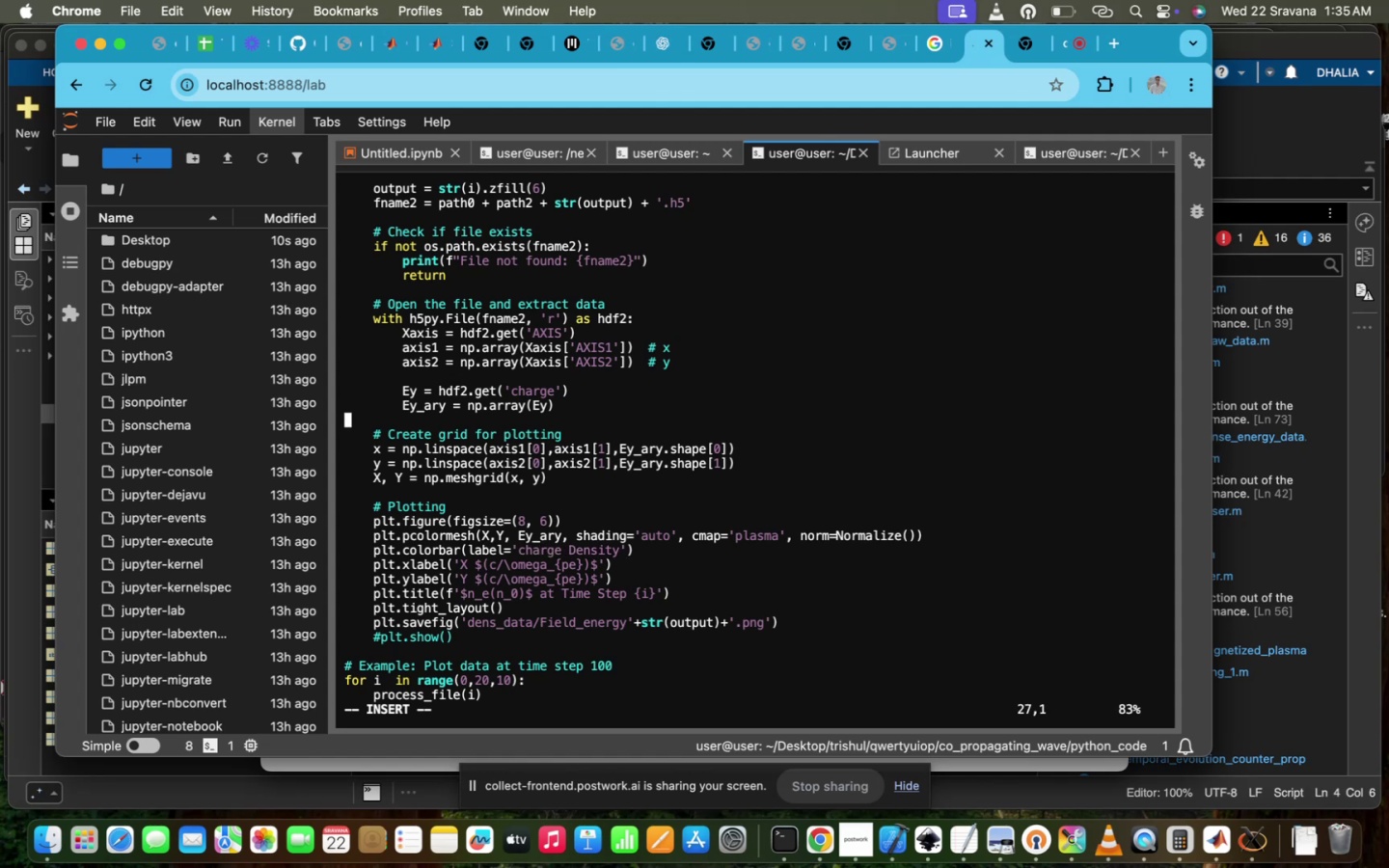 
scroll: coordinate [726, 531], scroll_direction: down, amount: 20.0
 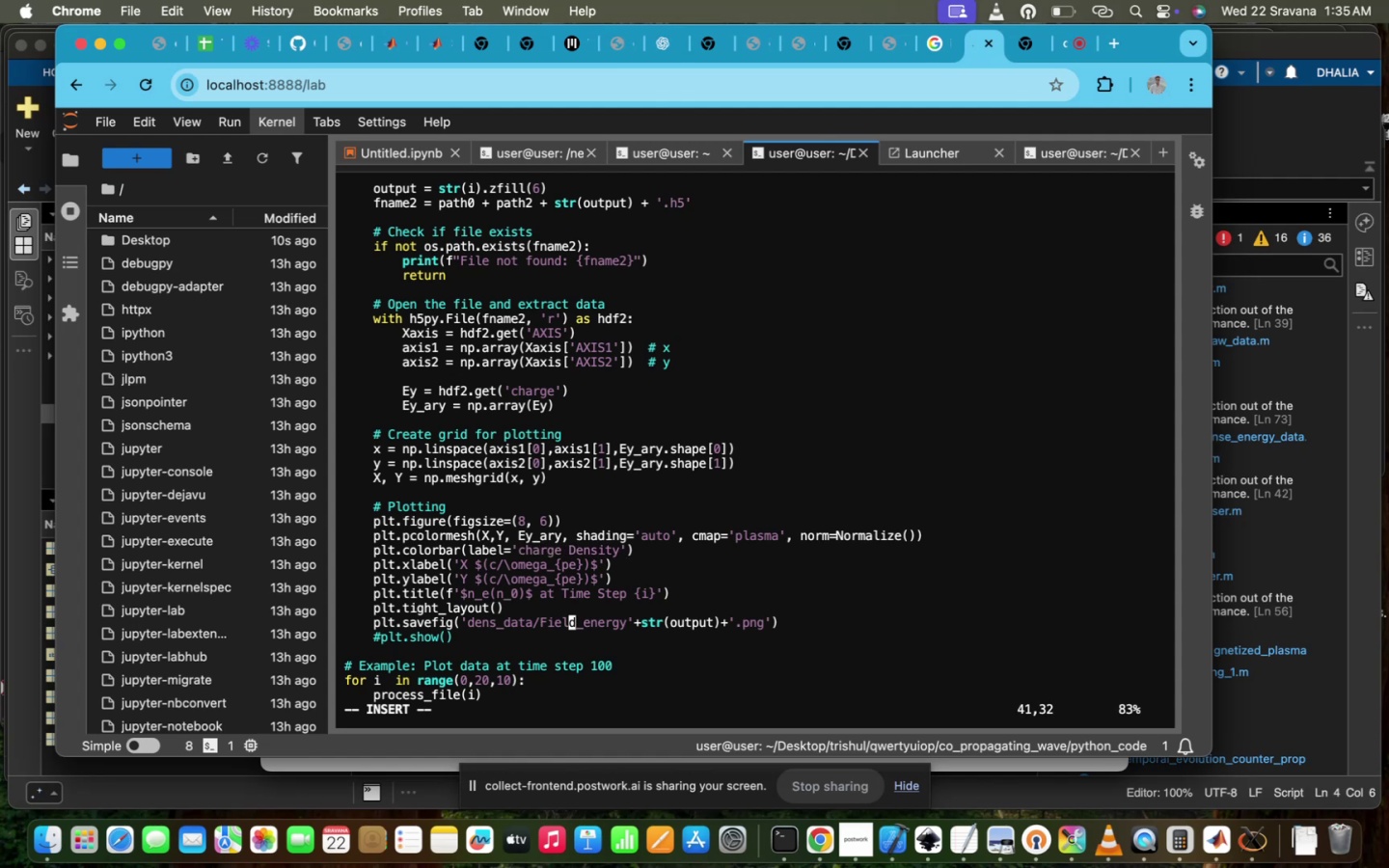 
key(ArrowRight)
 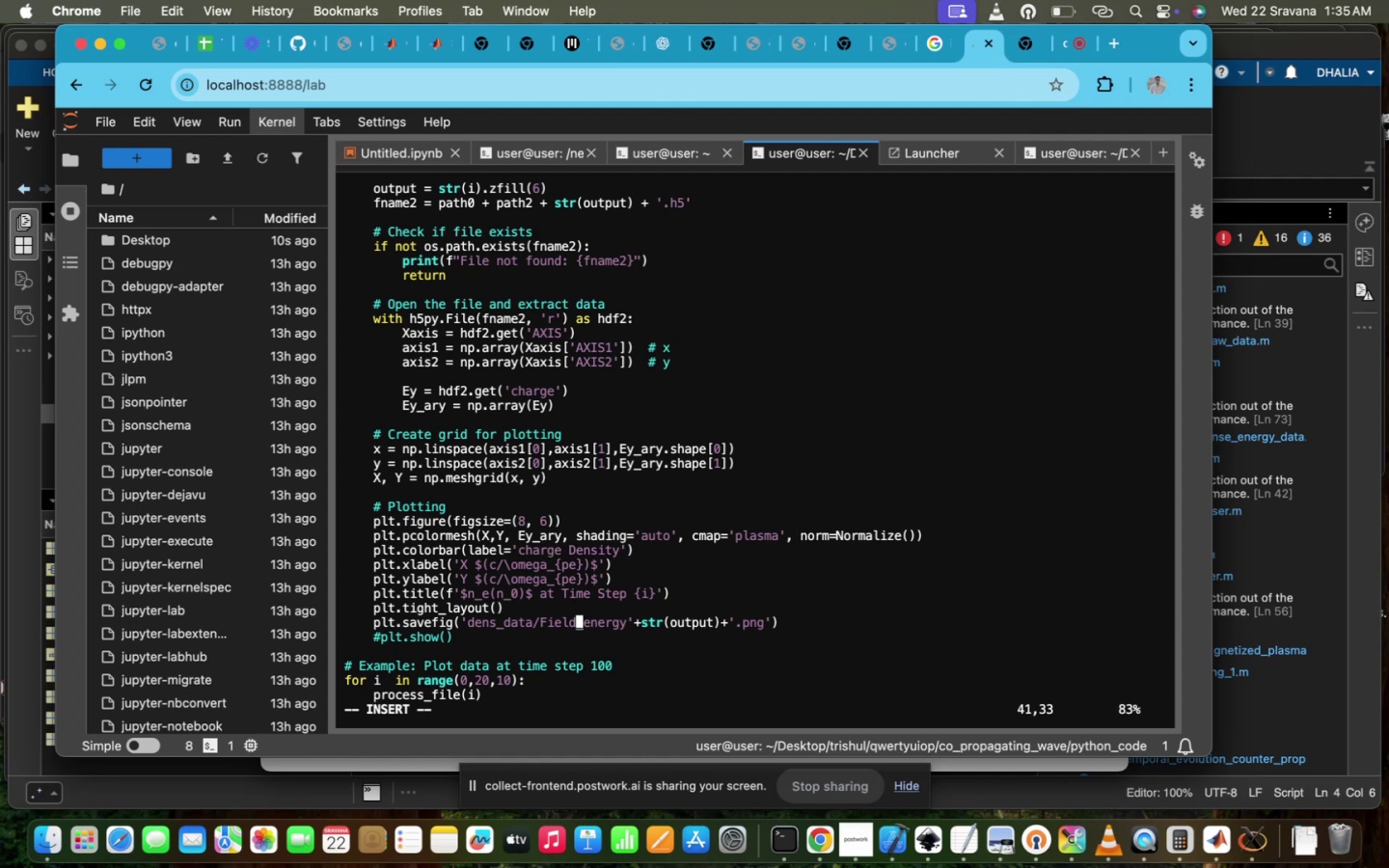 
hold_key(key=ArrowRight, duration=0.85)
 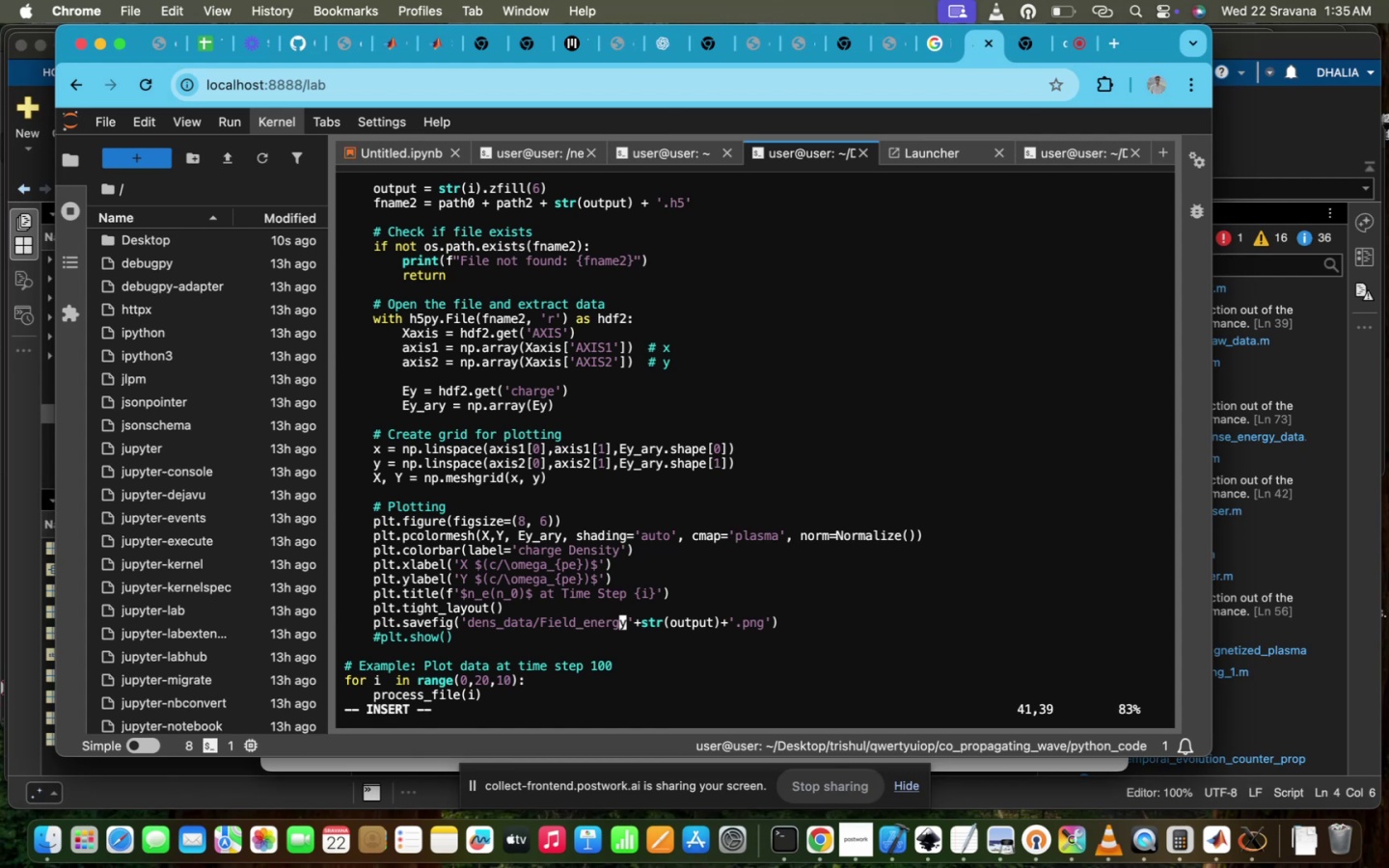 
key(ArrowRight)
 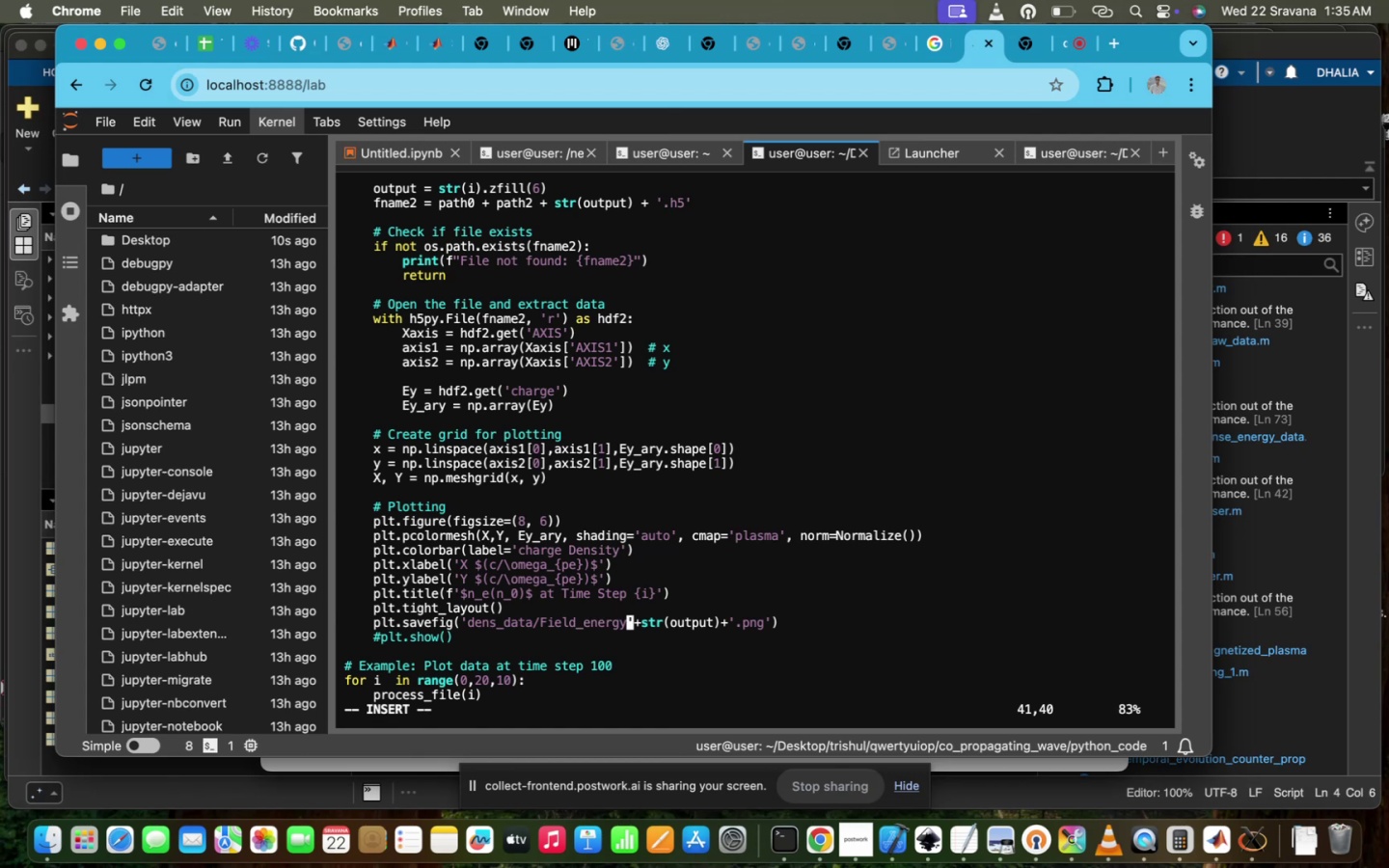 
key(Backspace)
key(Backspace)
key(Backspace)
key(Backspace)
key(Backspace)
key(Backspace)
key(Backspace)
key(Backspace)
key(Backspace)
key(Backspace)
key(Backspace)
key(Backspace)
type(dens)
 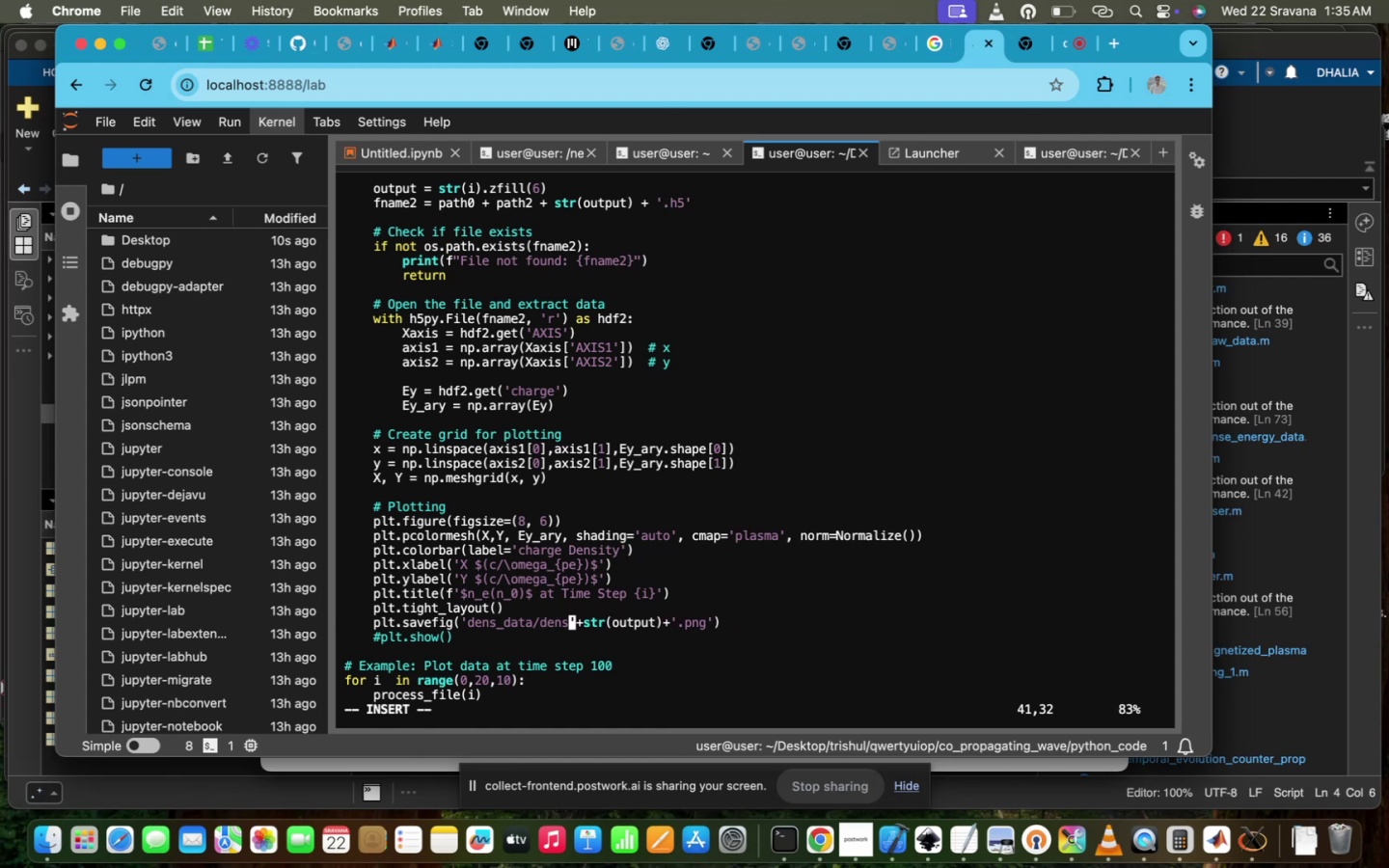 
scroll: coordinate [726, 531], scroll_direction: up, amount: 46.0
 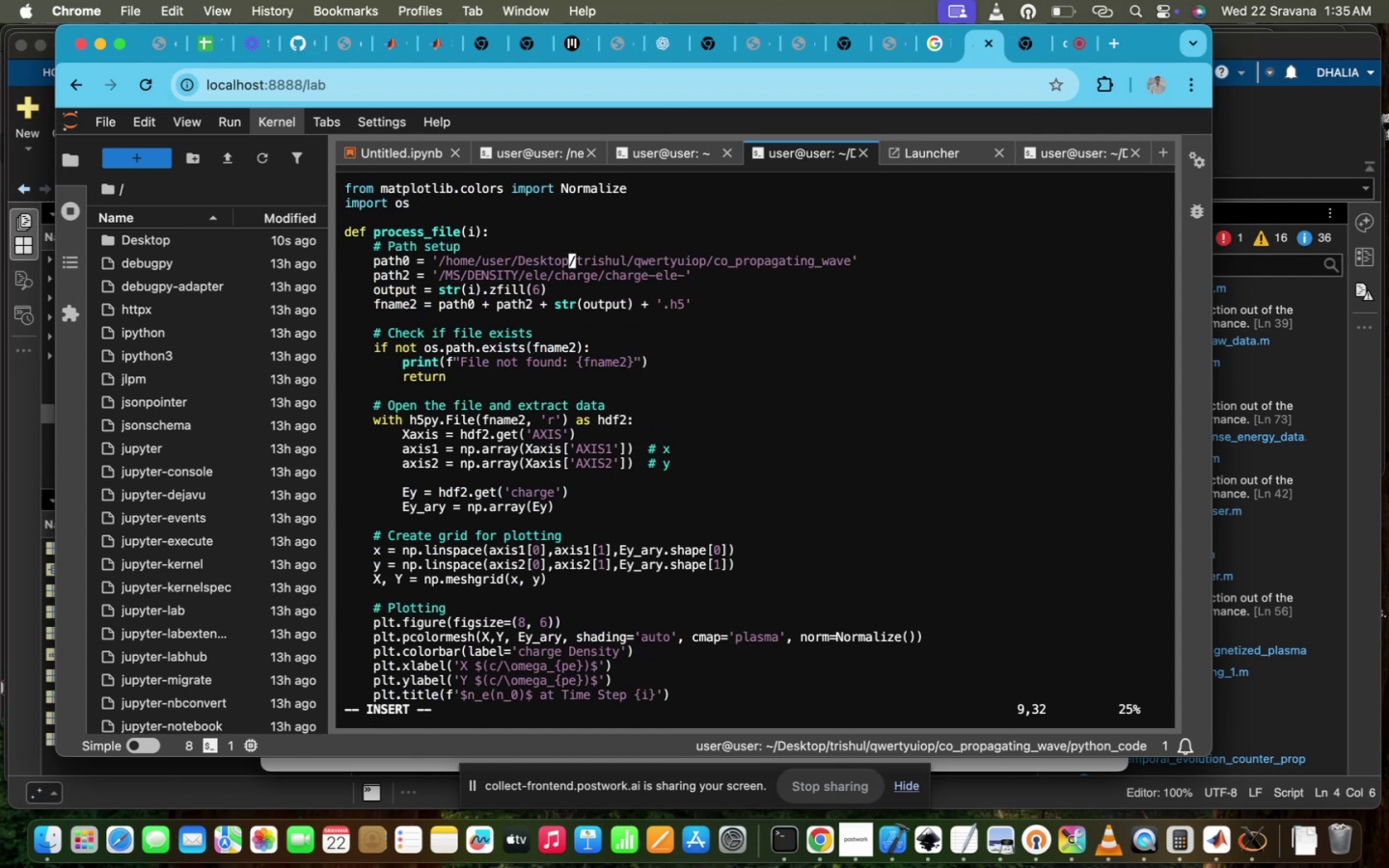 
scroll: coordinate [726, 531], scroll_direction: down, amount: 31.0
 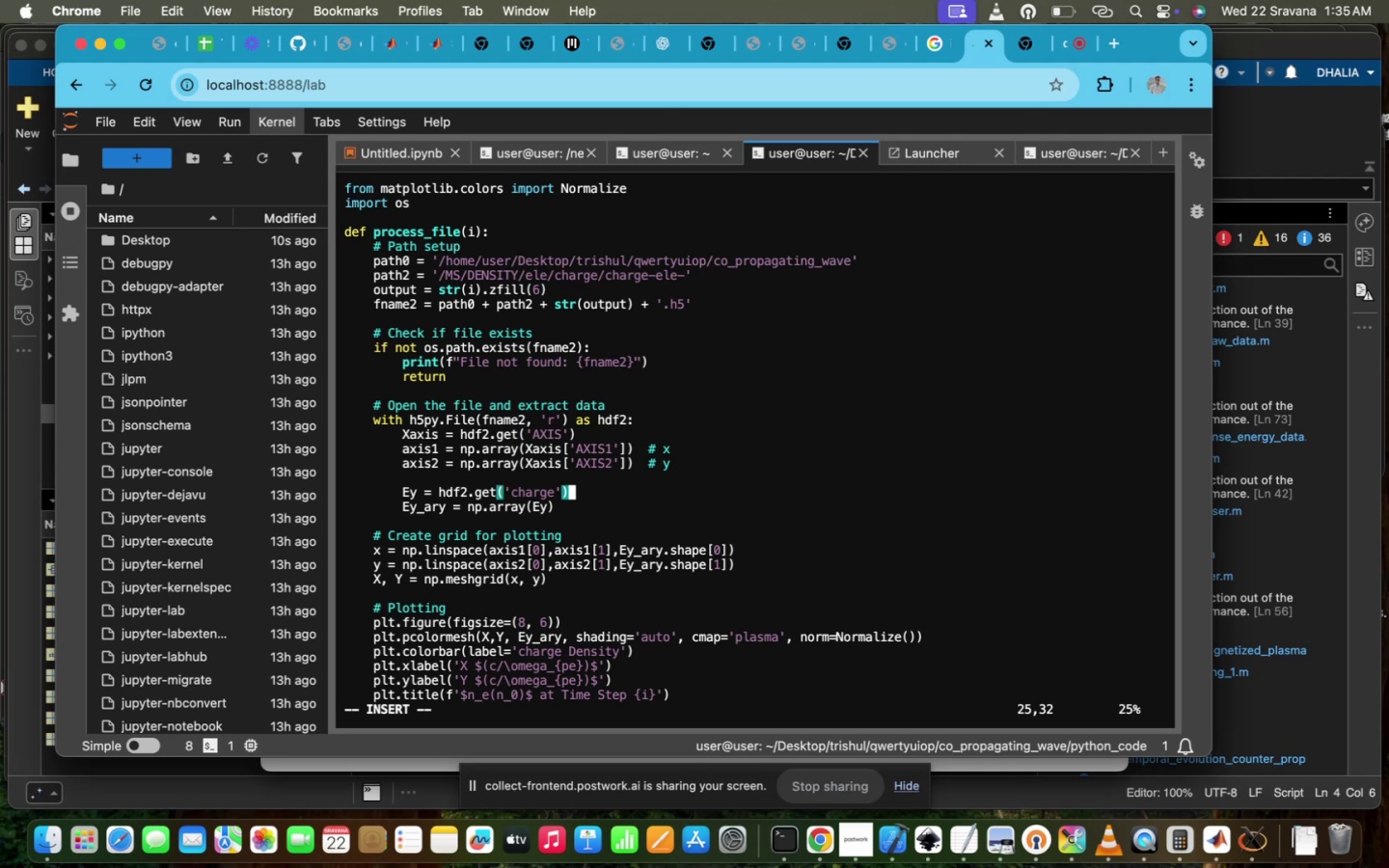 
key(ArrowDown)
 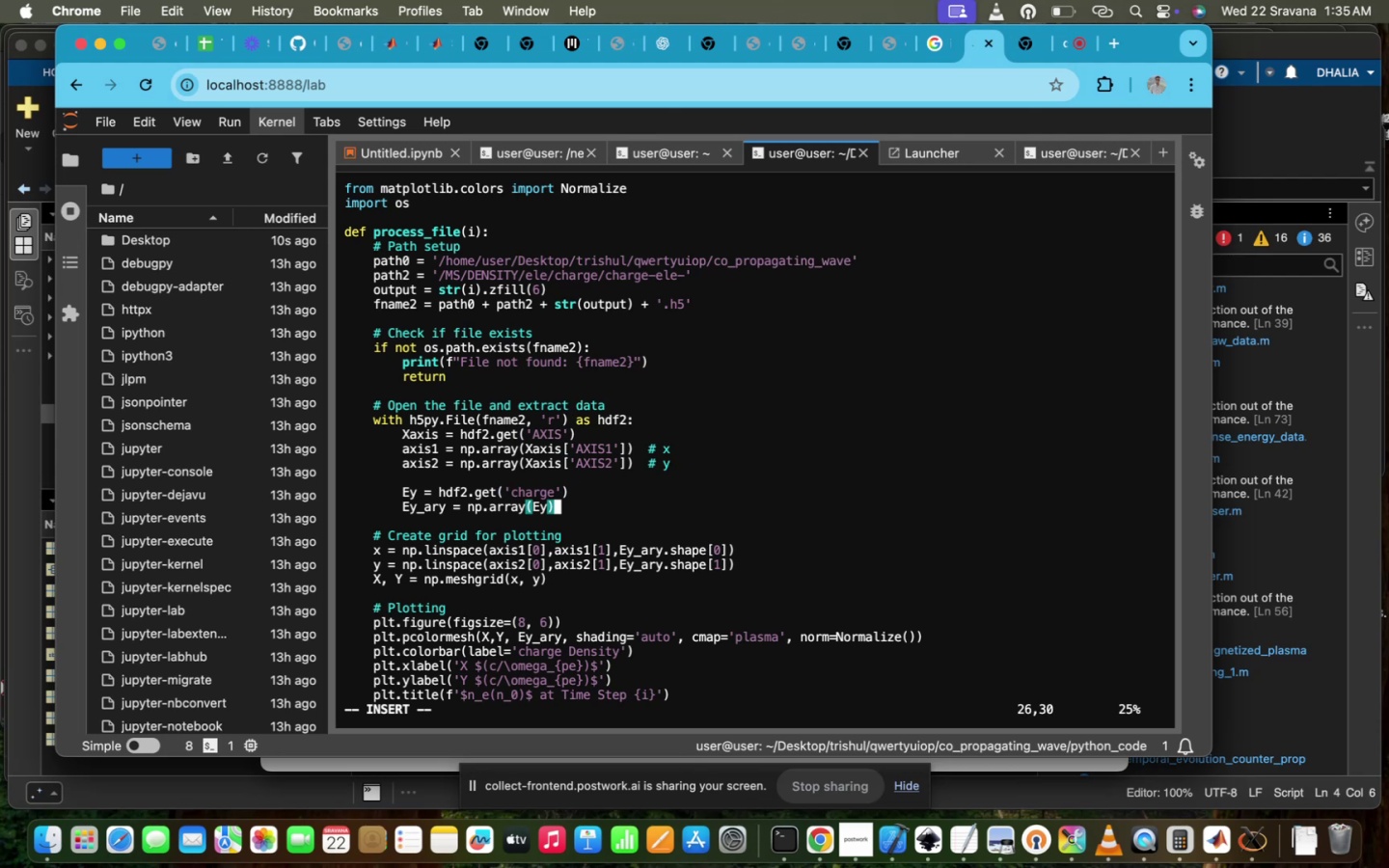 
key(ArrowLeft)
 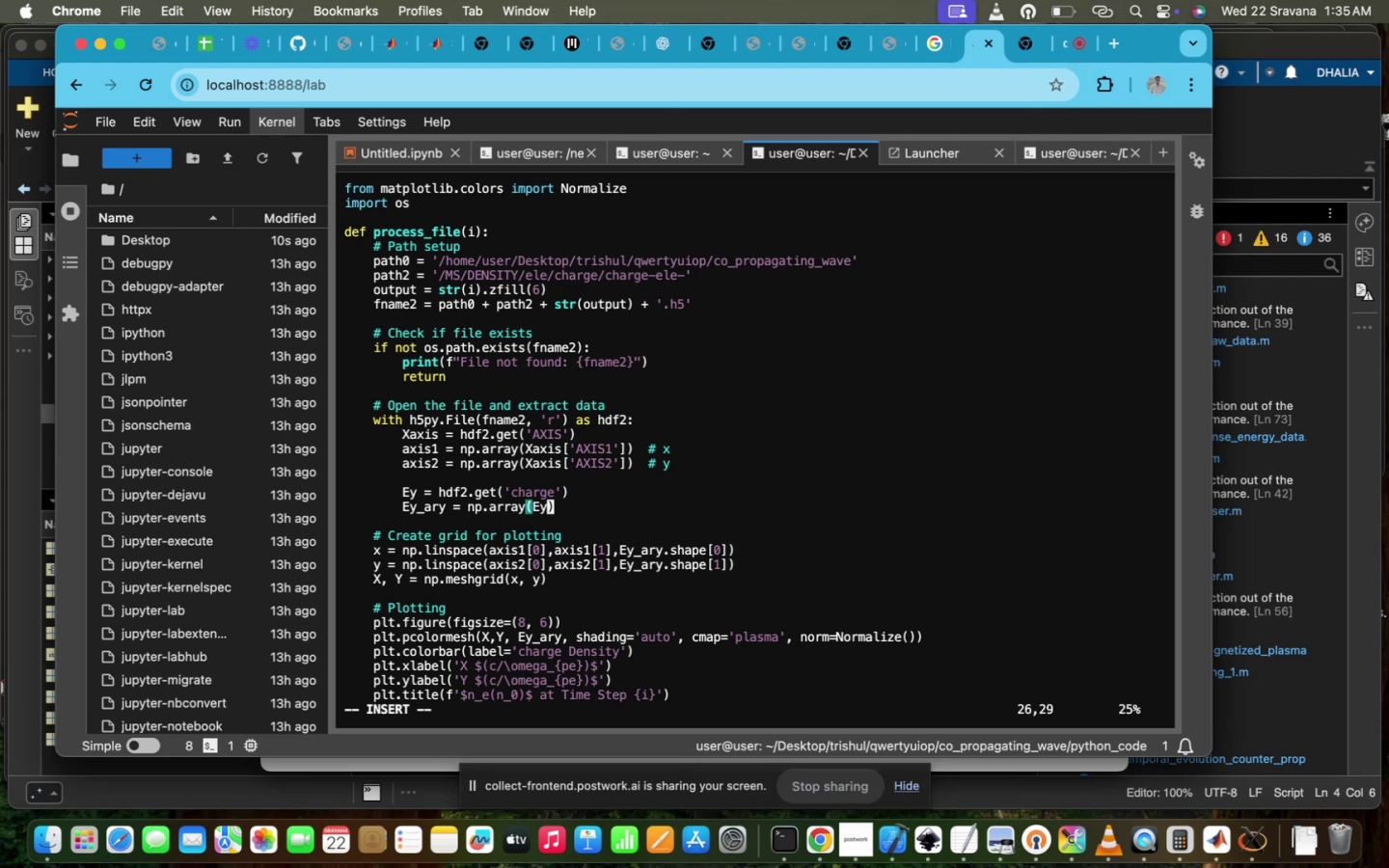 
key(ArrowLeft)
 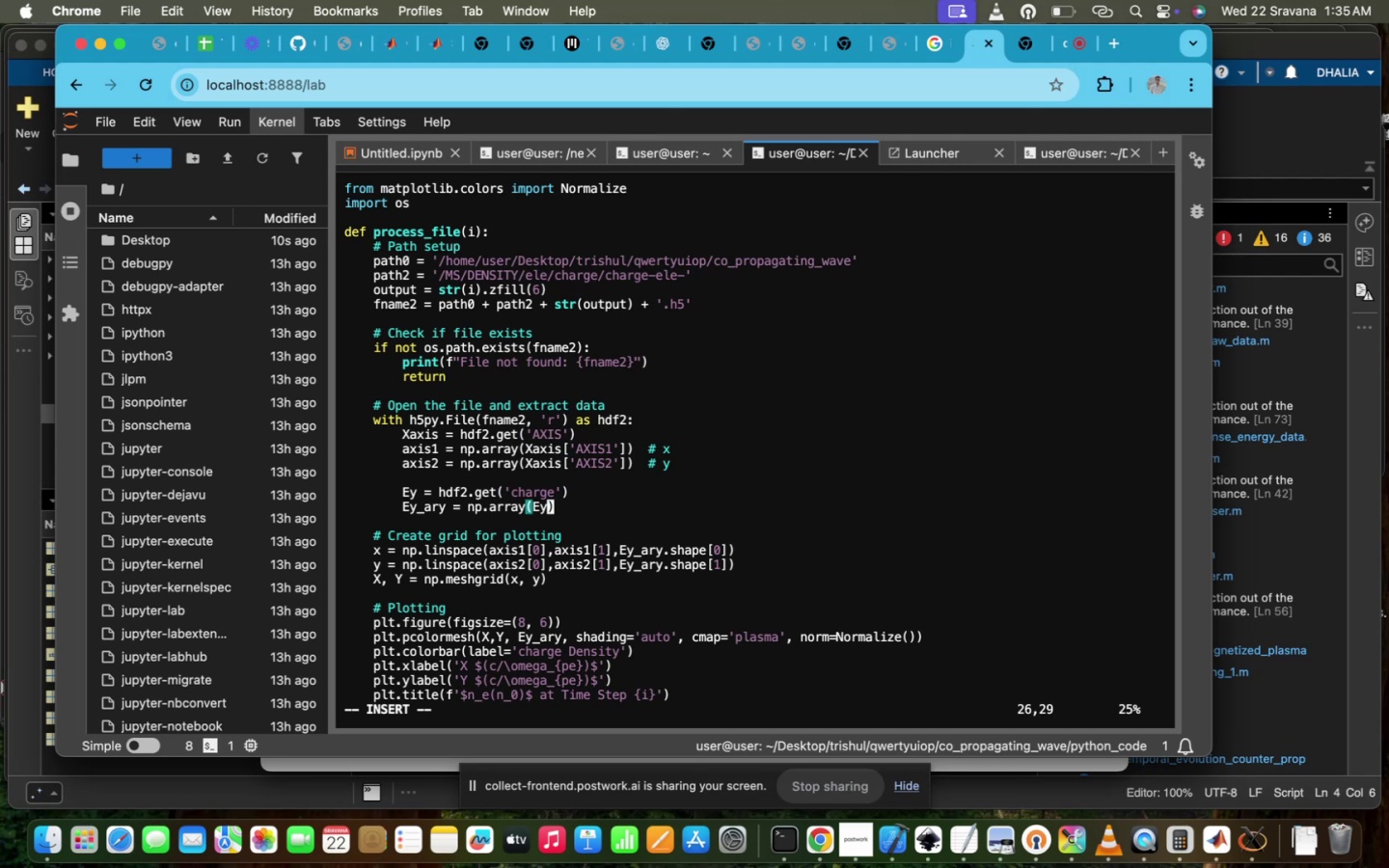 
key(ArrowLeft)
 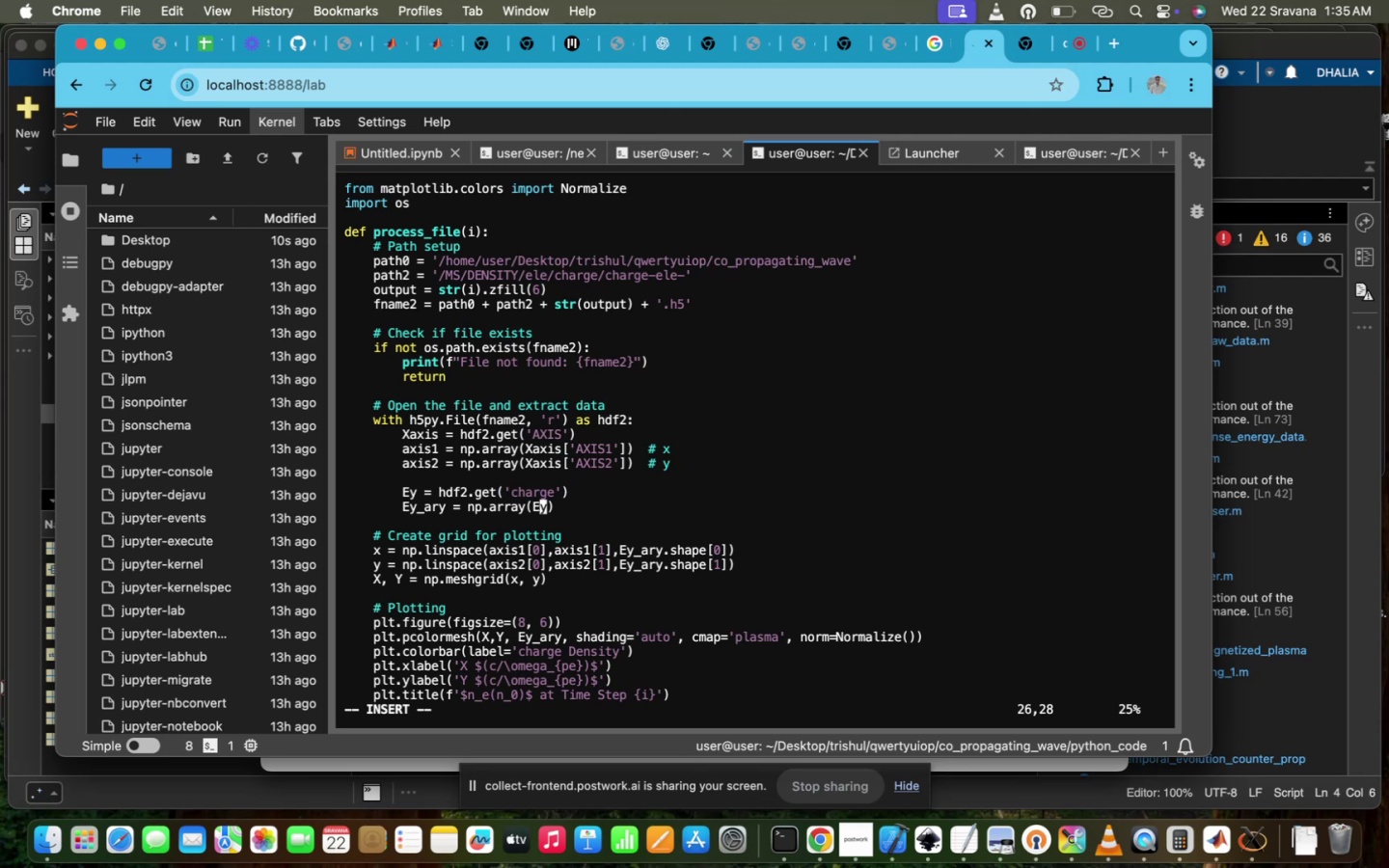 
key(ArrowLeft)
 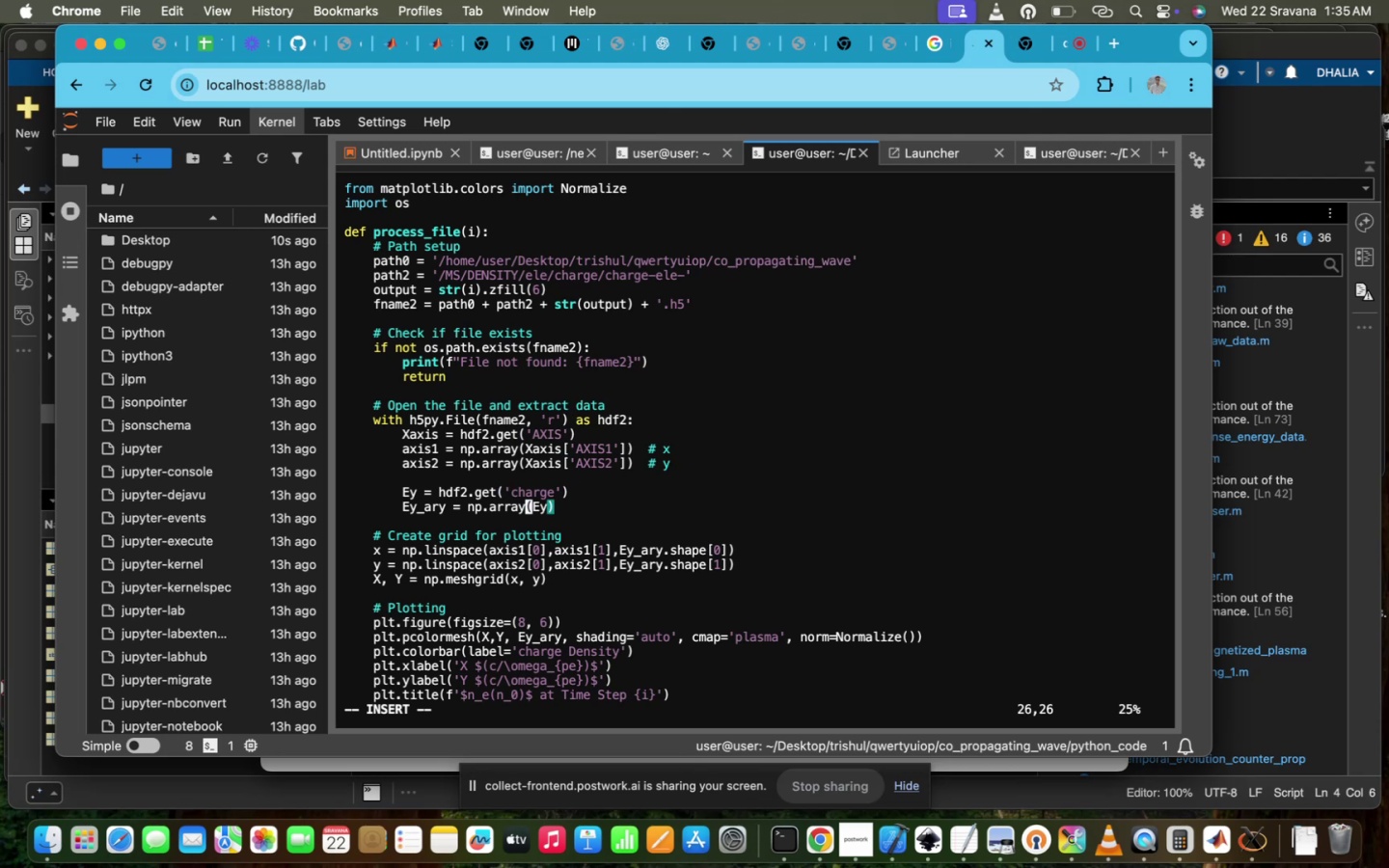 
hold_key(key=ArrowLeft, duration=0.74)
 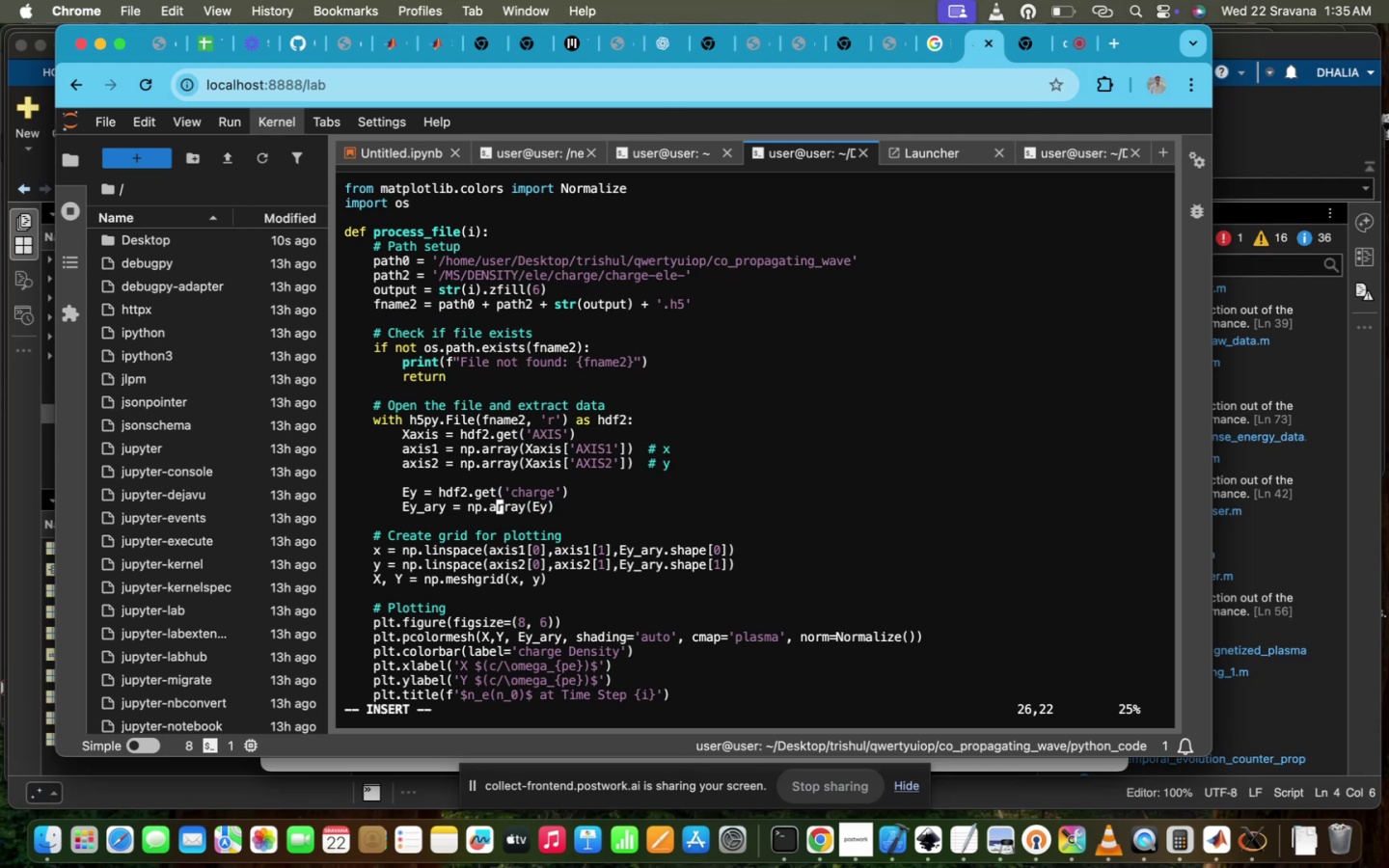 
hold_key(key=ArrowRight, duration=0.31)
 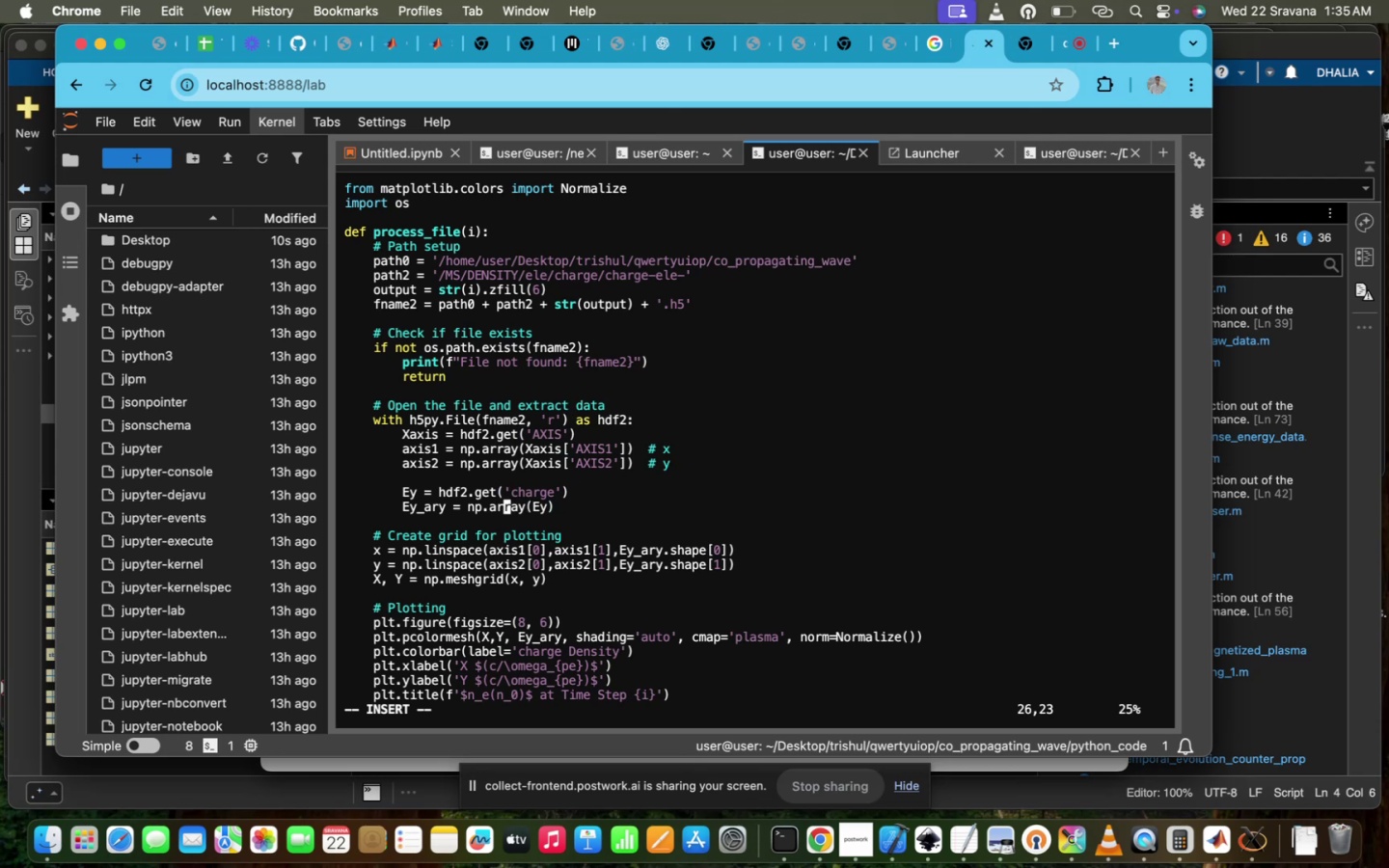 
key(ArrowRight)
 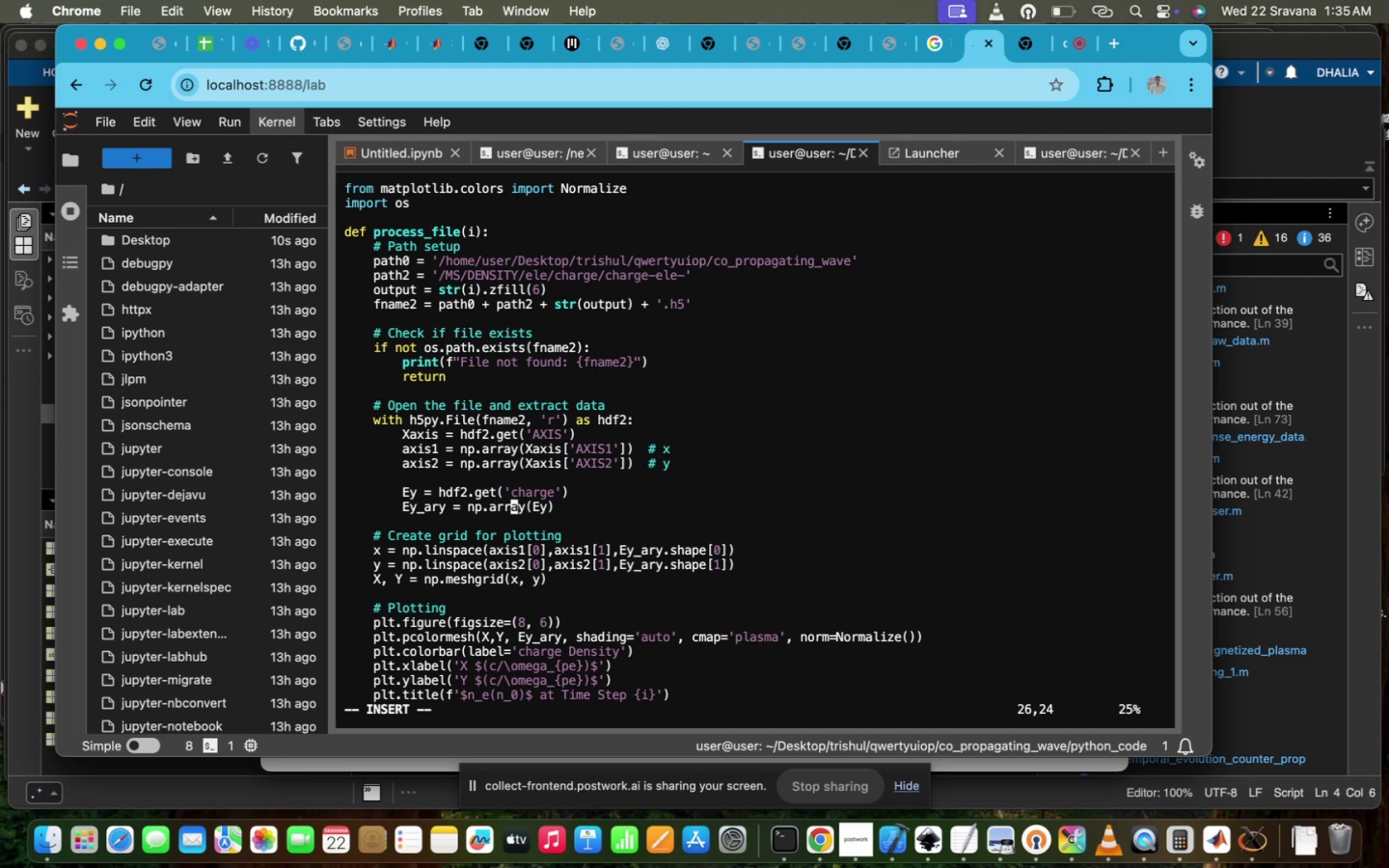 
key(ArrowRight)
 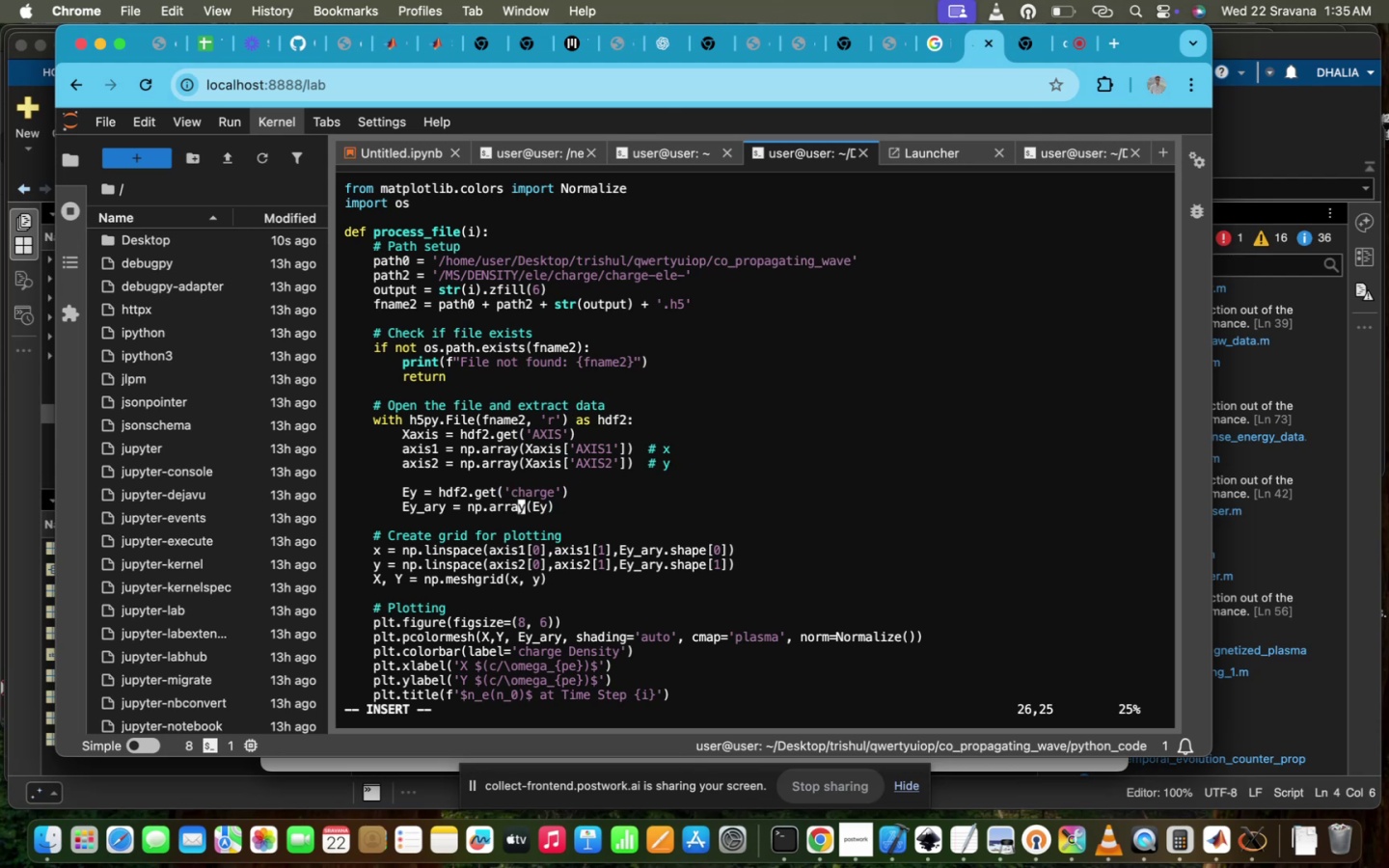 
key(ArrowRight)
 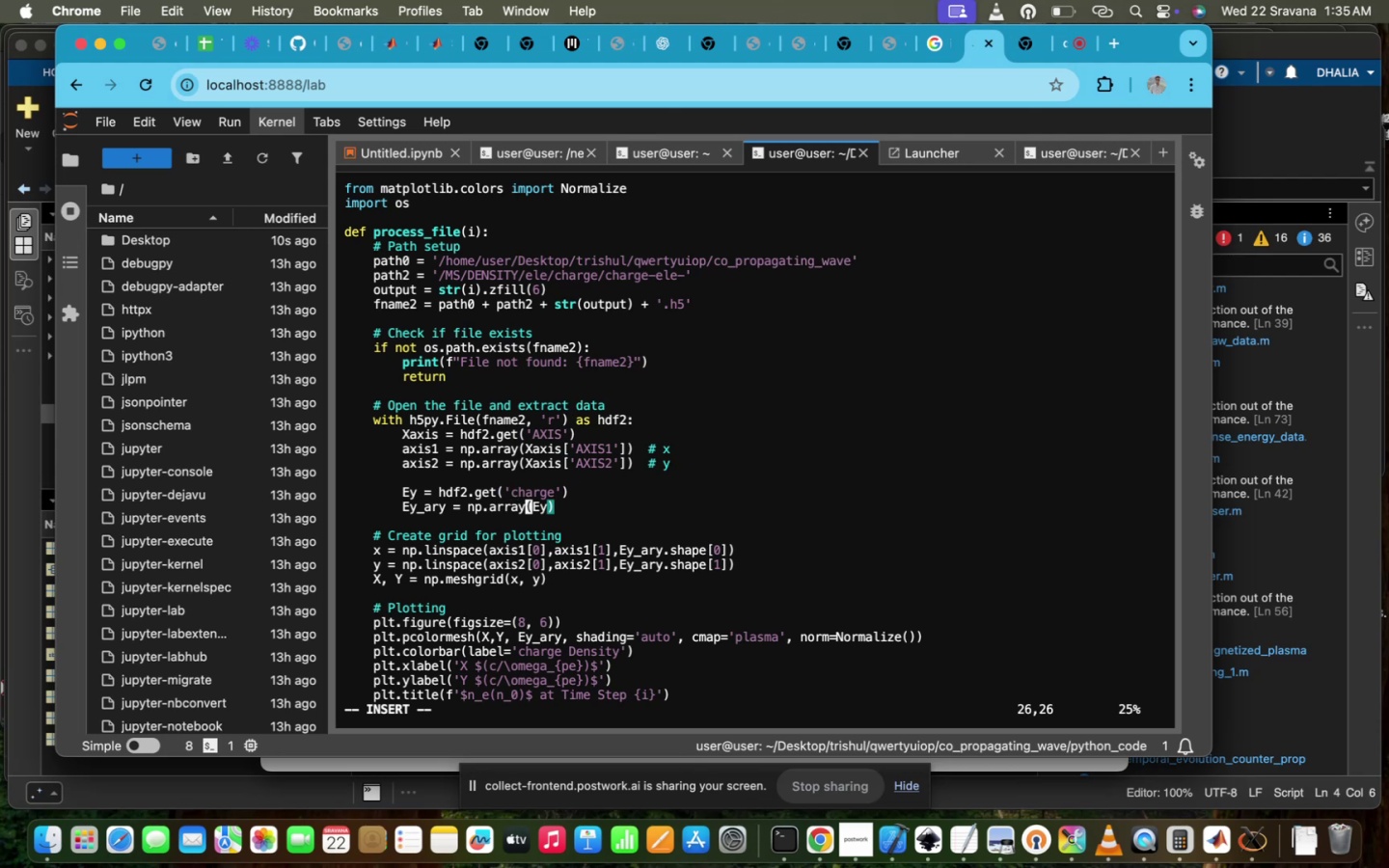 
key(ArrowRight)
 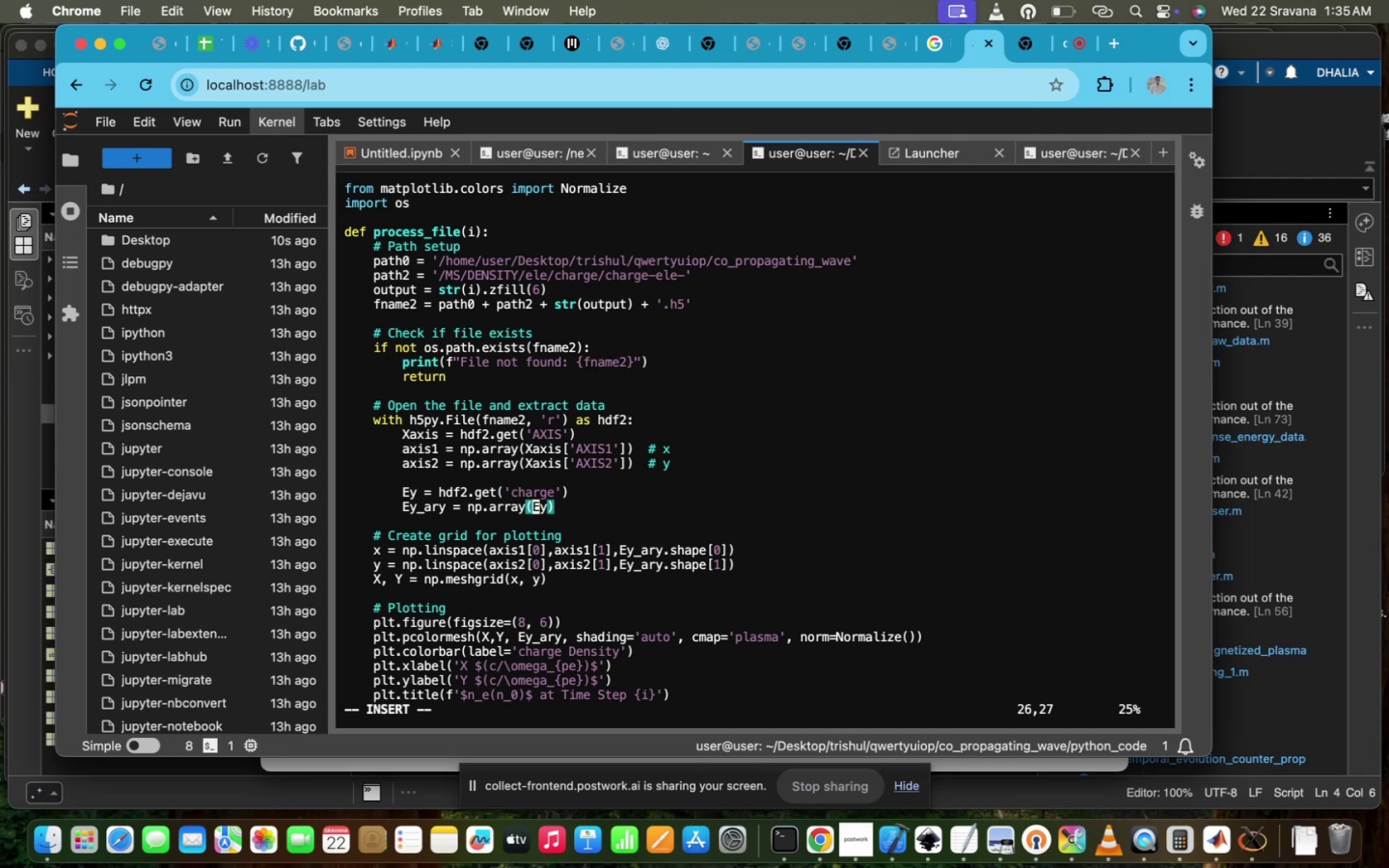 
type(abs9)
key(Backspace)
type(()
 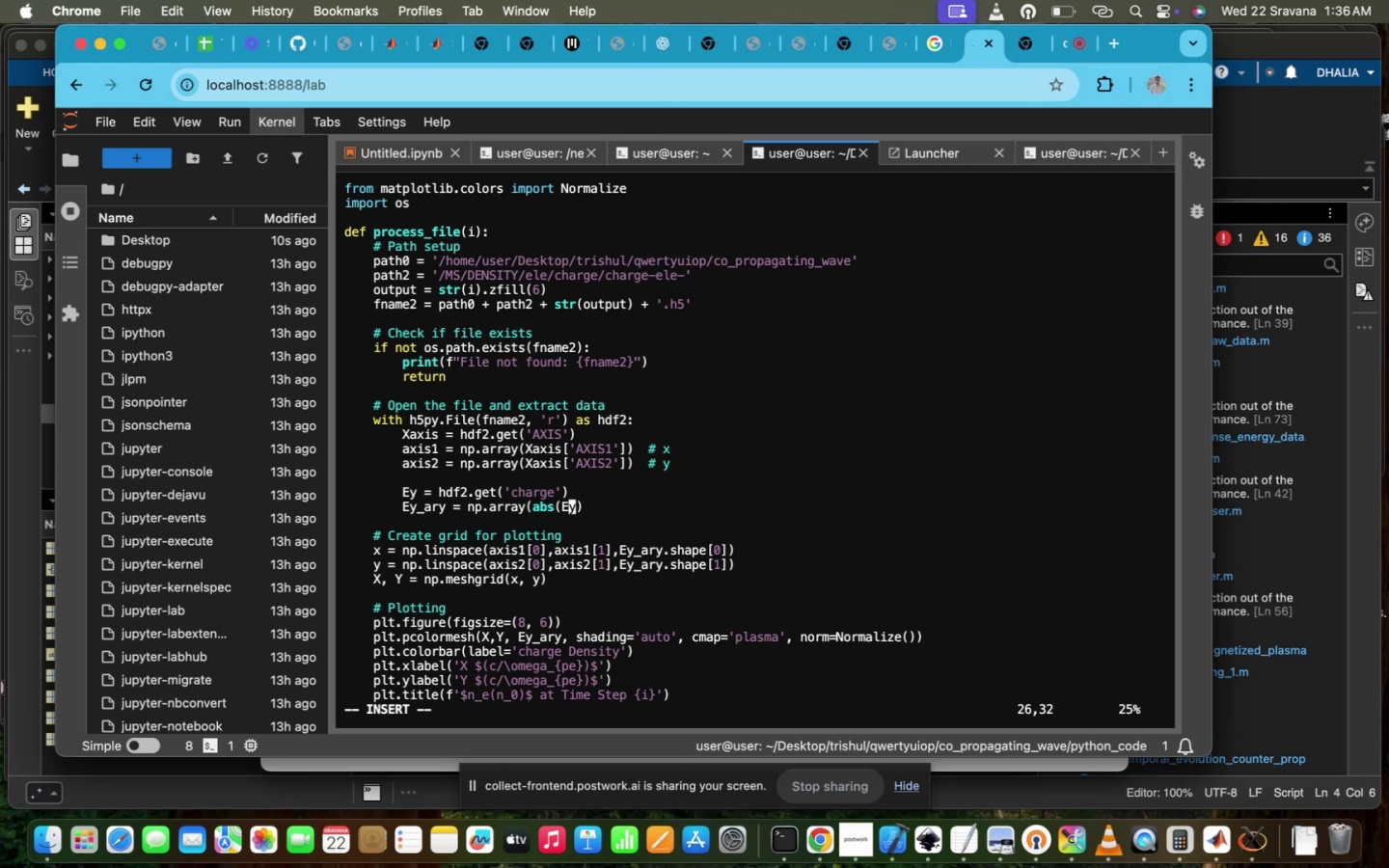 
 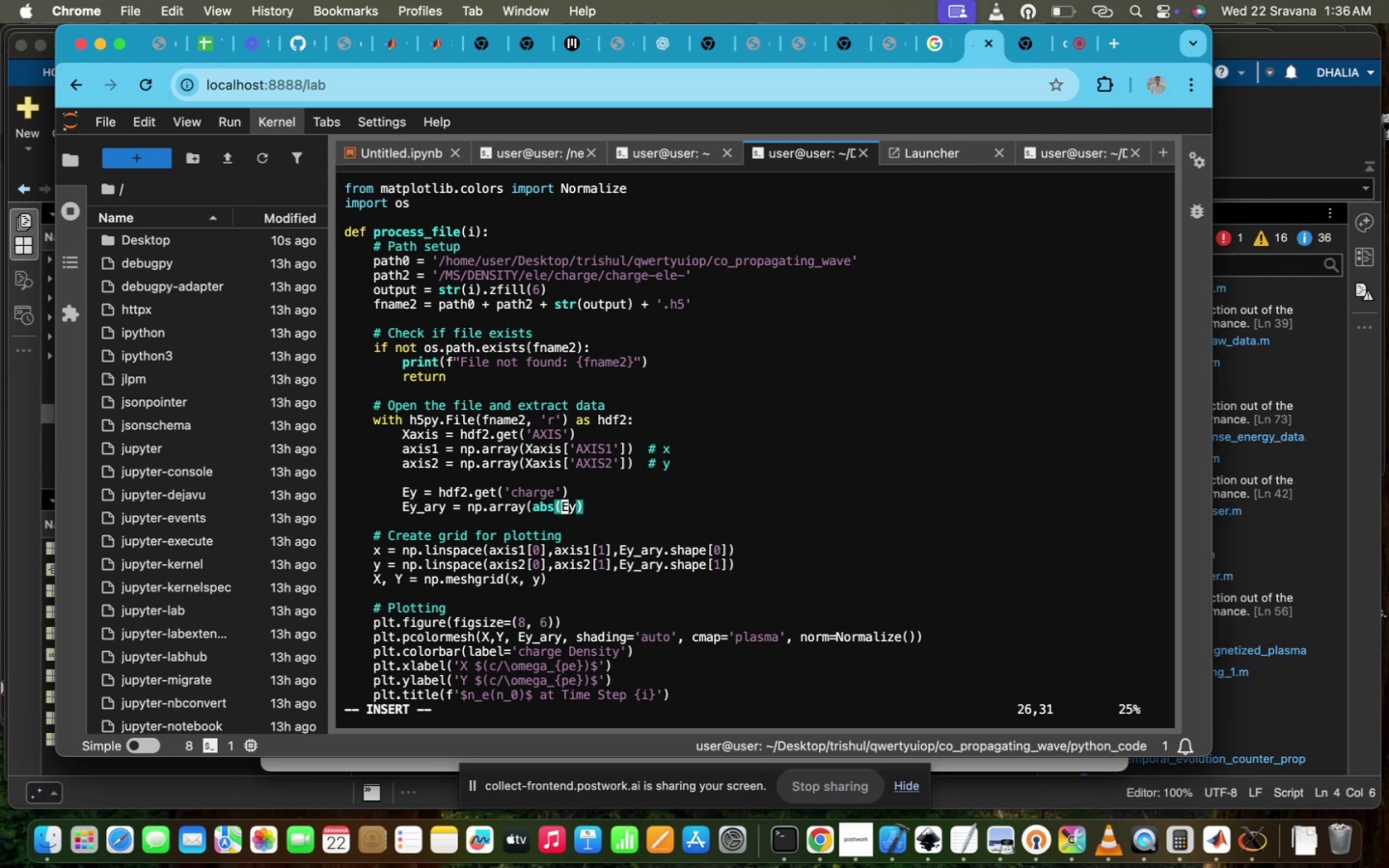 
key(ArrowRight)
 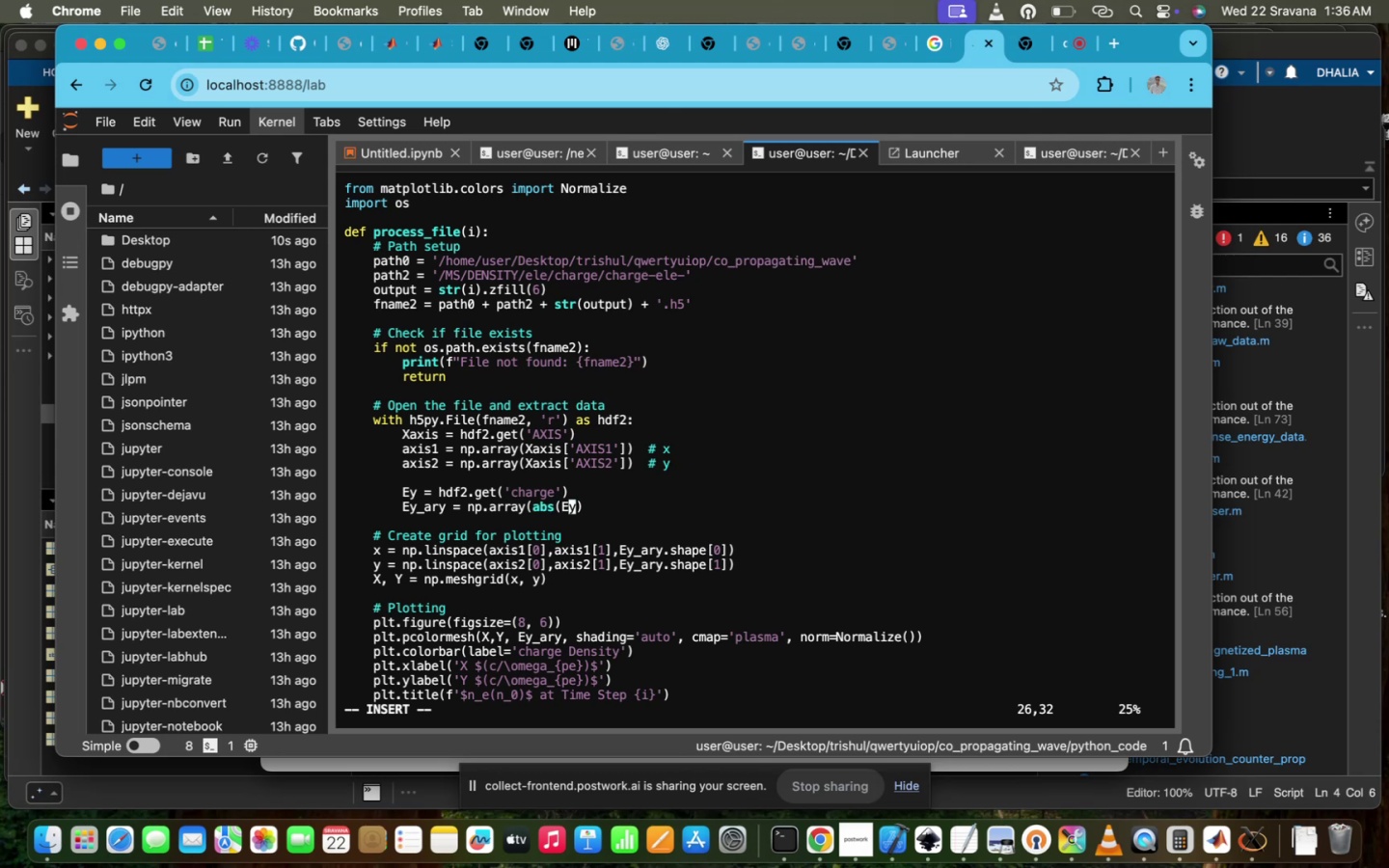 
key(ArrowRight)
 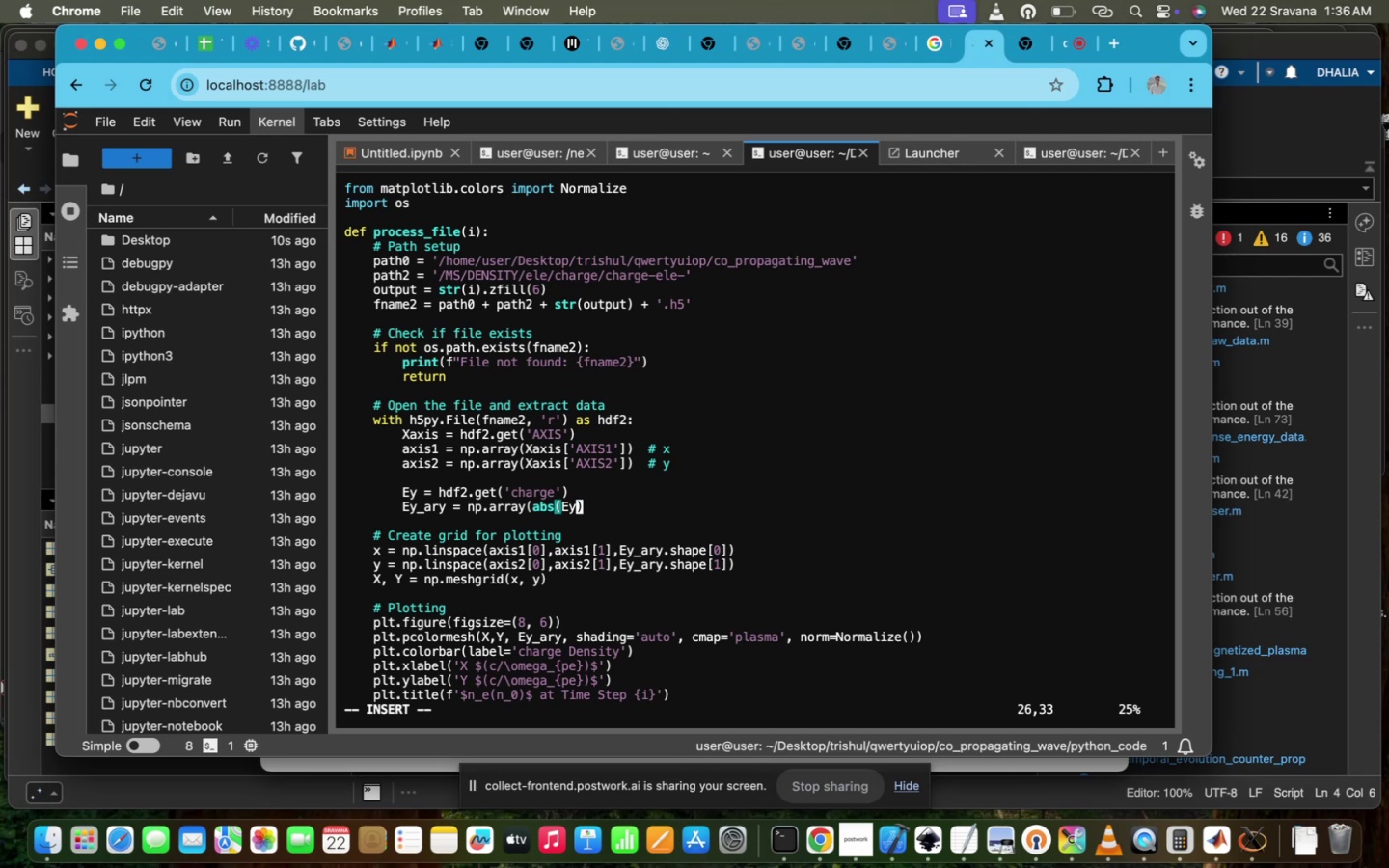 
key(Shift+0)
 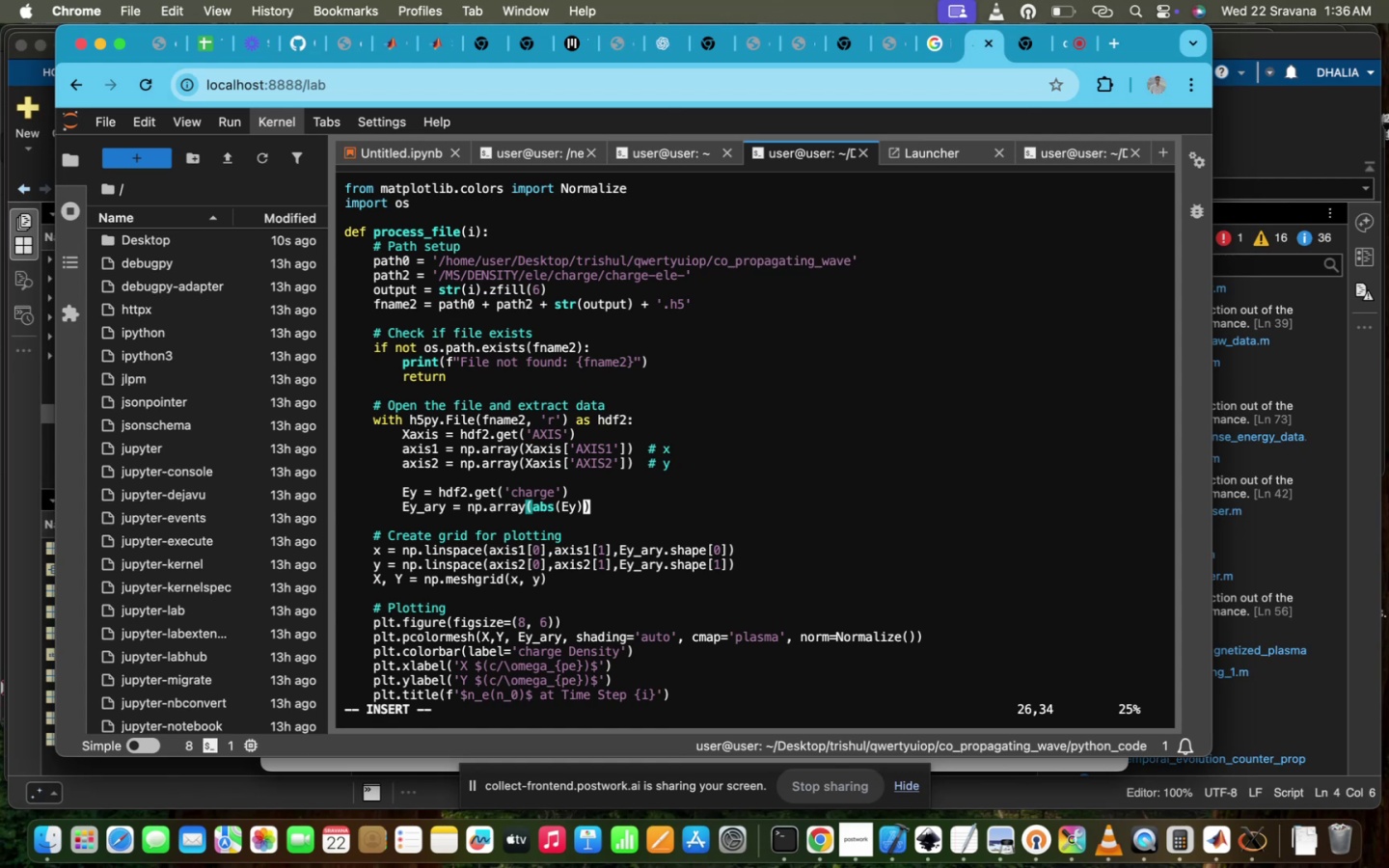 
wait(49.55)
 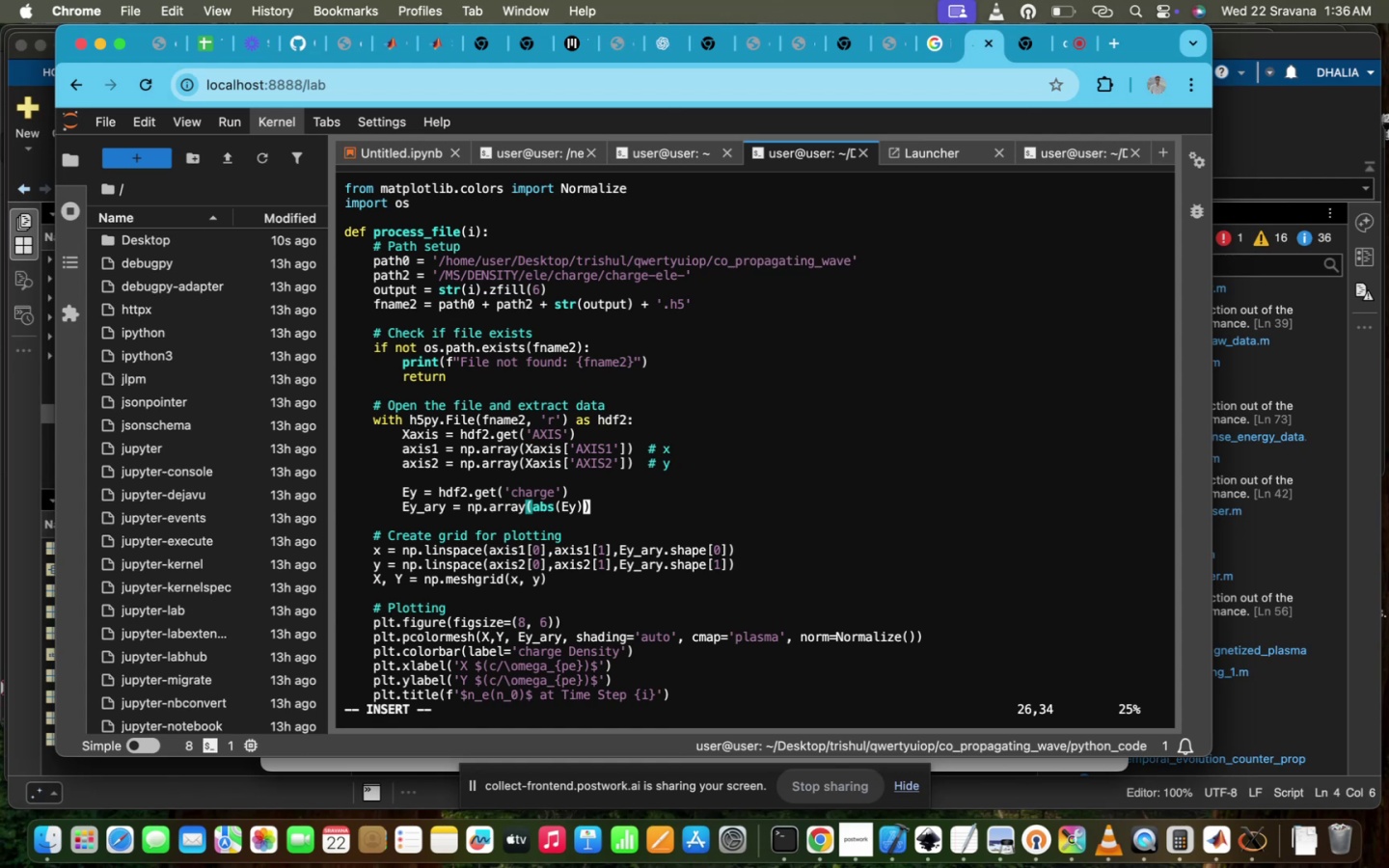 
key(Escape)
type(:wq!)
 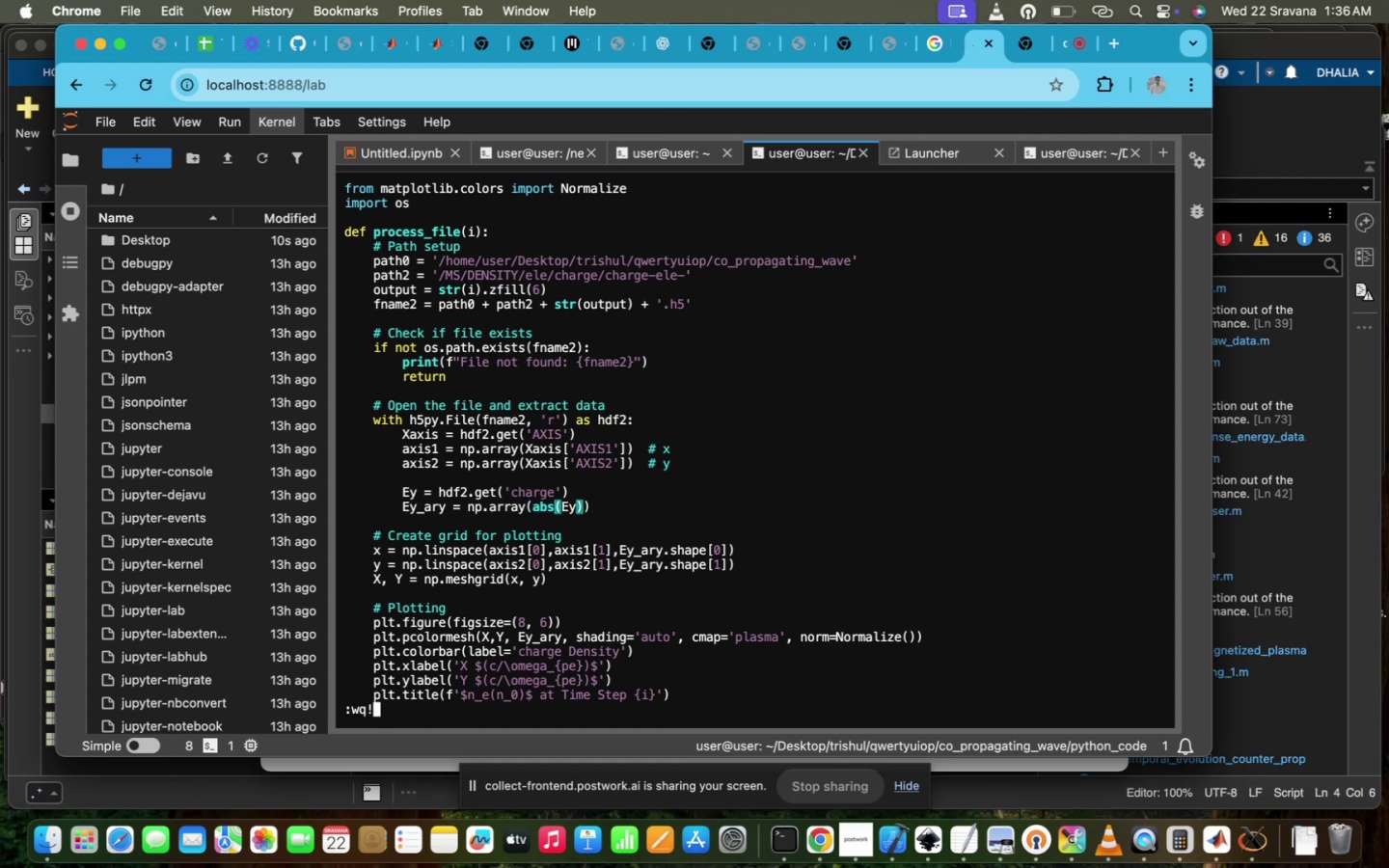 
wait(19.79)
 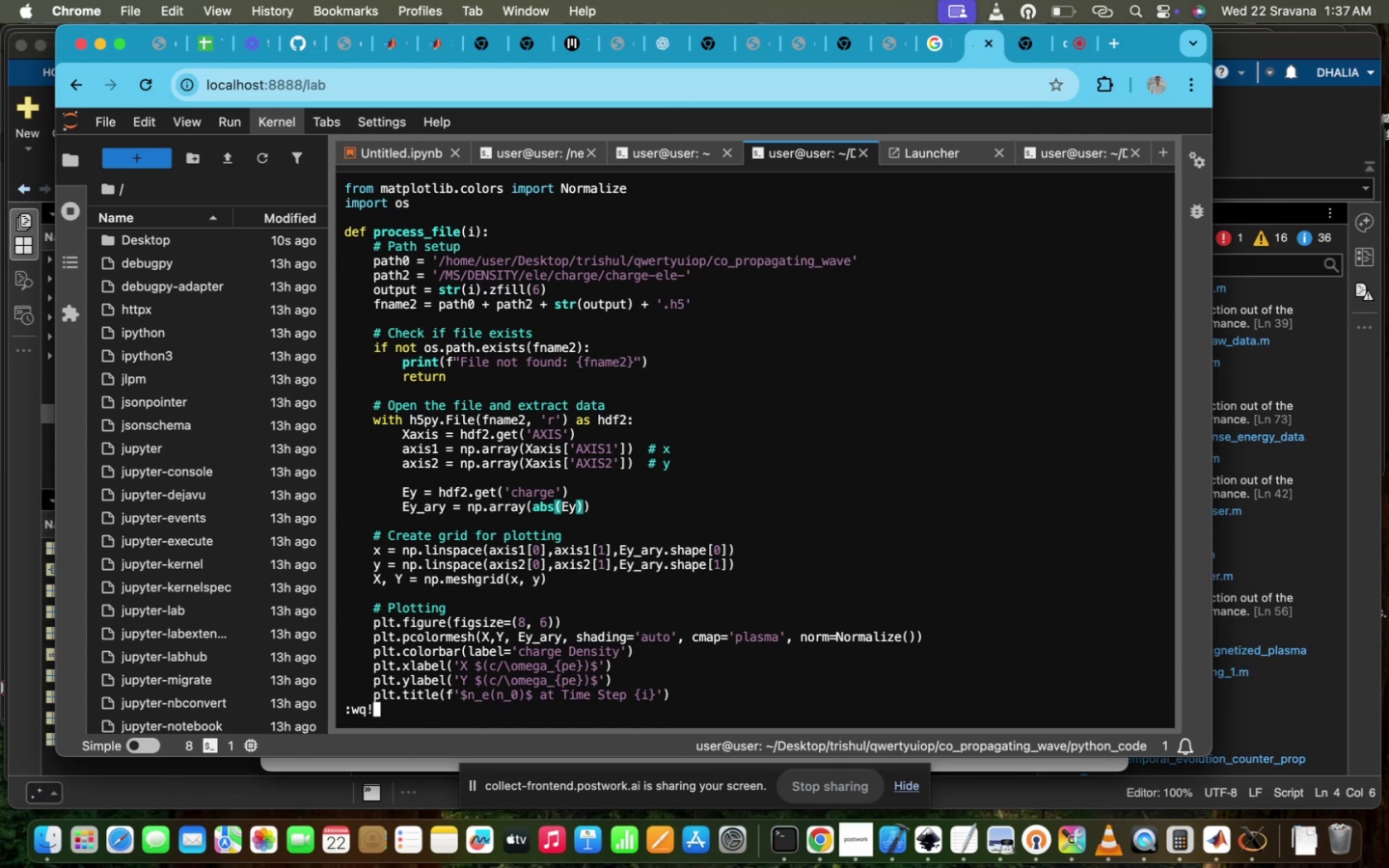 
key(Enter)
 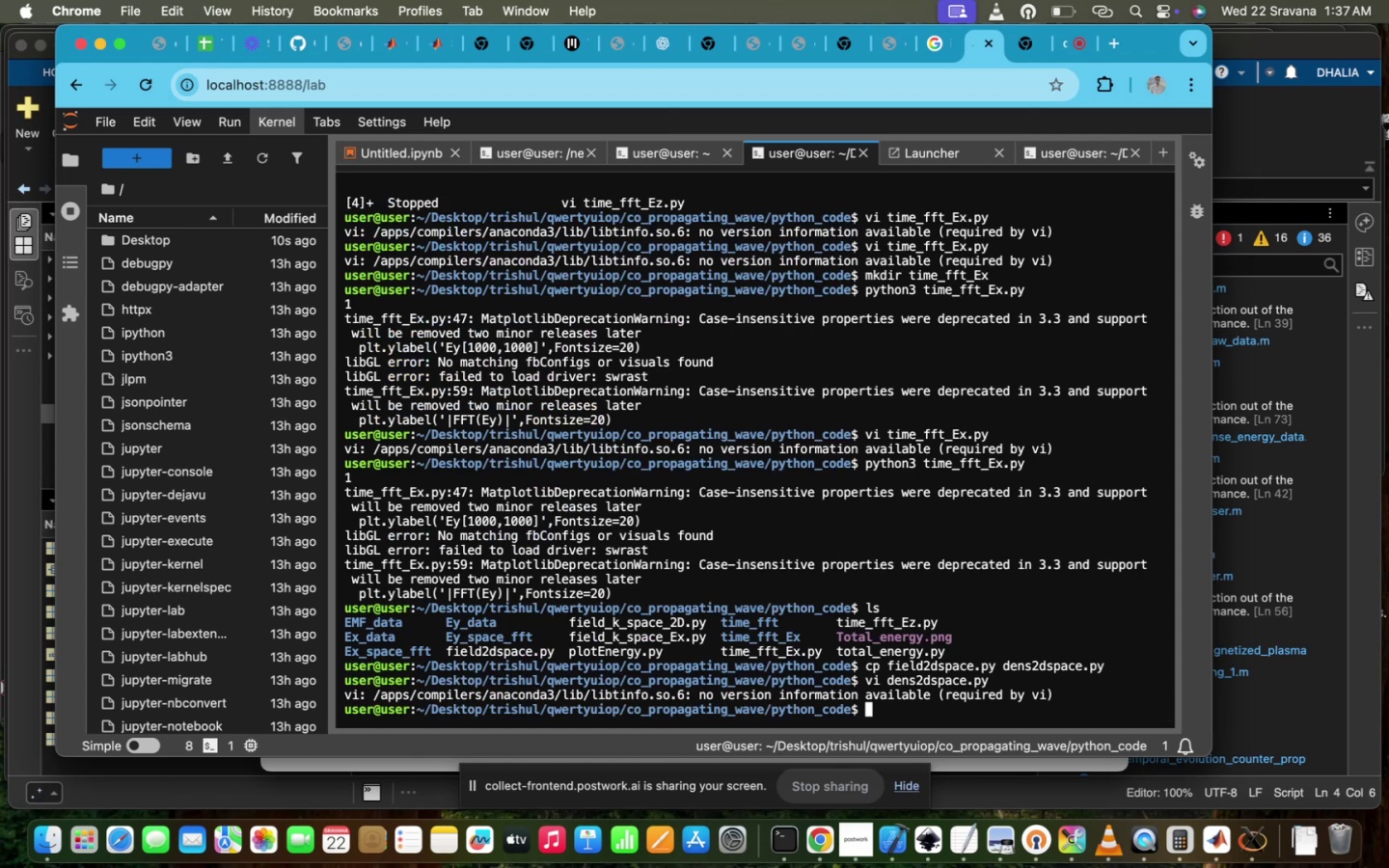 
type(mkdir dend)
key(Backspace)
type(s_data)
 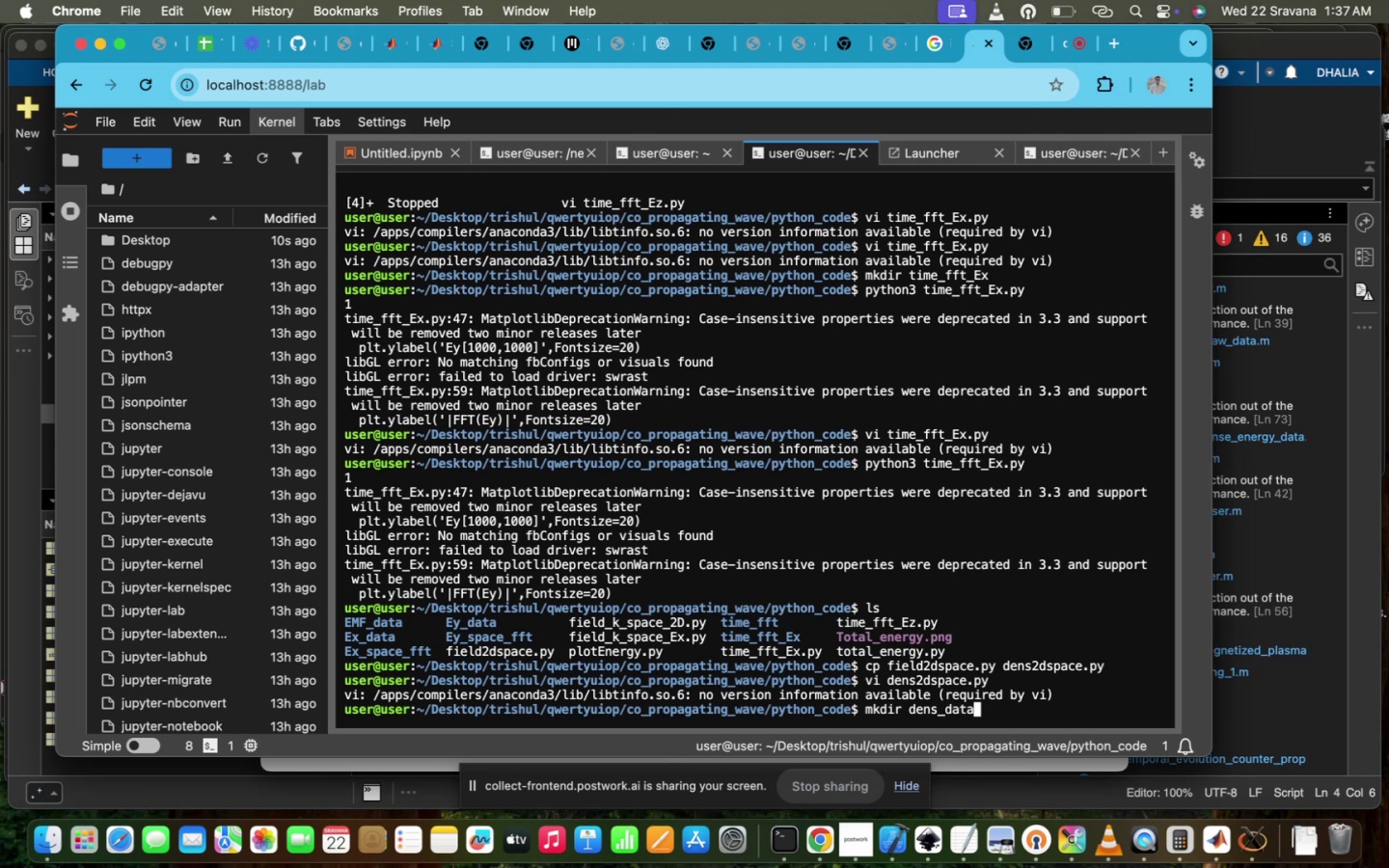 
key(Enter)
 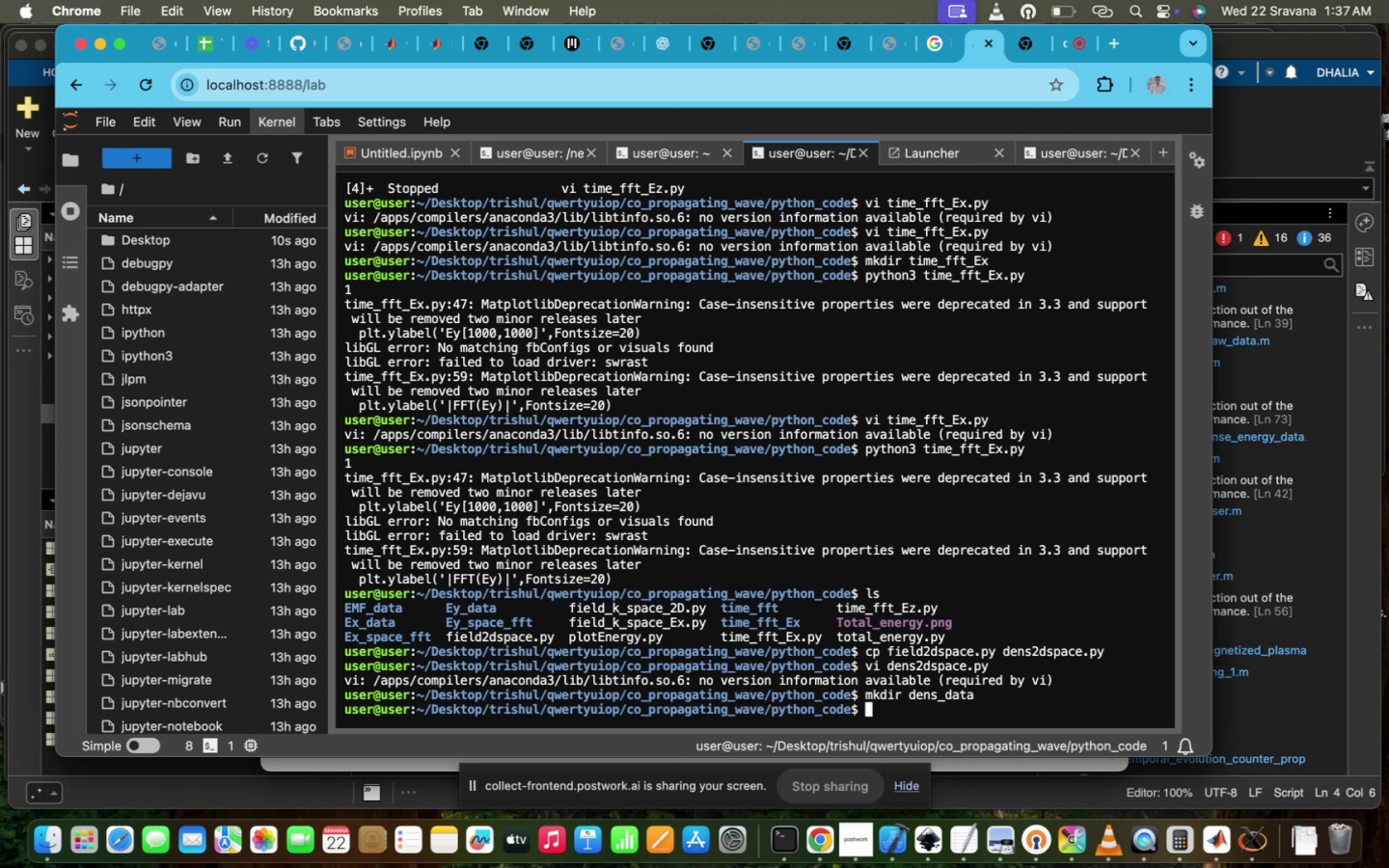 
wait(8.11)
 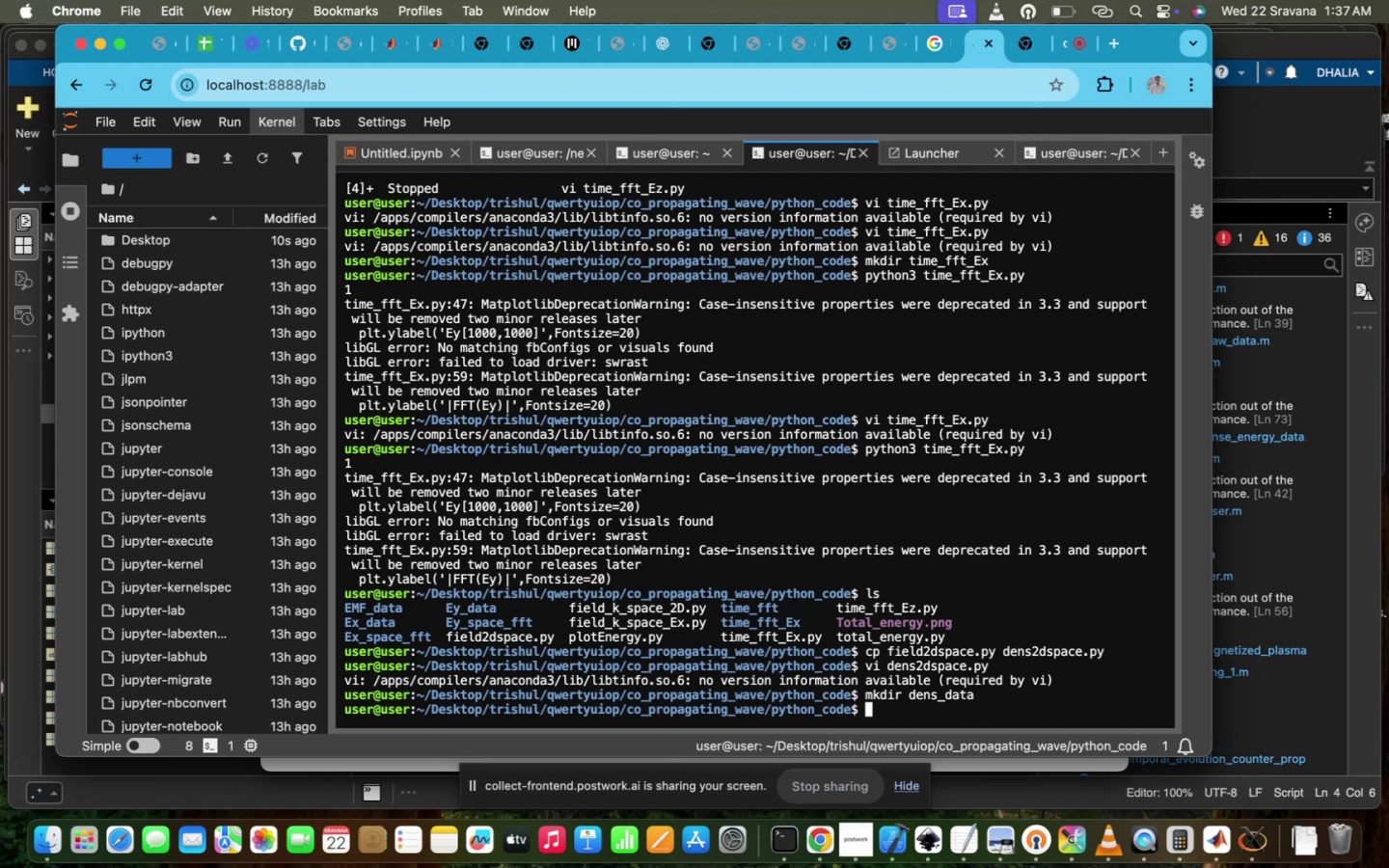 
type(py)
key(Tab)
type(th)
key(Tab)
type(3 )
 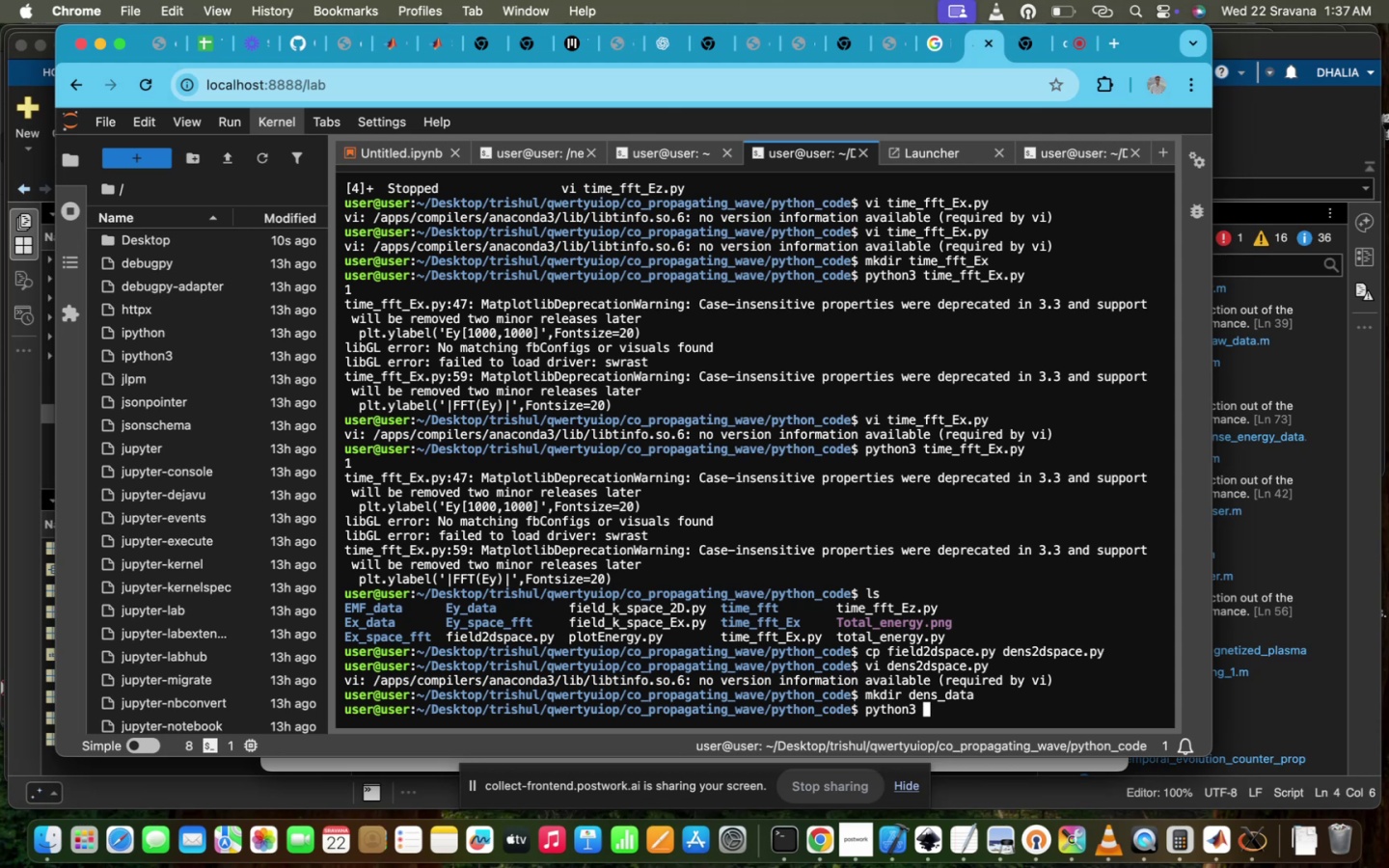 
wait(9.07)
 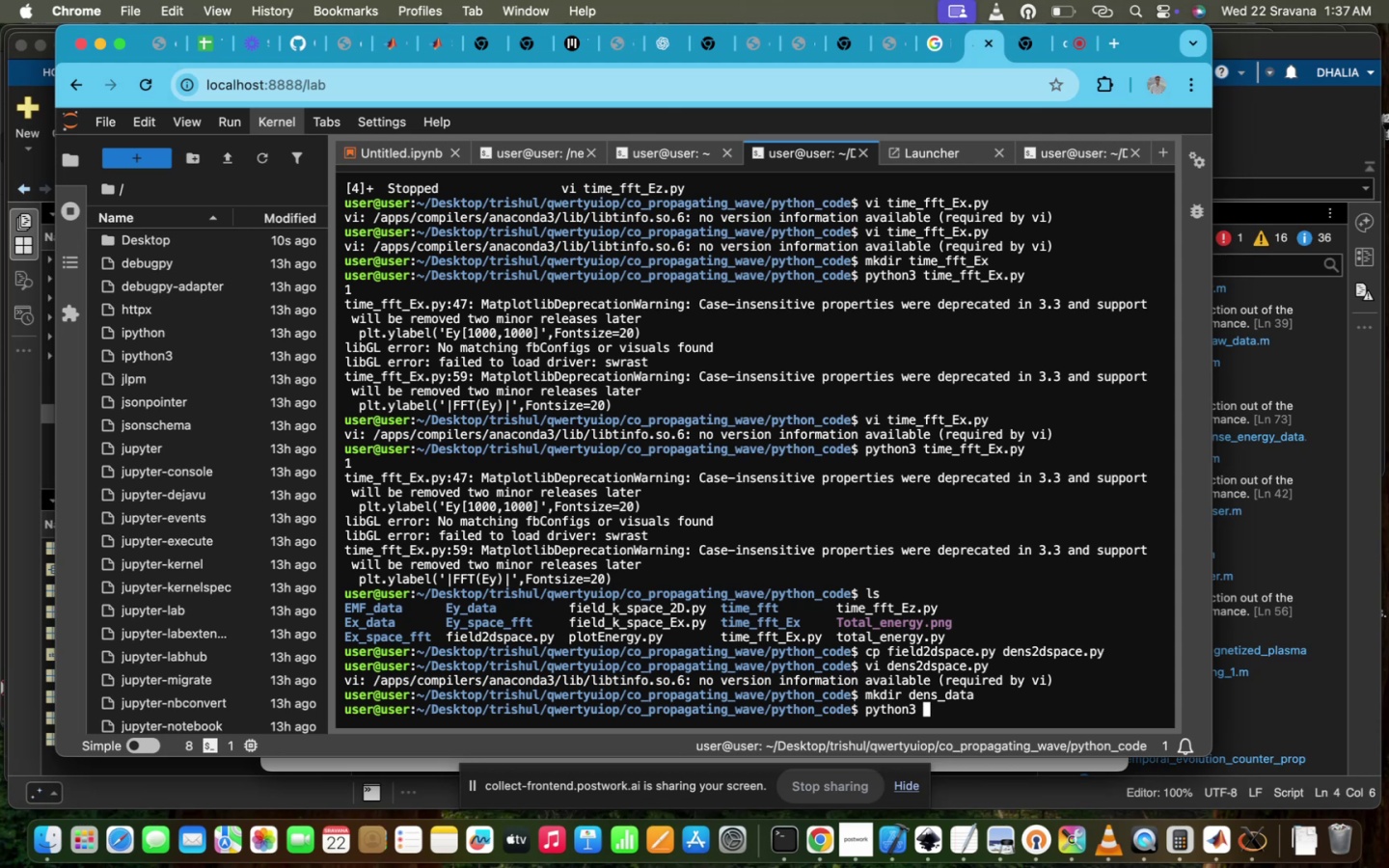 
type(den2)
 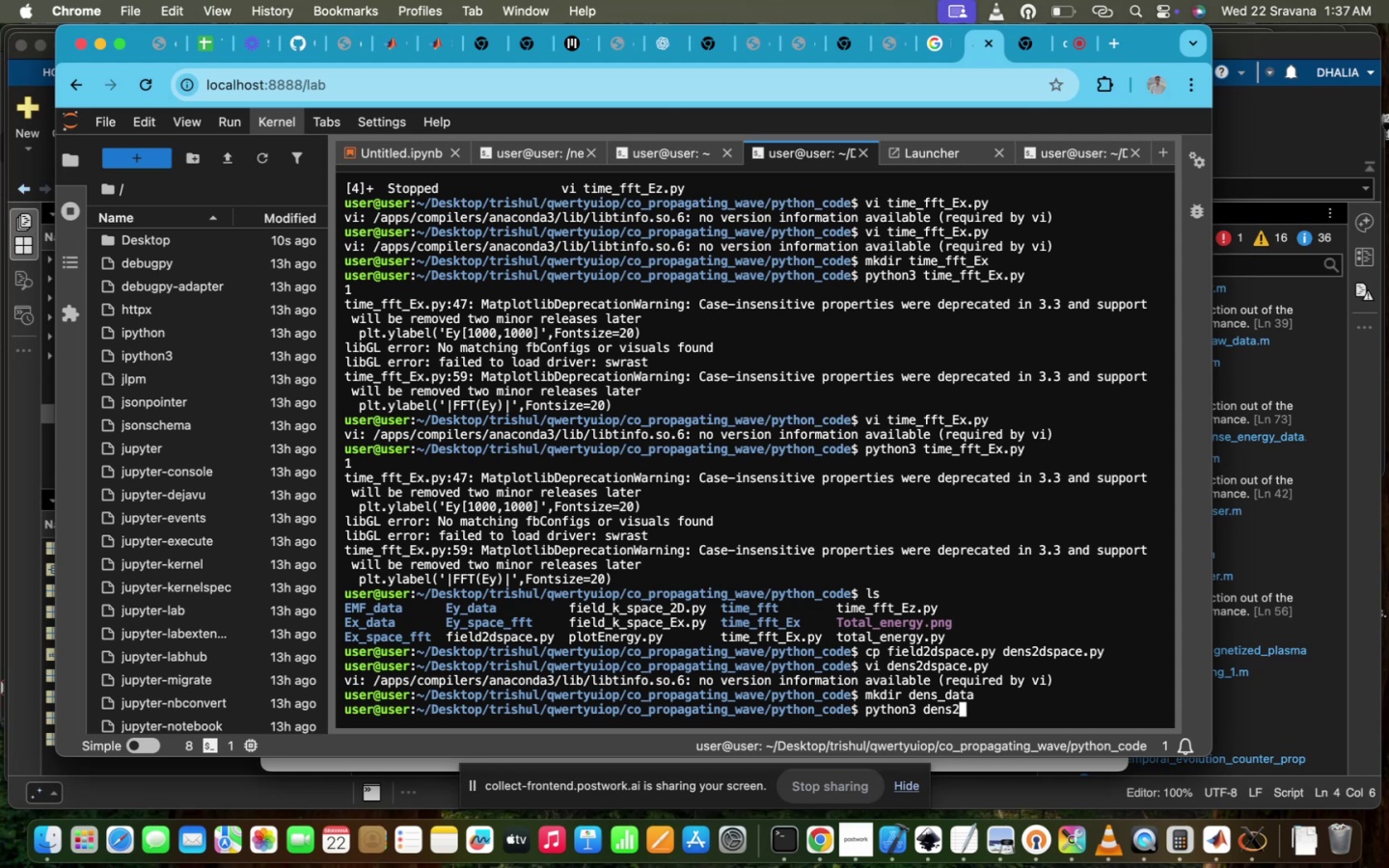 
hold_key(key=Tab, duration=0.49)
 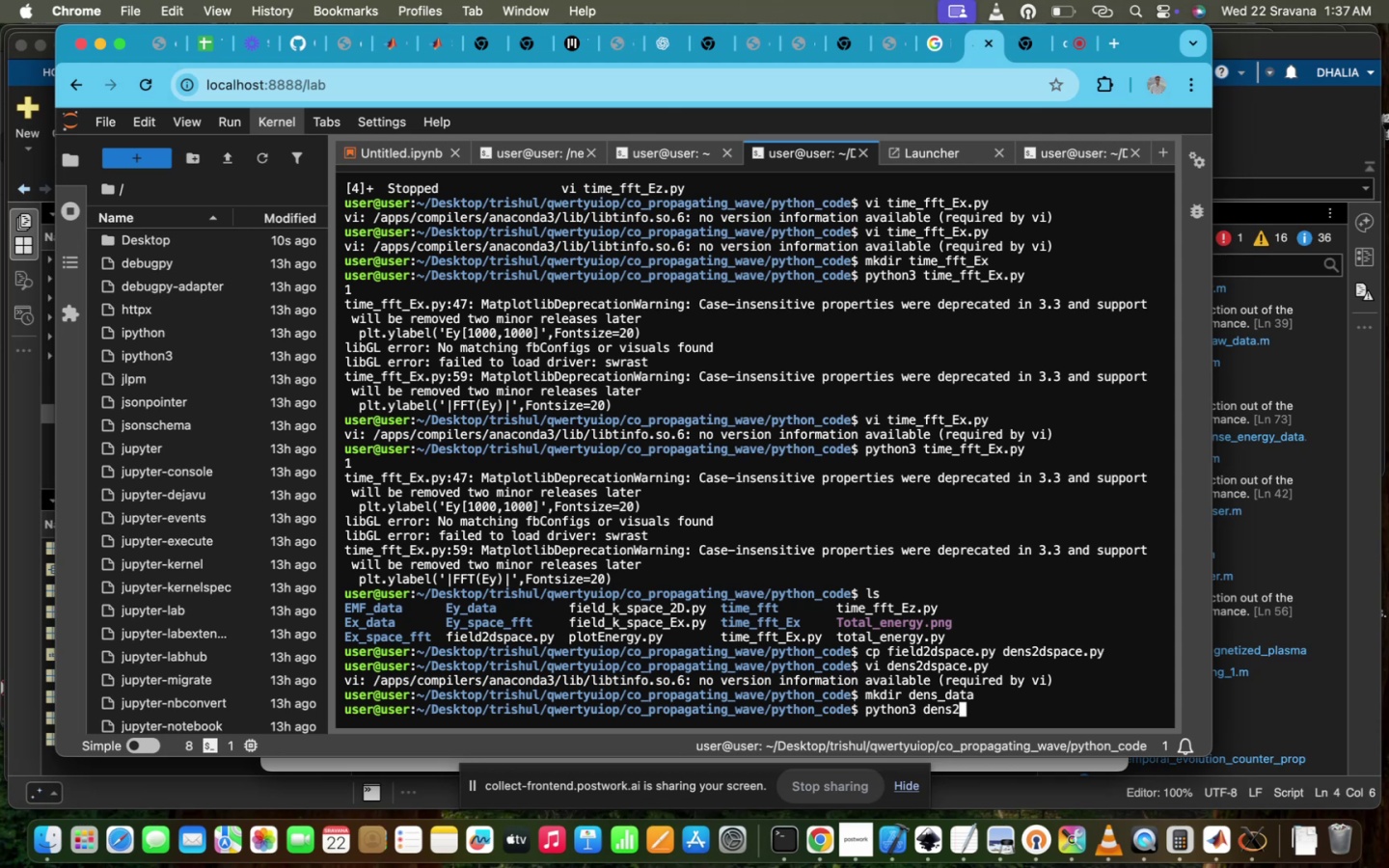 
hold_key(key=Tab, duration=0.4)
 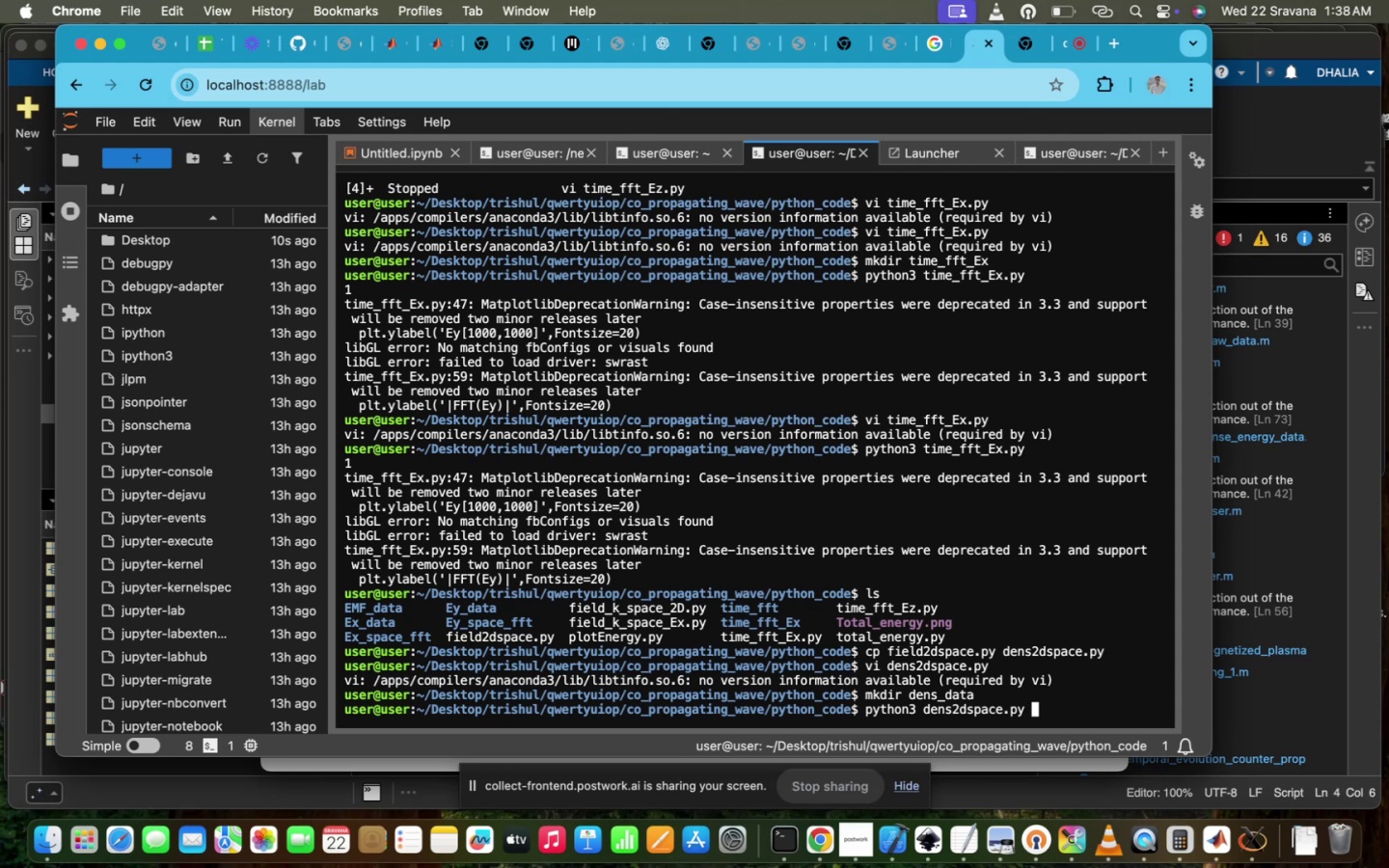 
wait(9.94)
 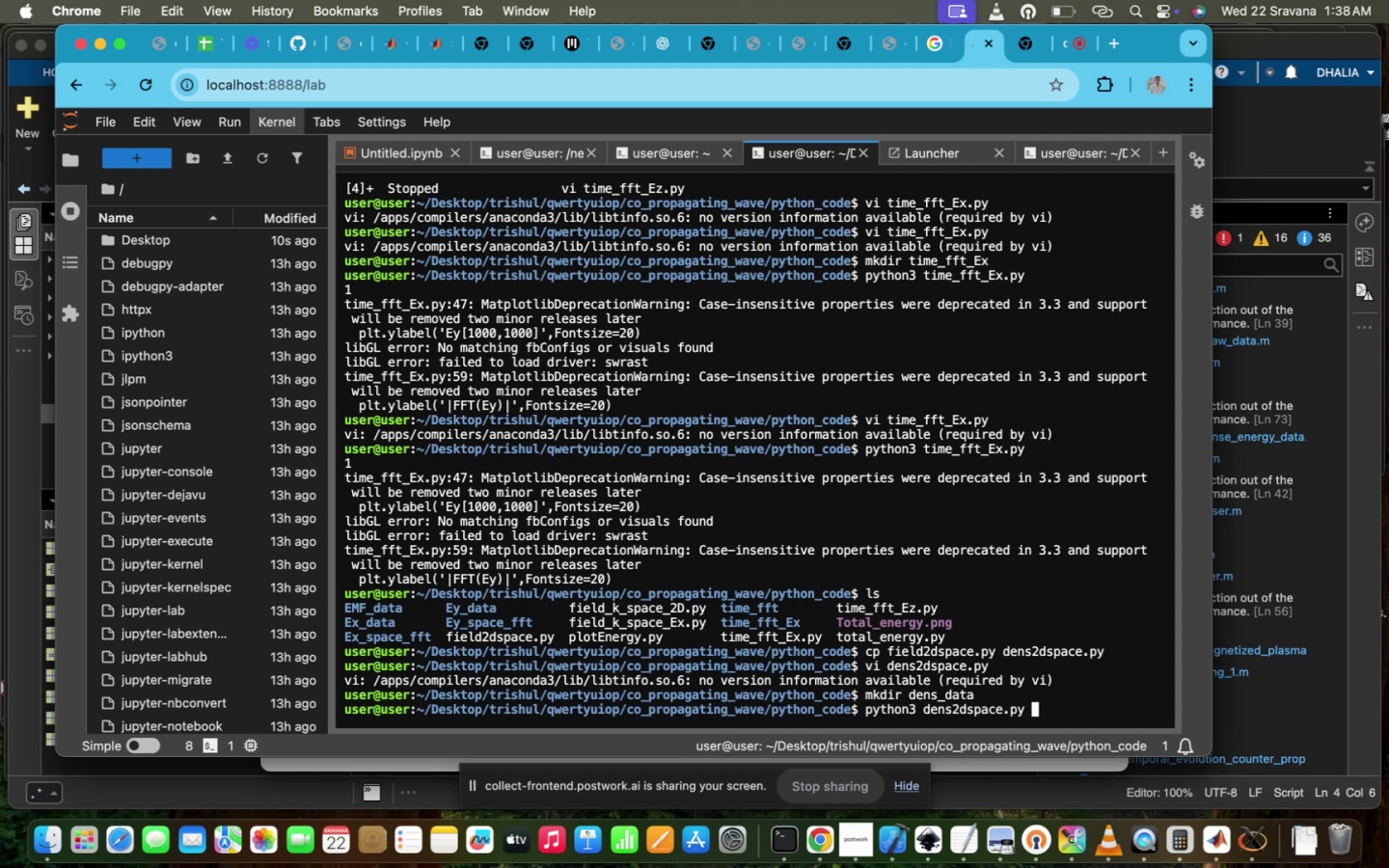 
key(Enter)
 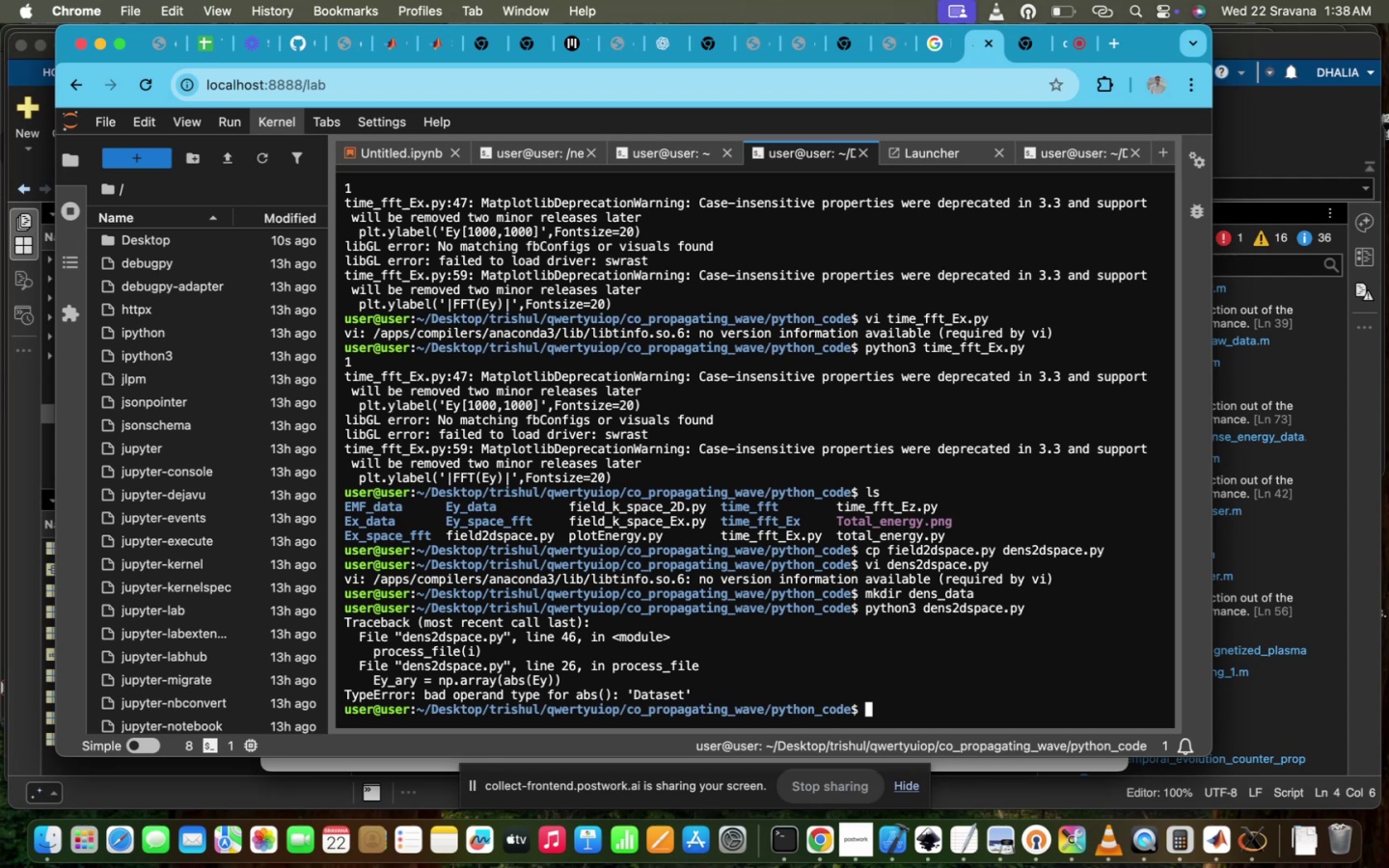 
wait(29.49)
 